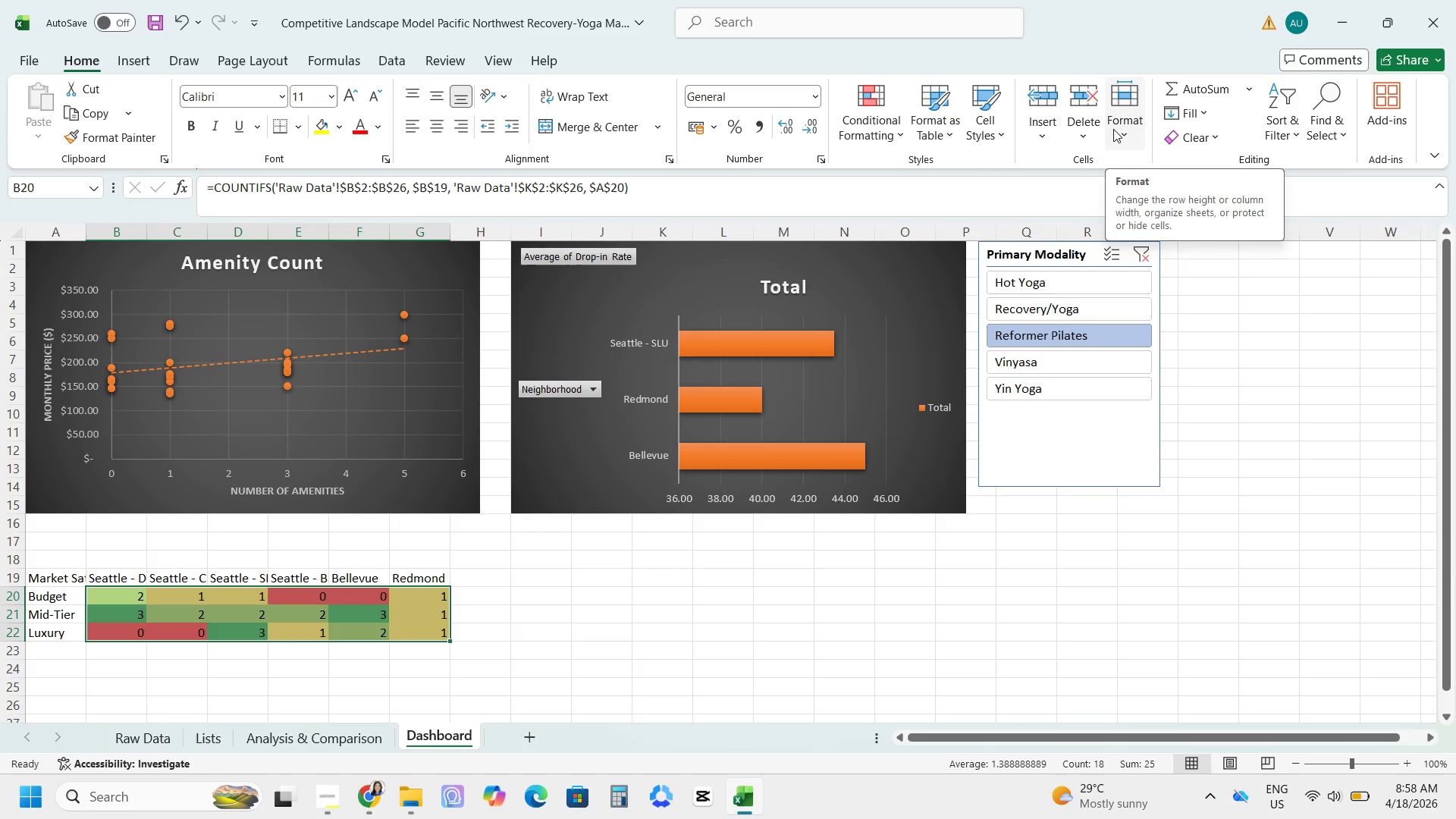 
wait(6.14)
 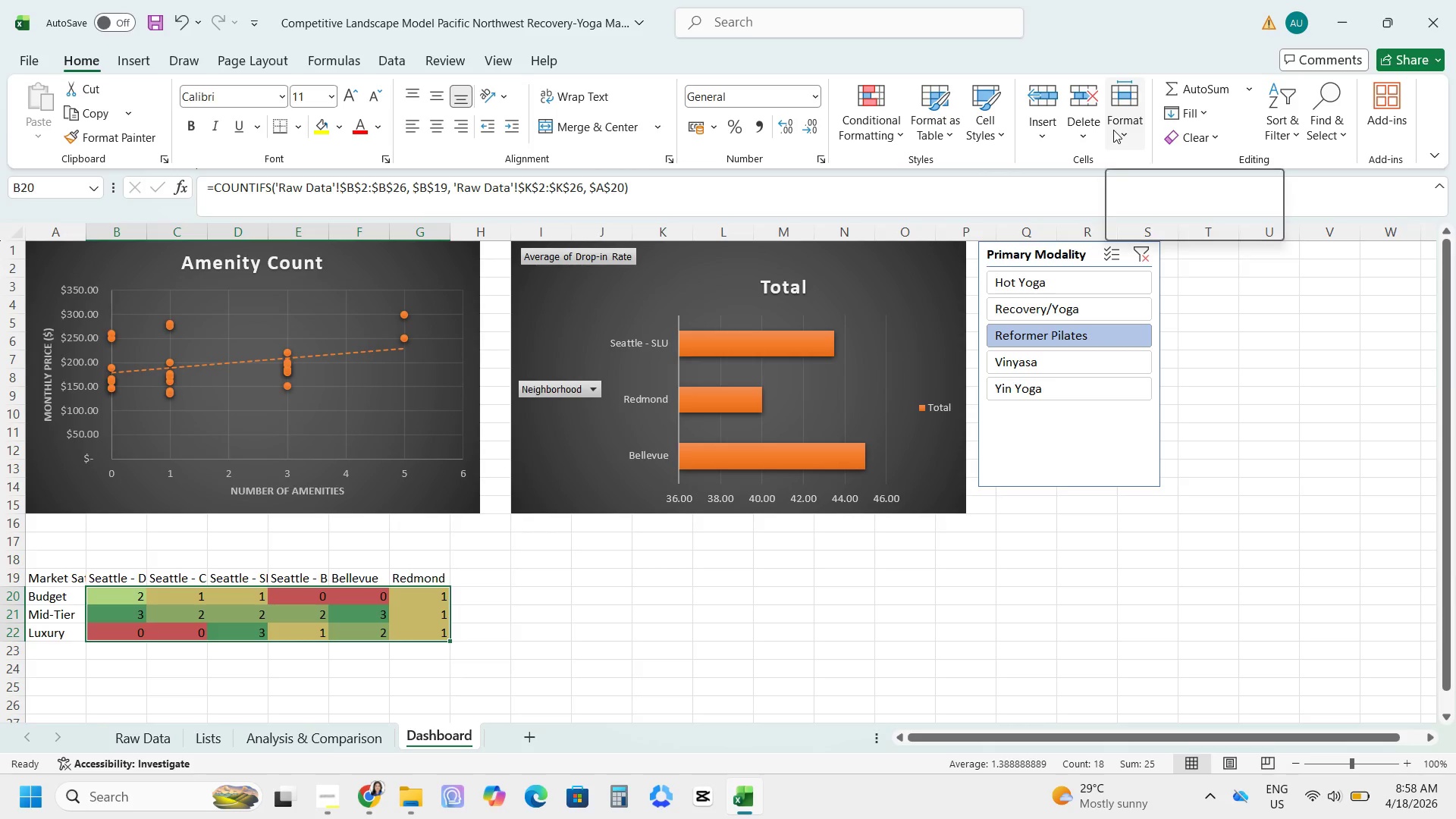 
left_click([1122, 130])
 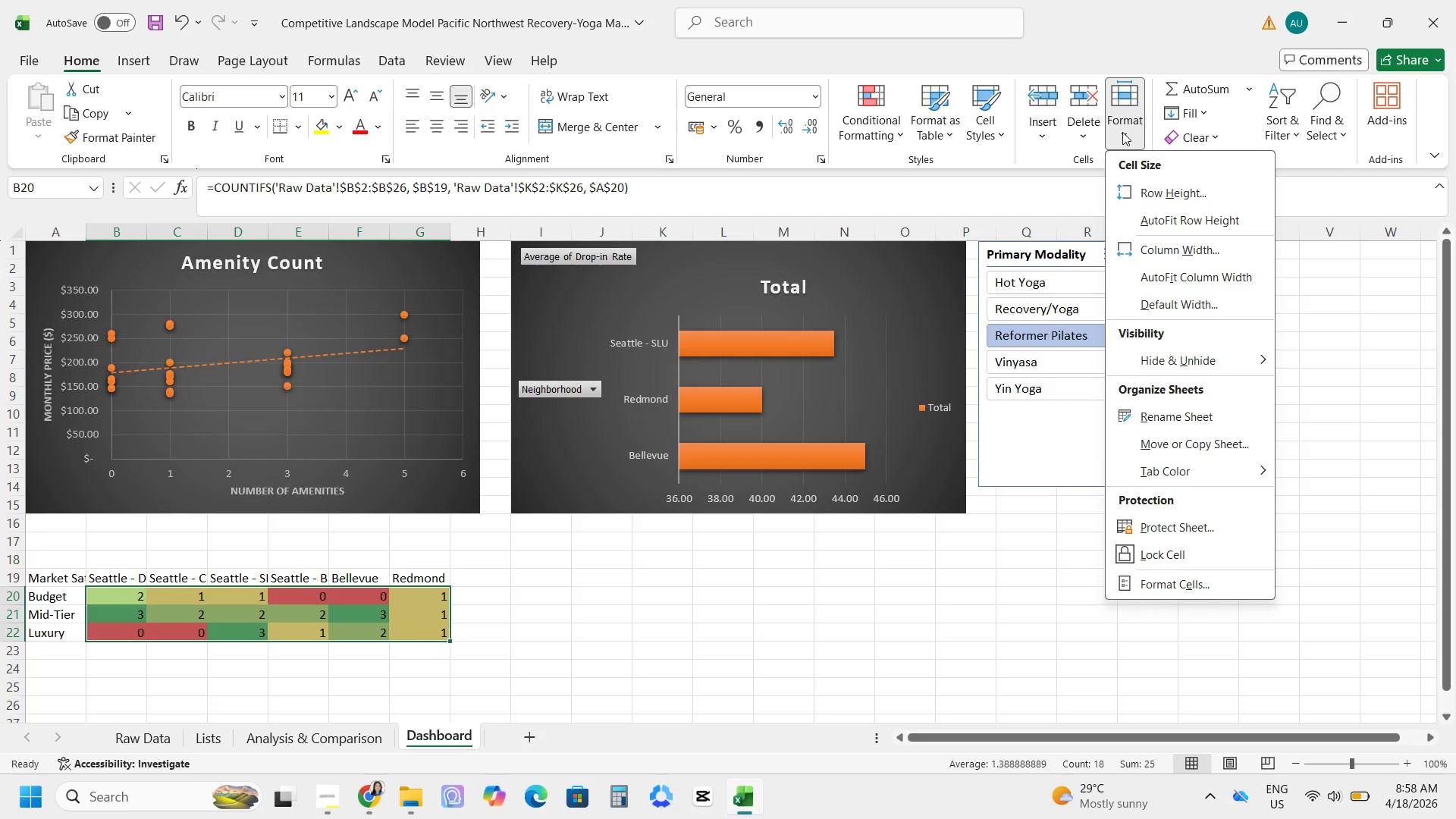 
wait(7.31)
 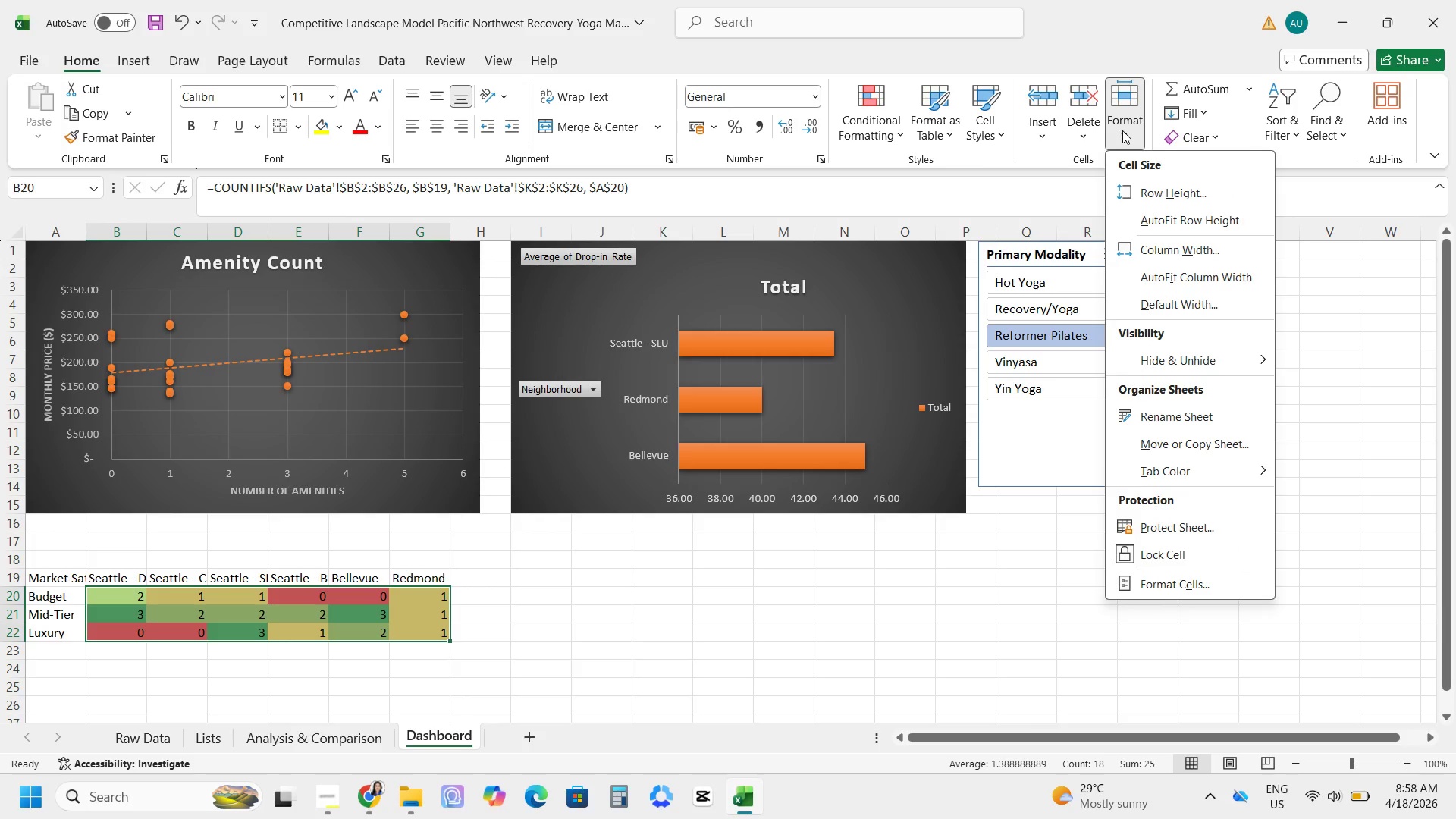 
left_click([1043, 136])
 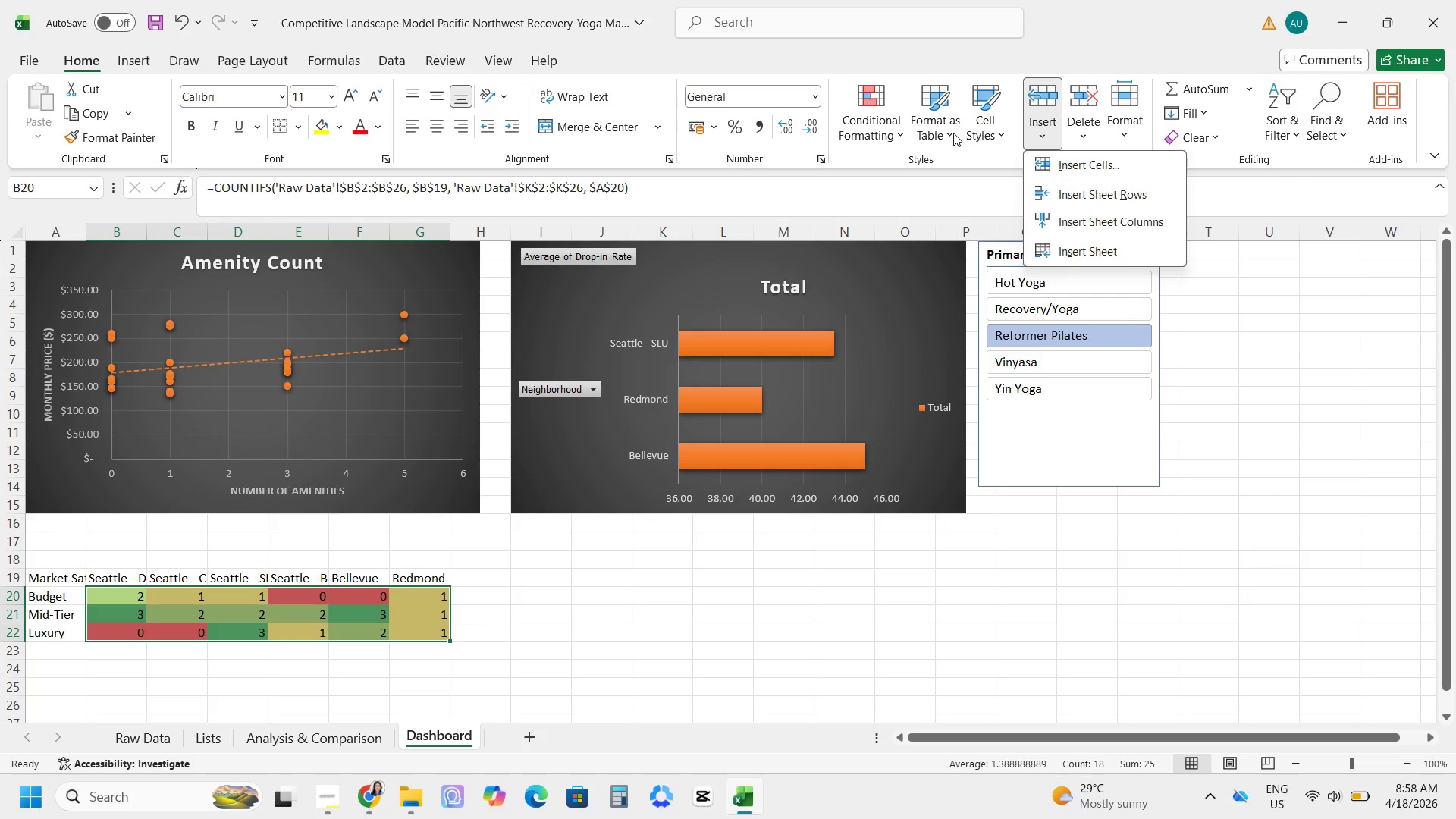 
wait(5.36)
 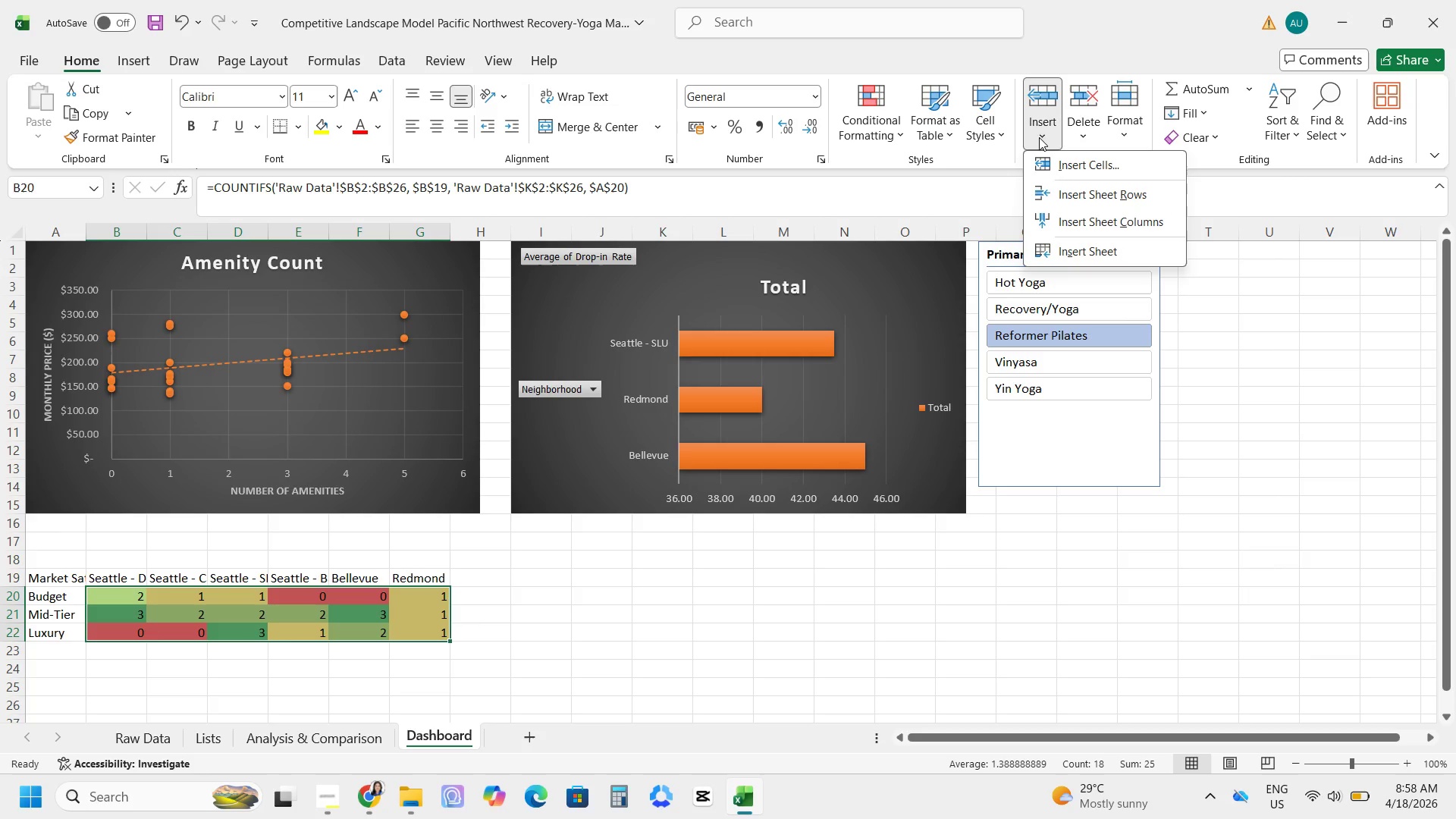 
left_click([818, 96])
 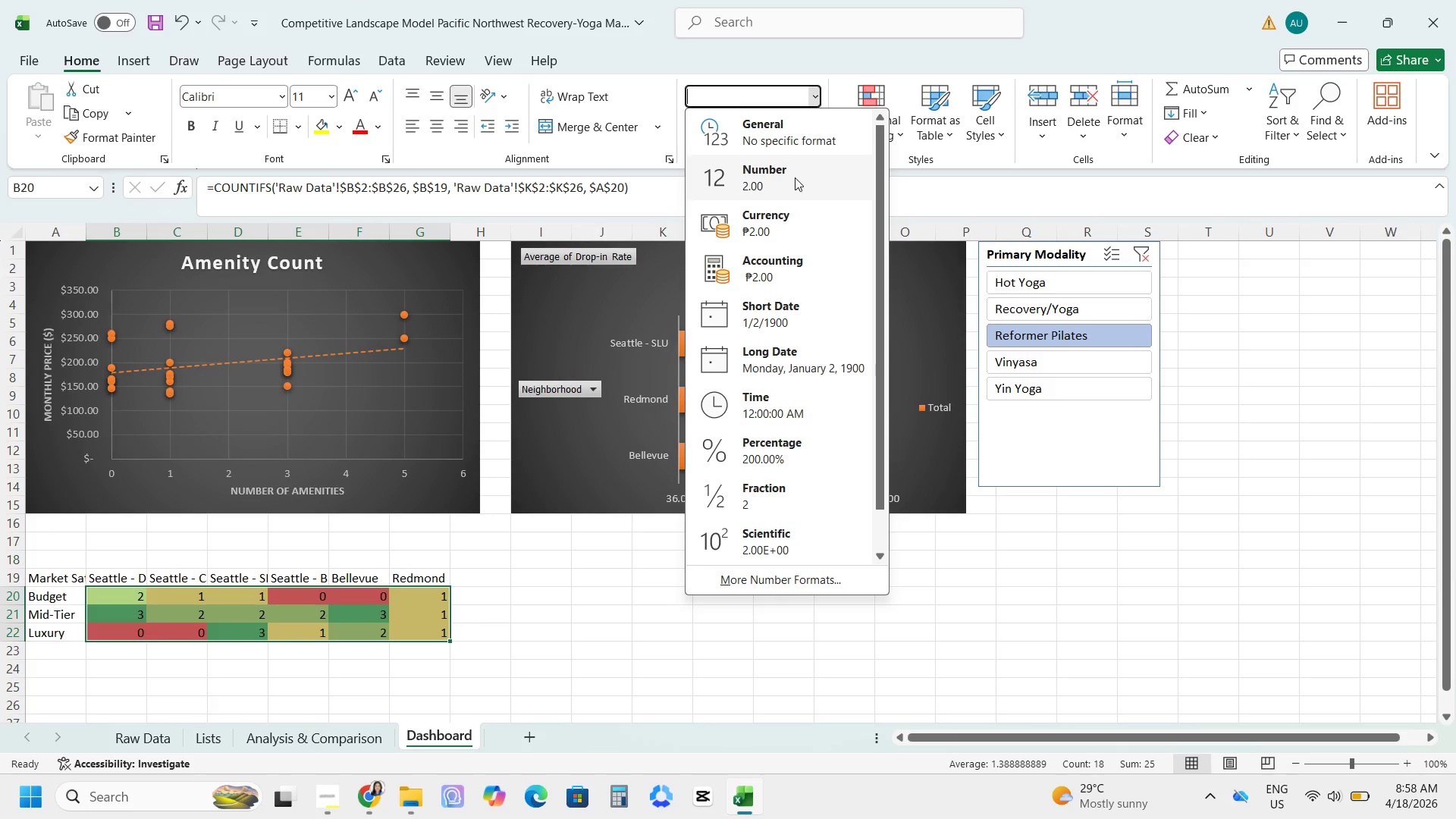 
wait(6.53)
 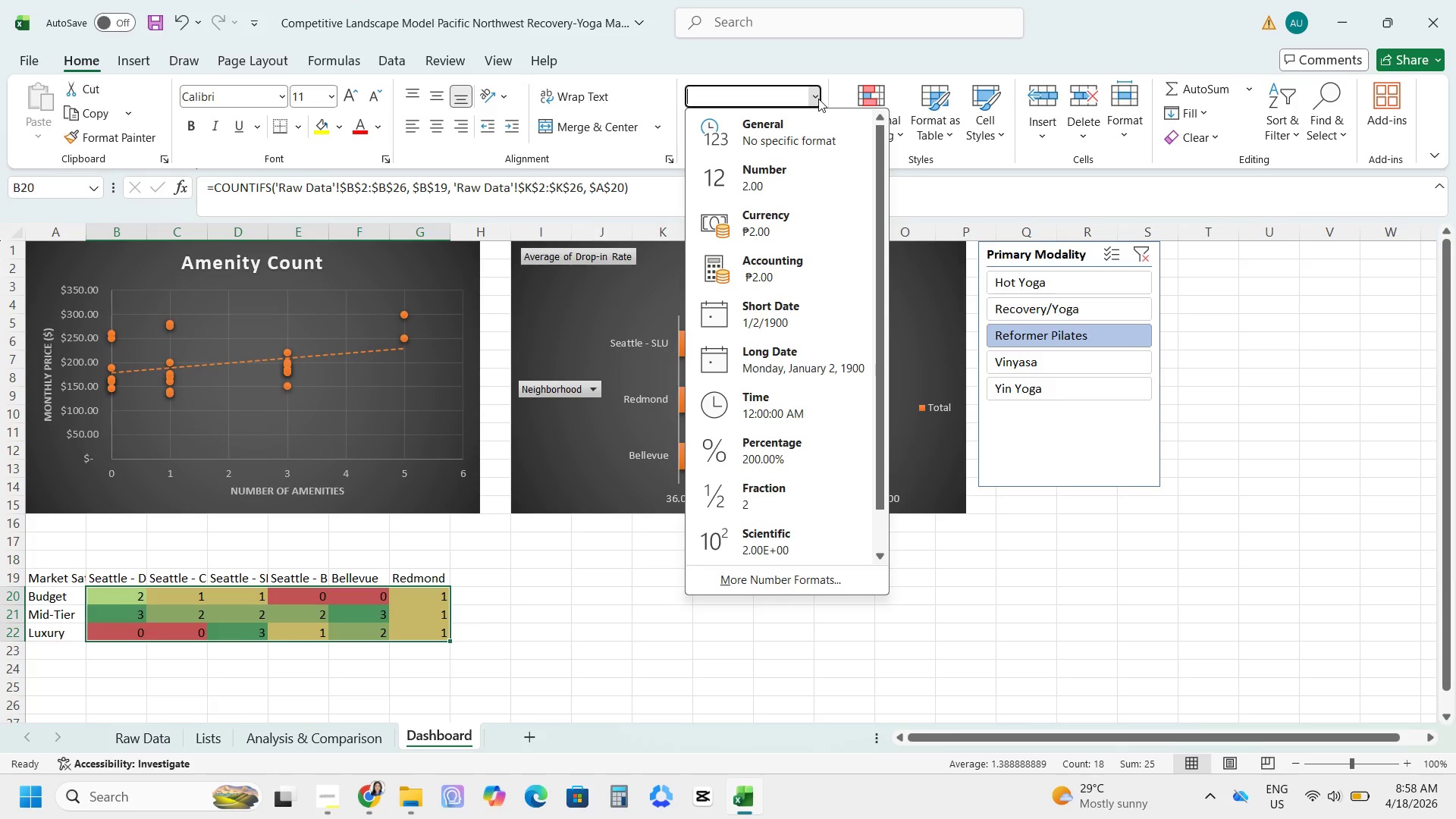 
left_click([802, 580])
 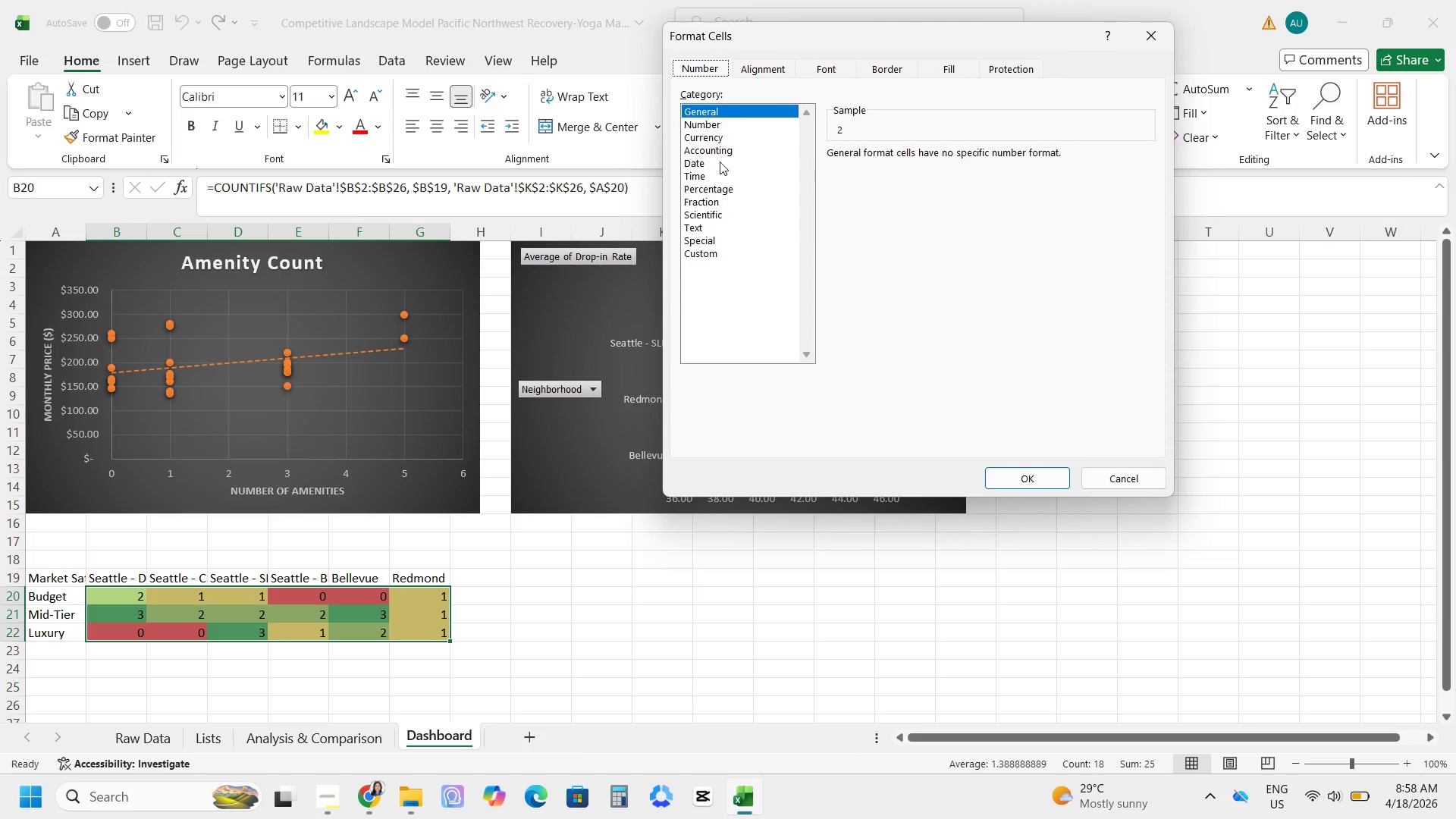 
left_click([716, 129])
 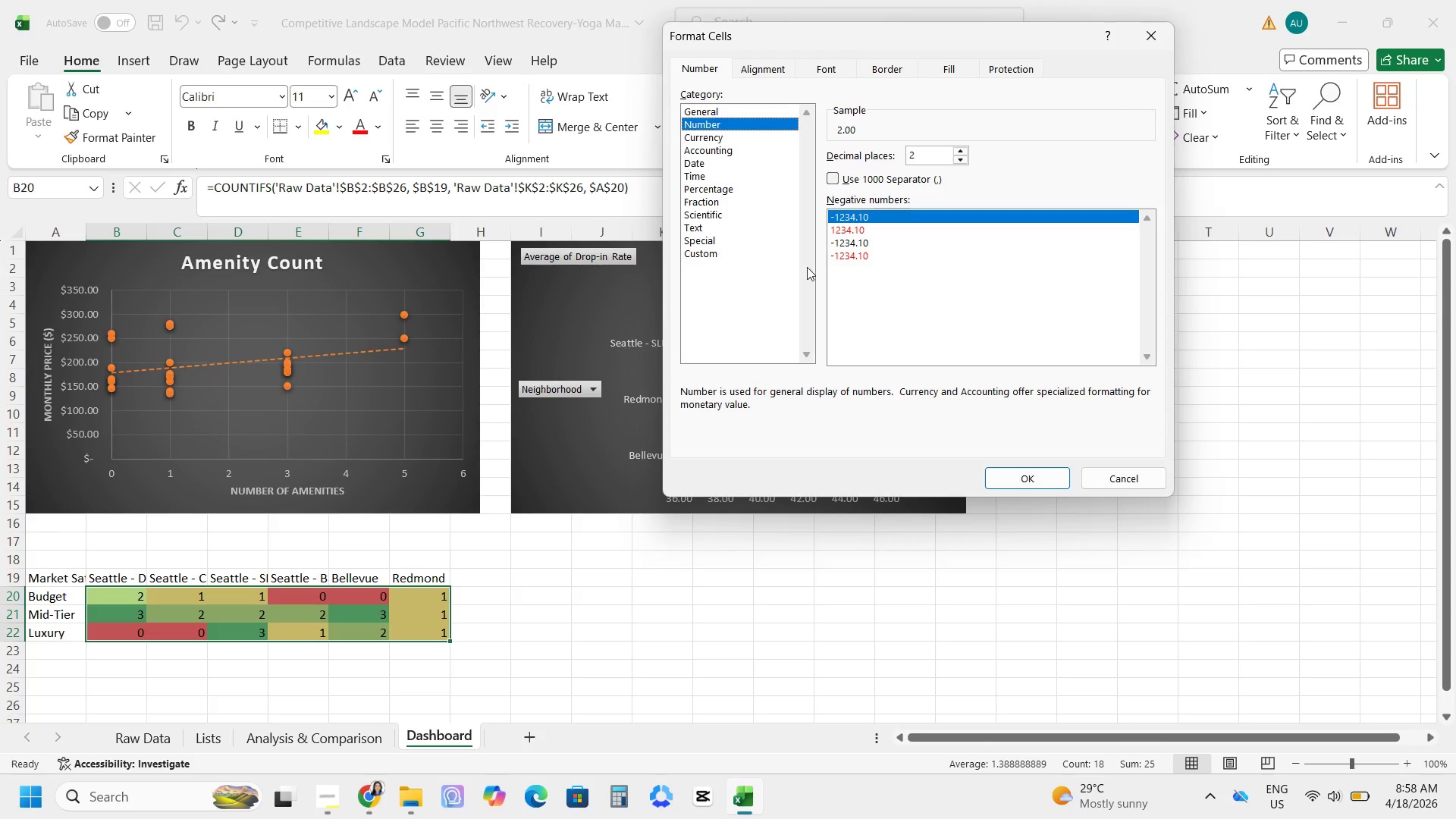 
left_click([693, 257])
 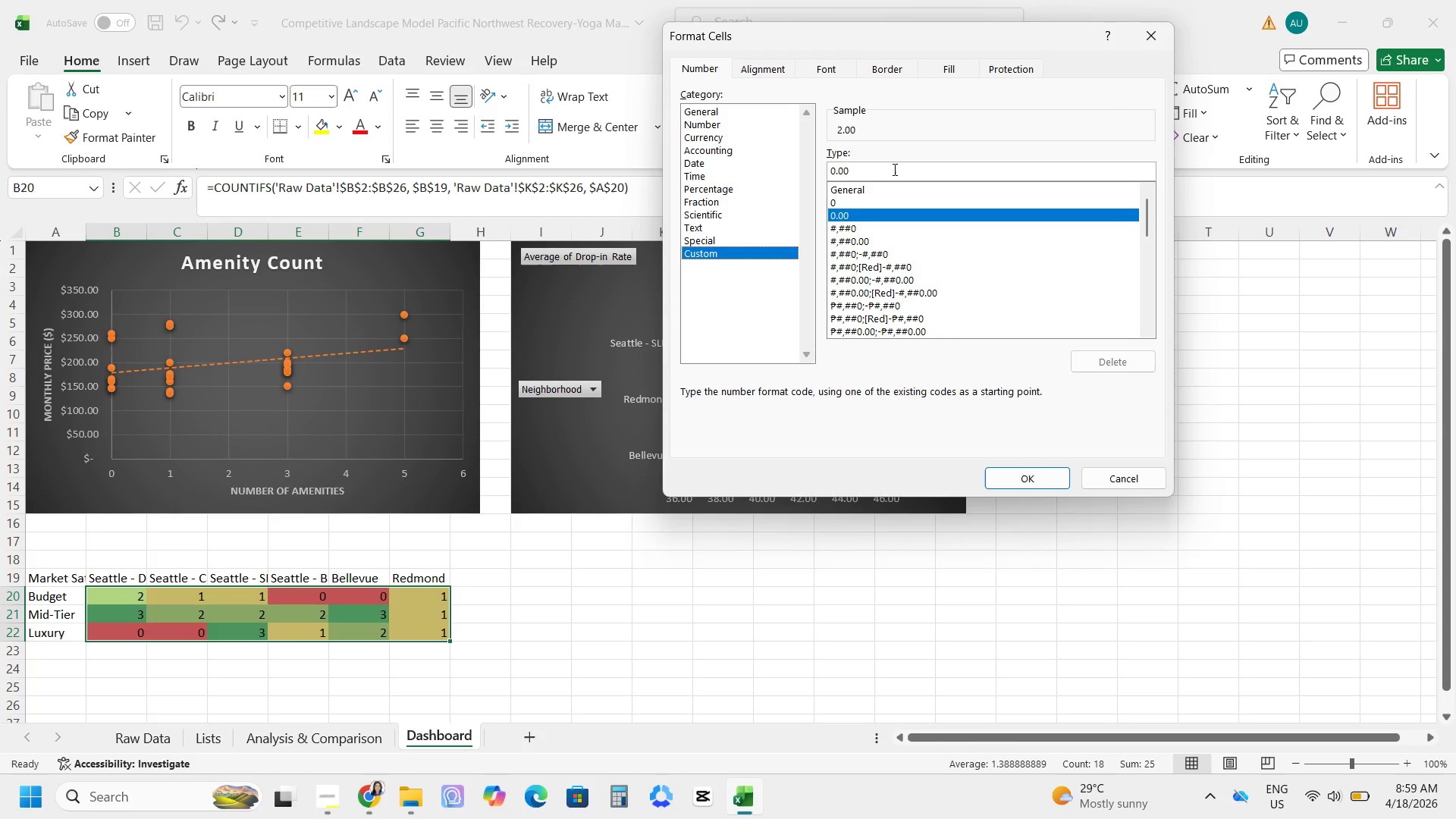 
wait(7.7)
 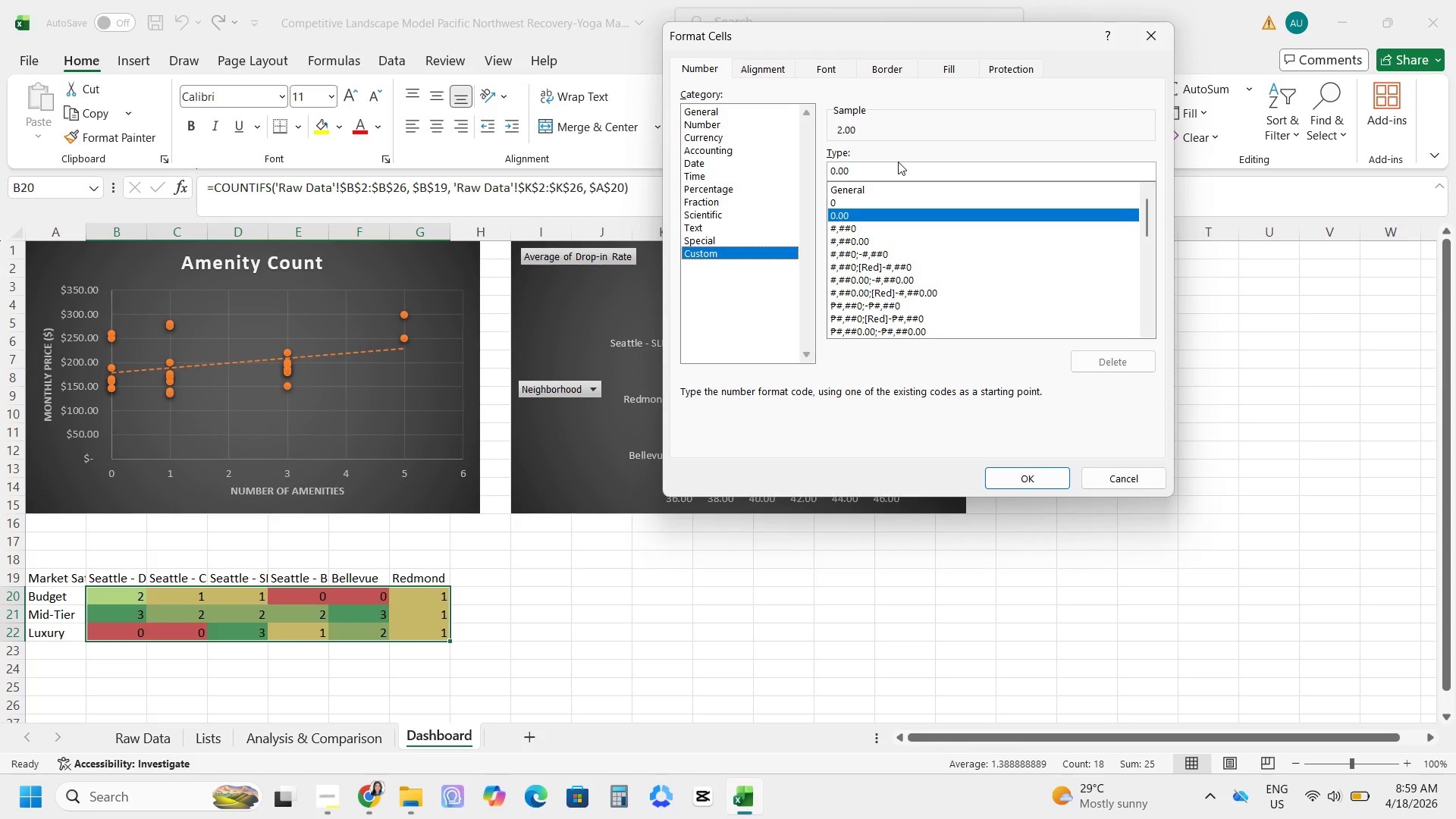 
left_click_drag(start_coordinate=[889, 174], to_coordinate=[810, 173])
 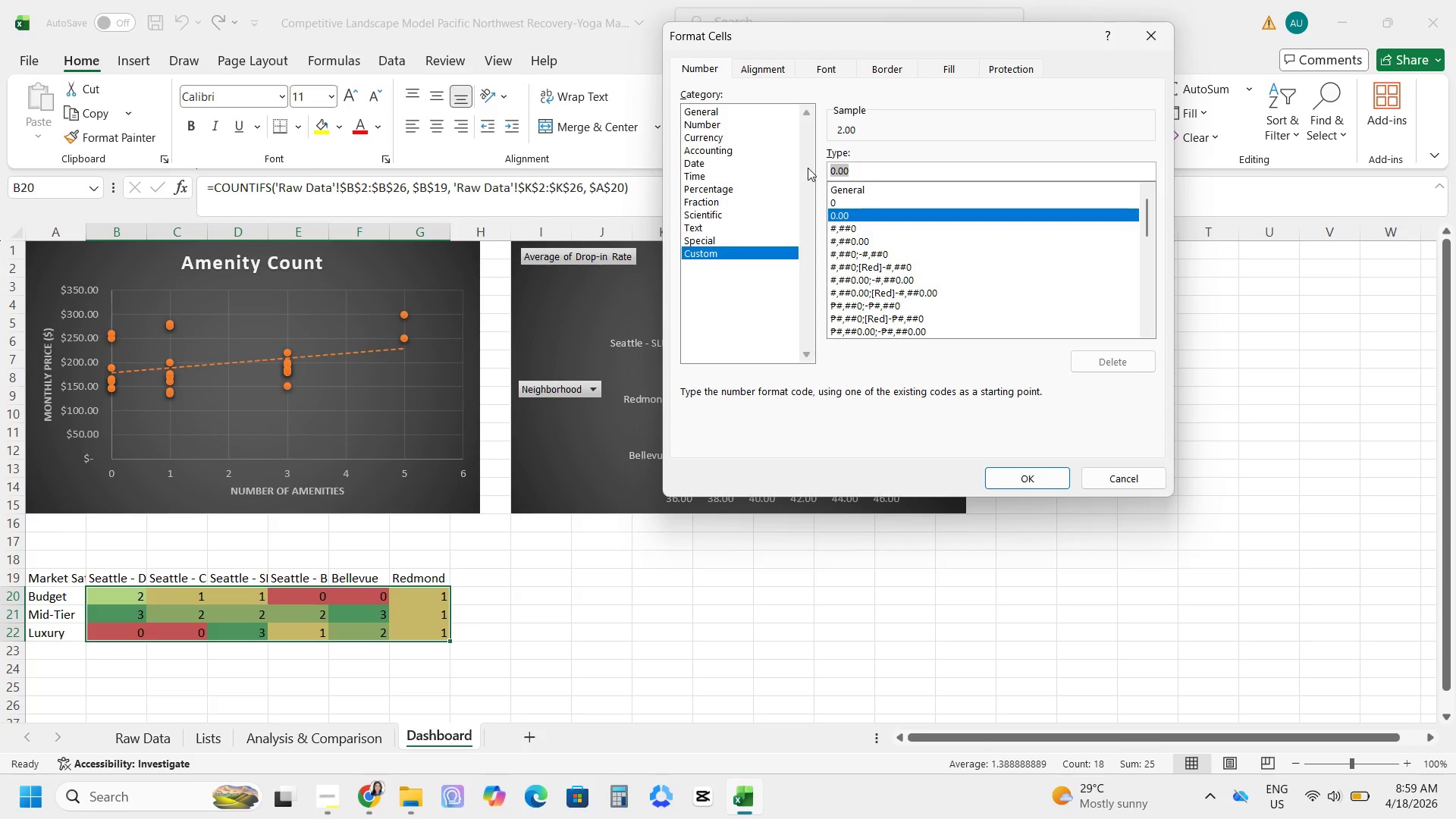 
key(Semicolon)
 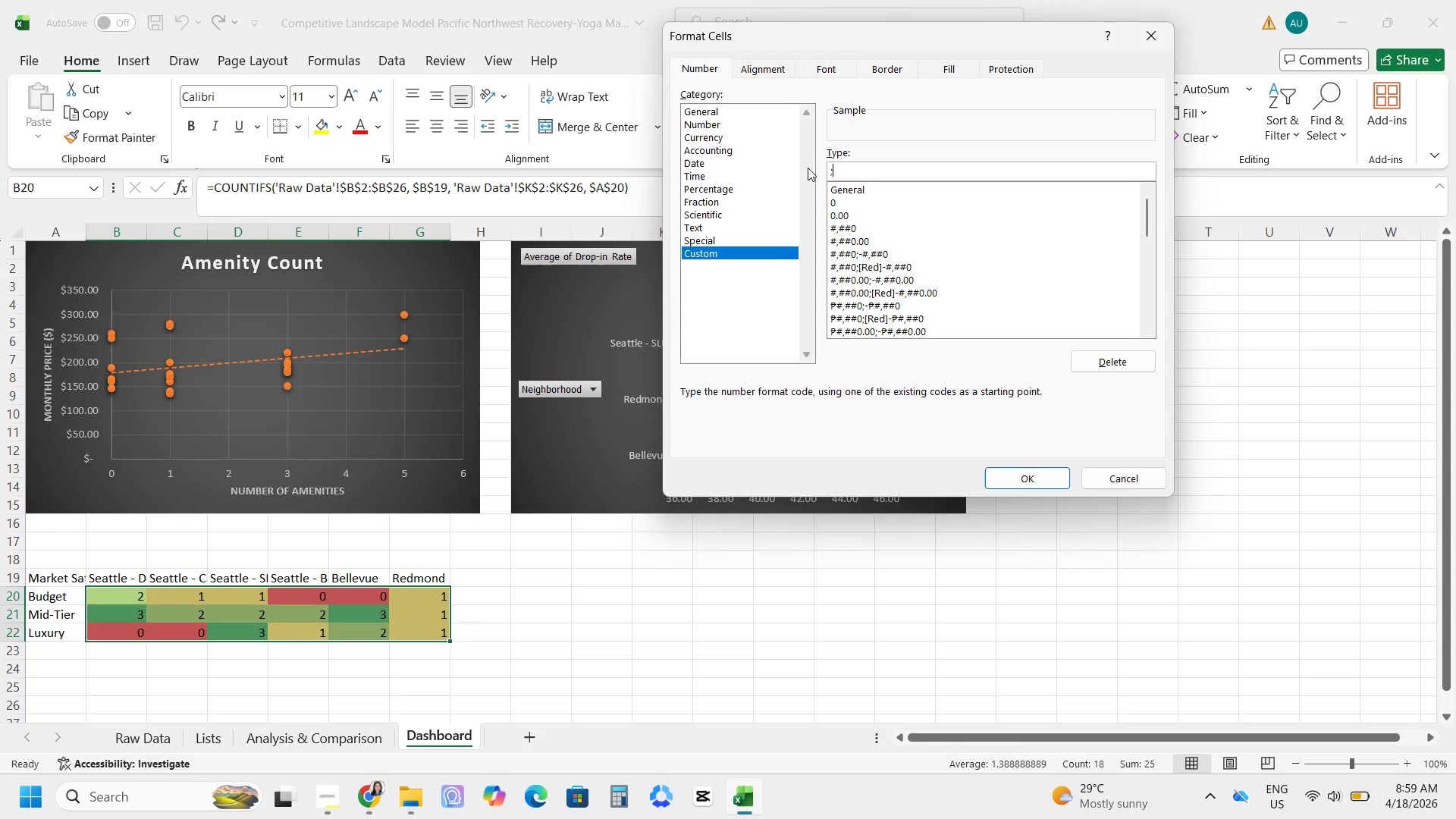 
key(Space)
 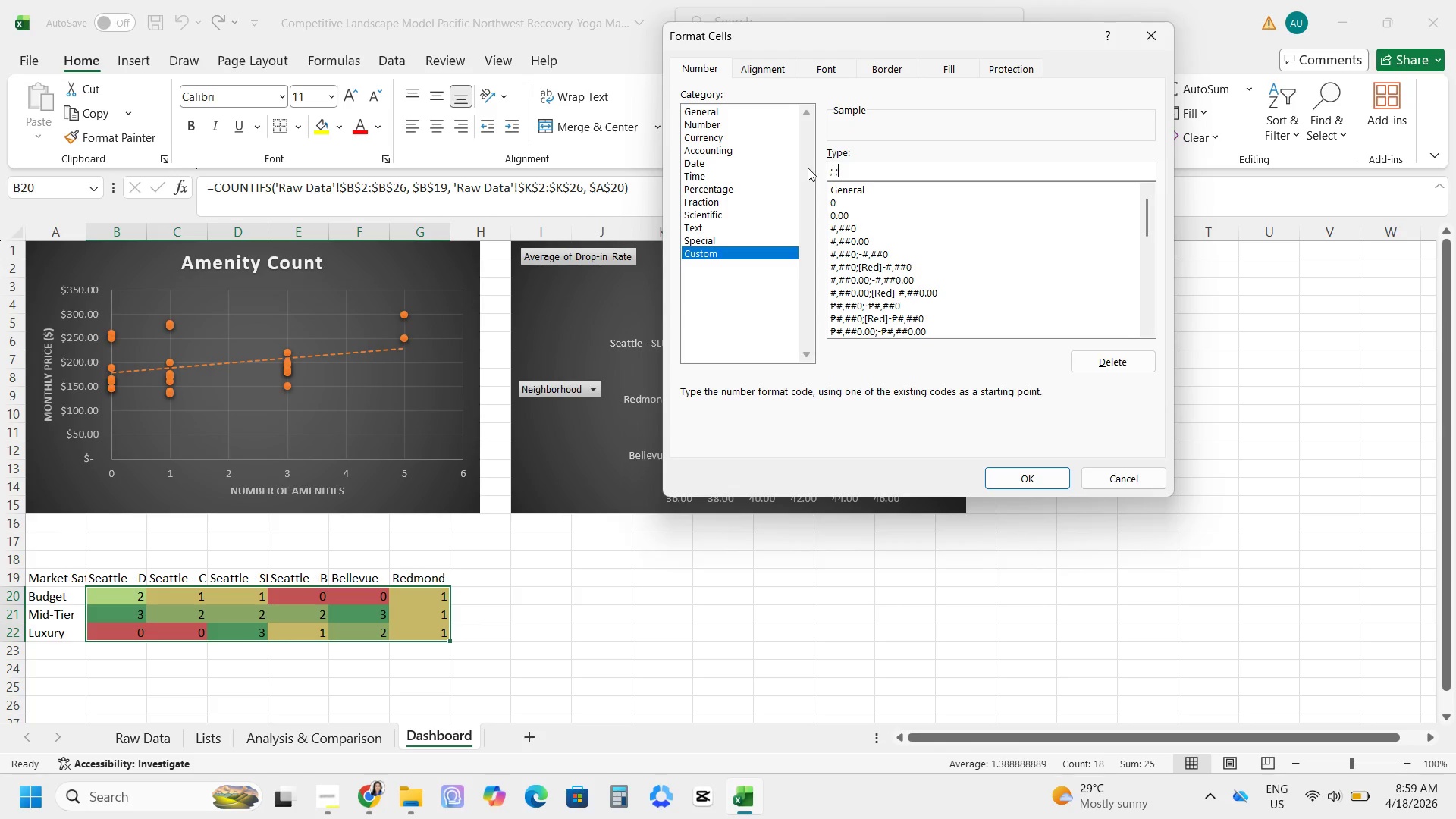 
key(Semicolon)
 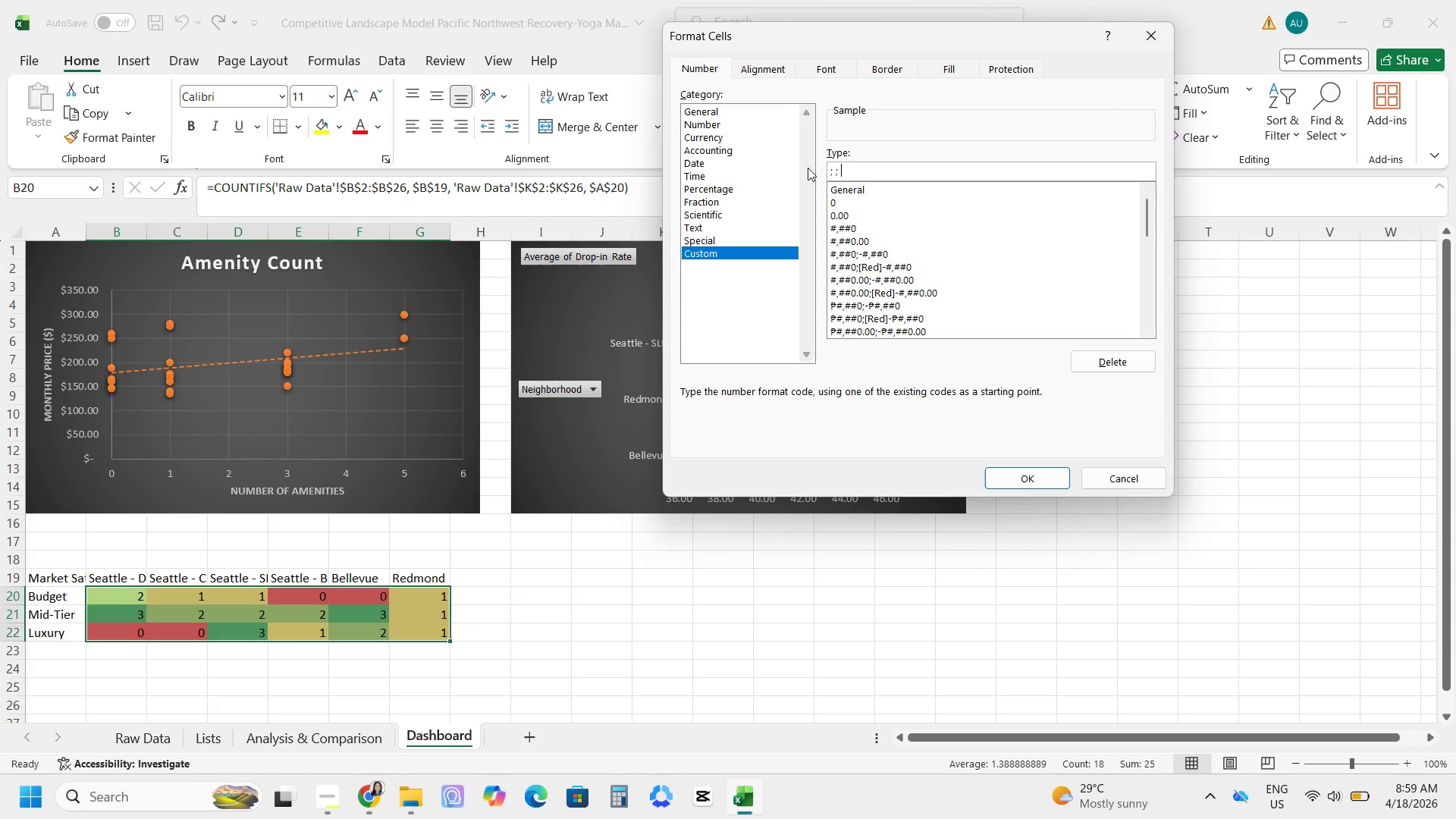 
key(Space)
 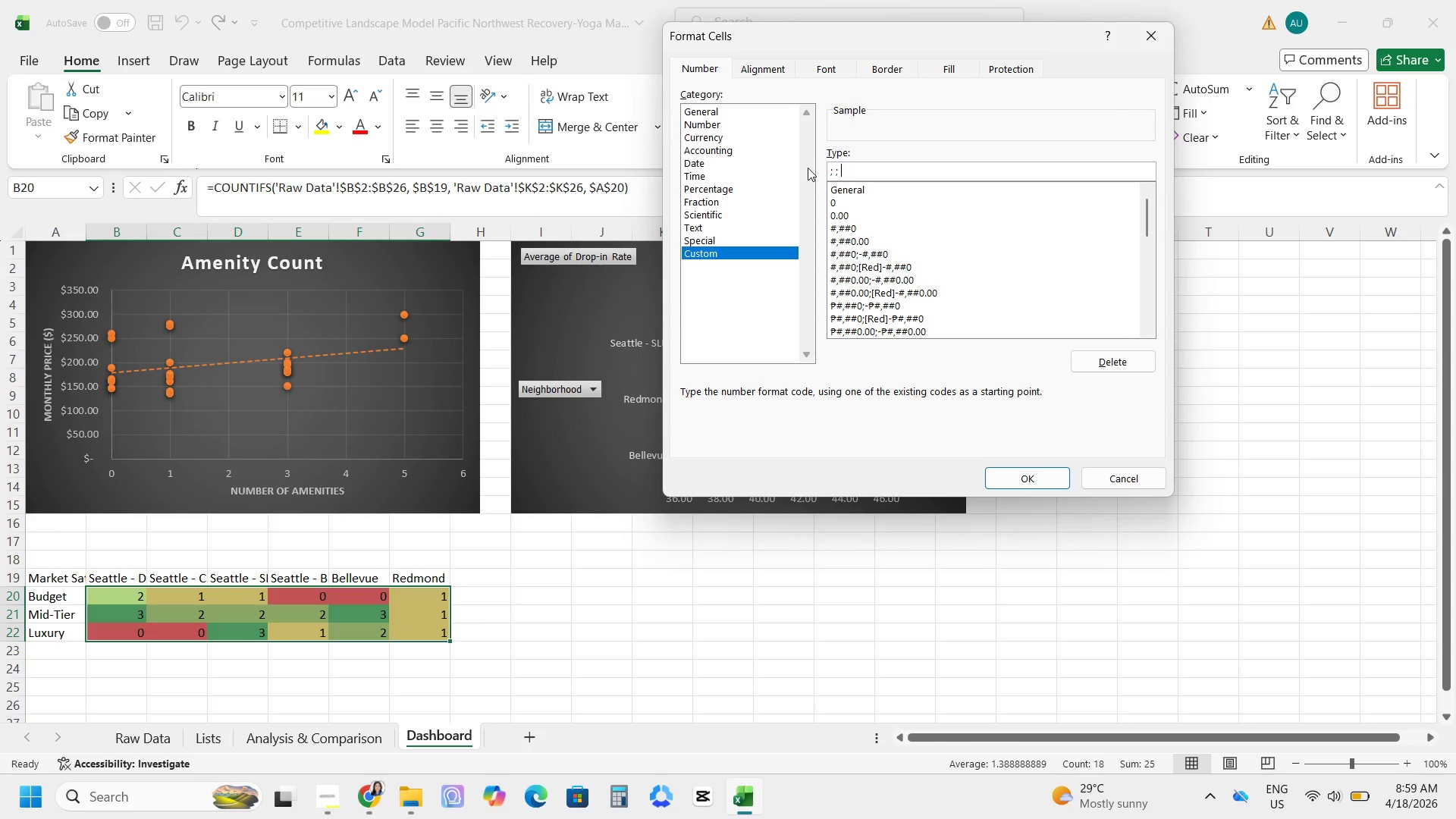 
key(Semicolon)
 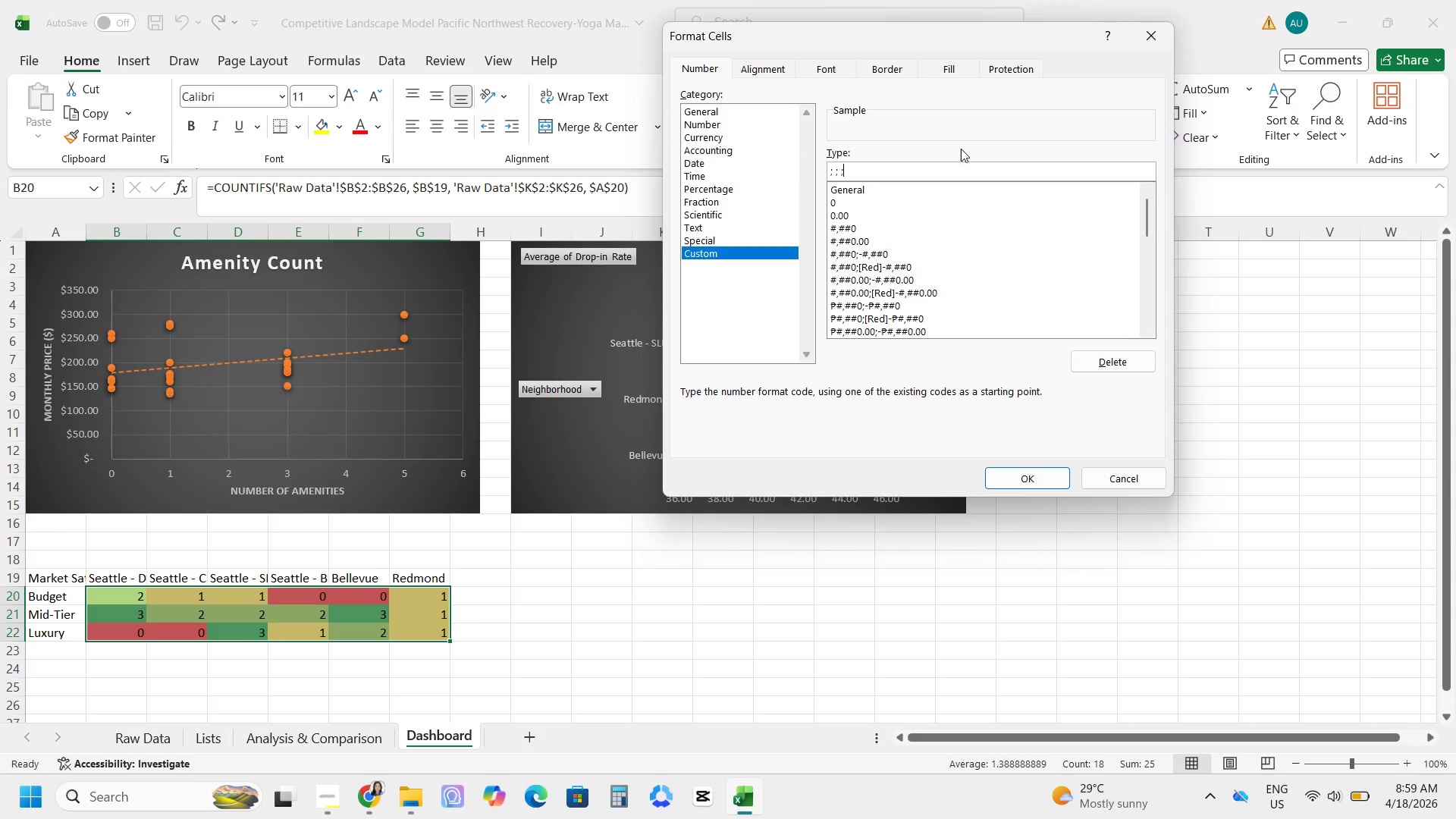 
wait(5.05)
 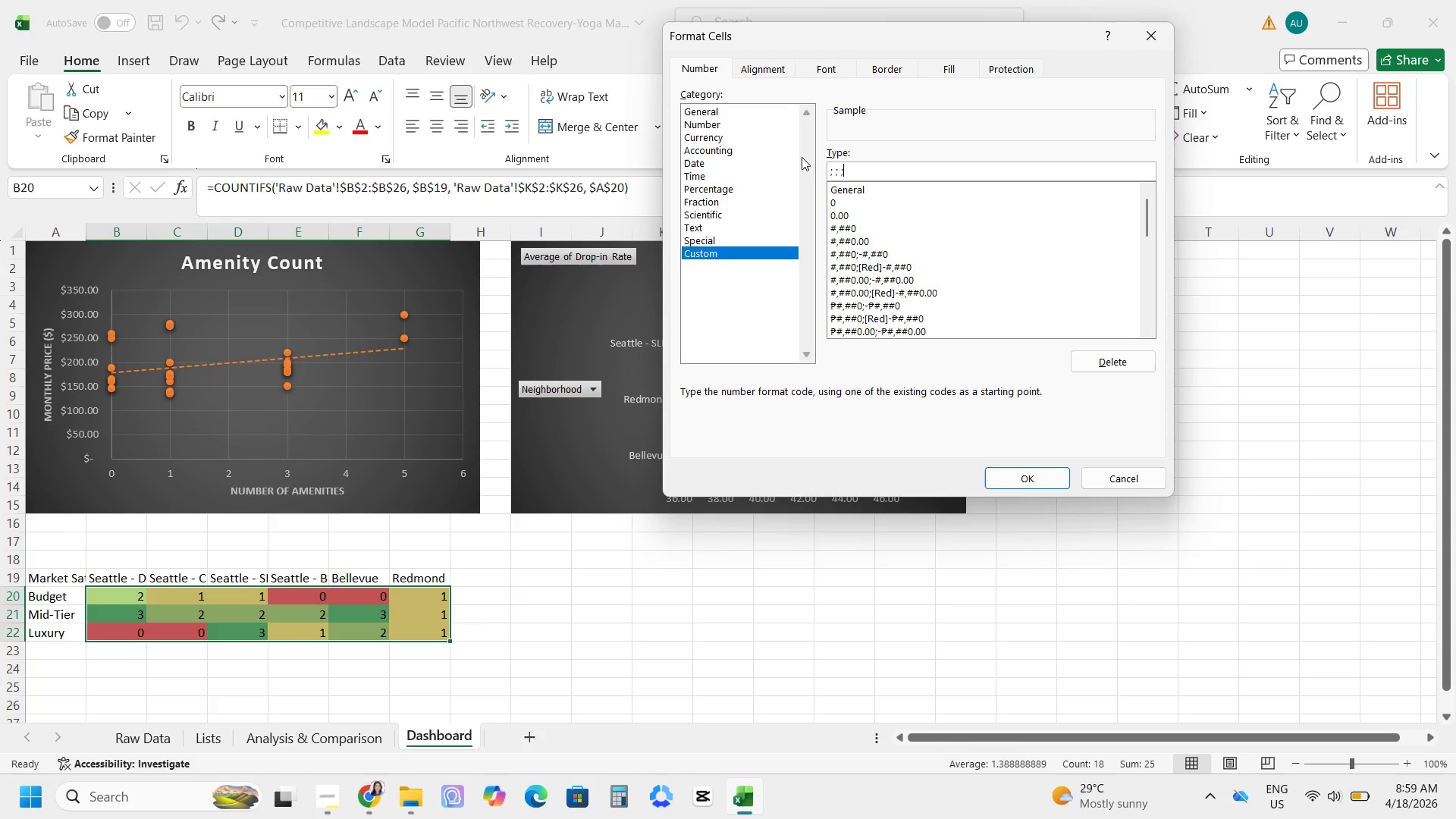 
left_click([1031, 475])
 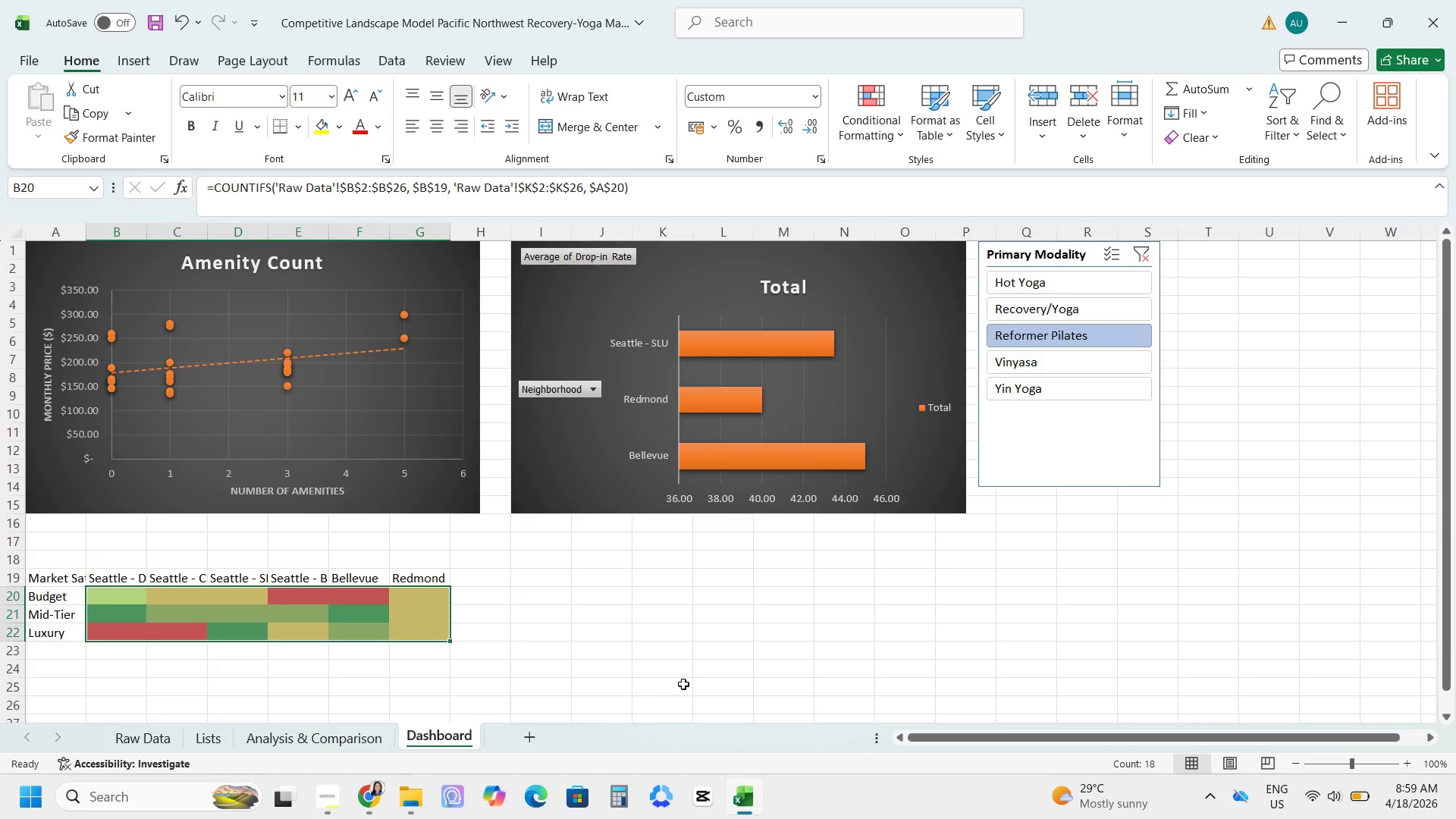 
left_click([645, 689])
 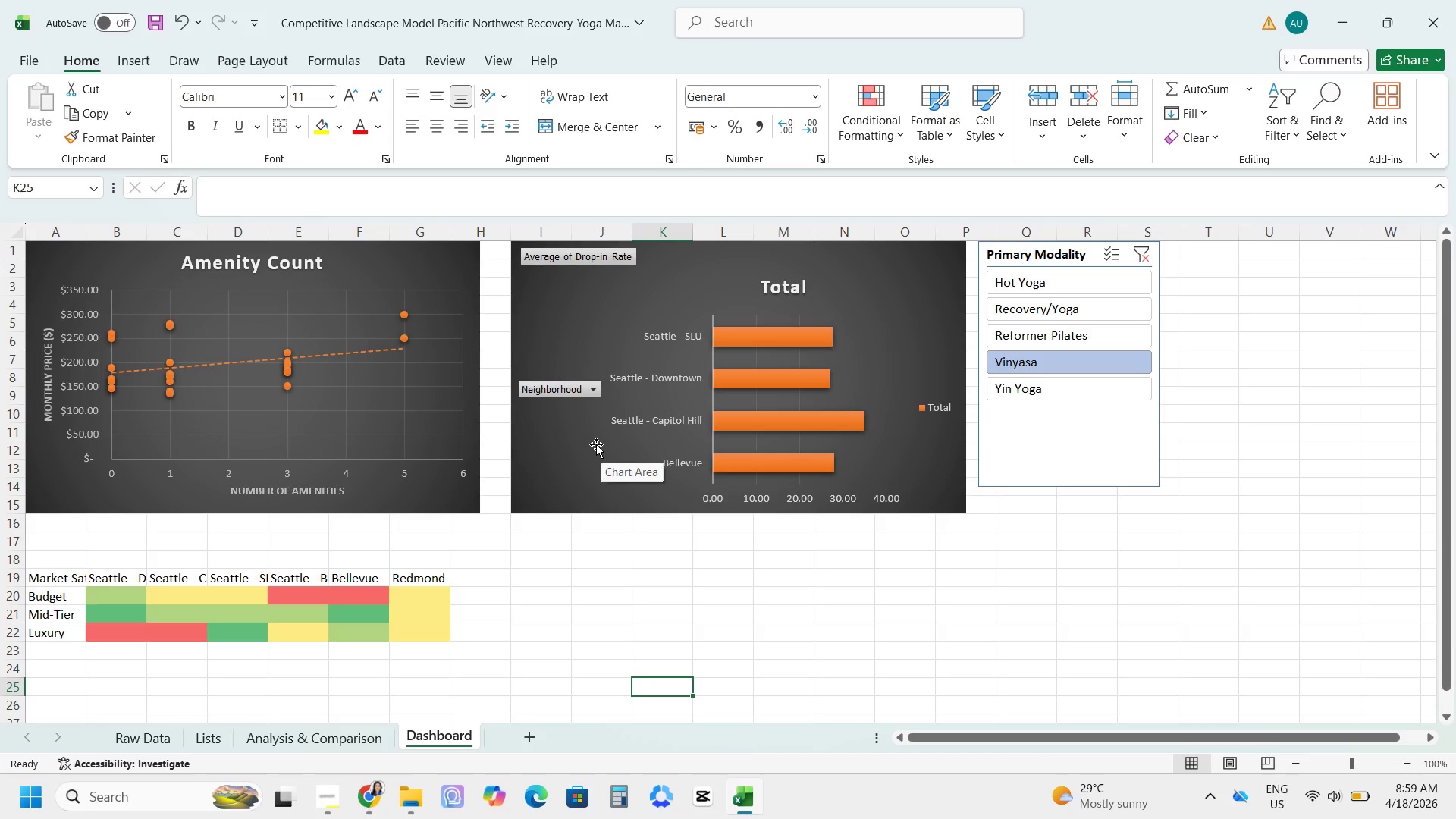 
wait(41.8)
 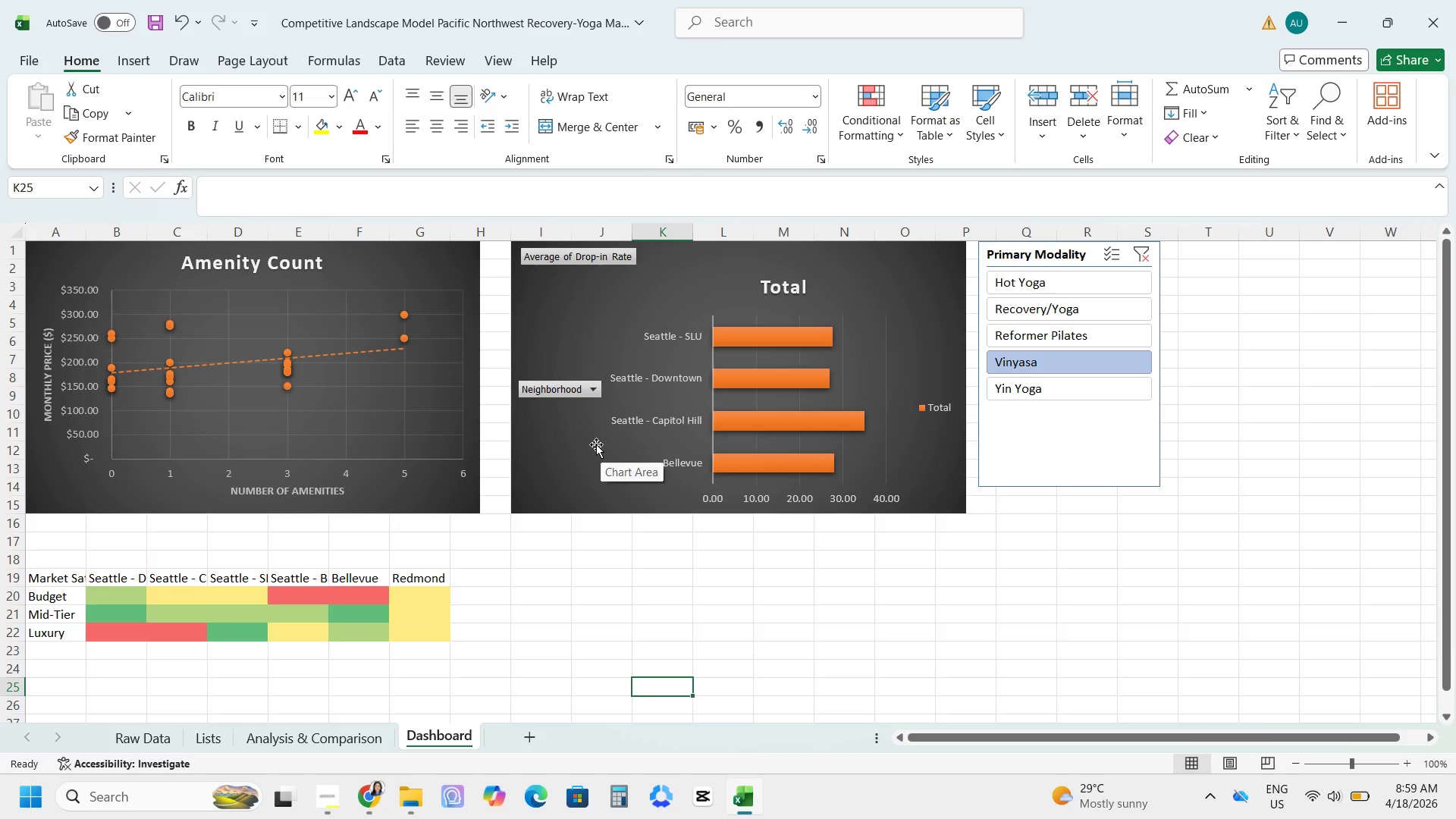 
left_click([782, 289])
 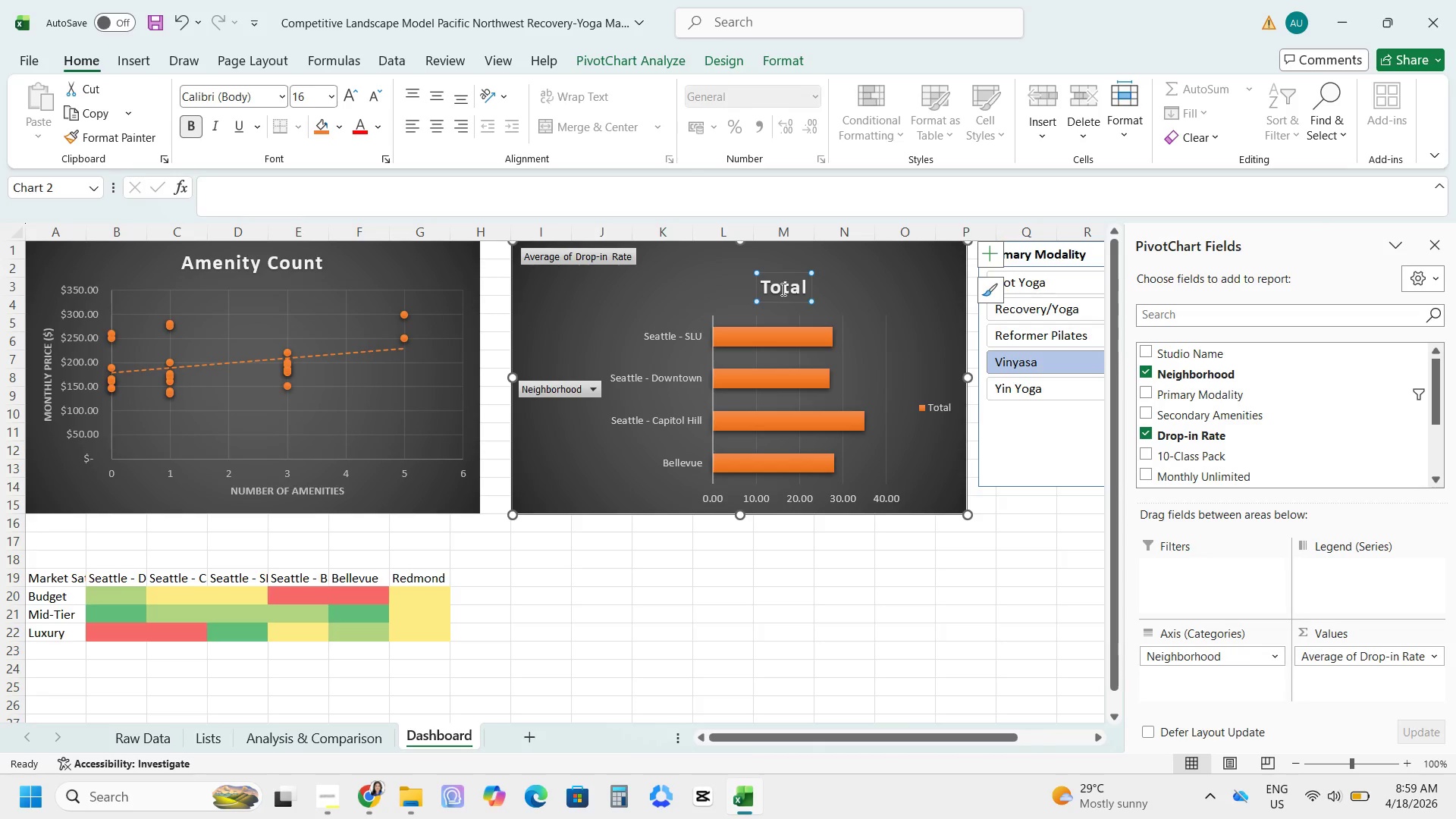 
left_click([782, 289])
 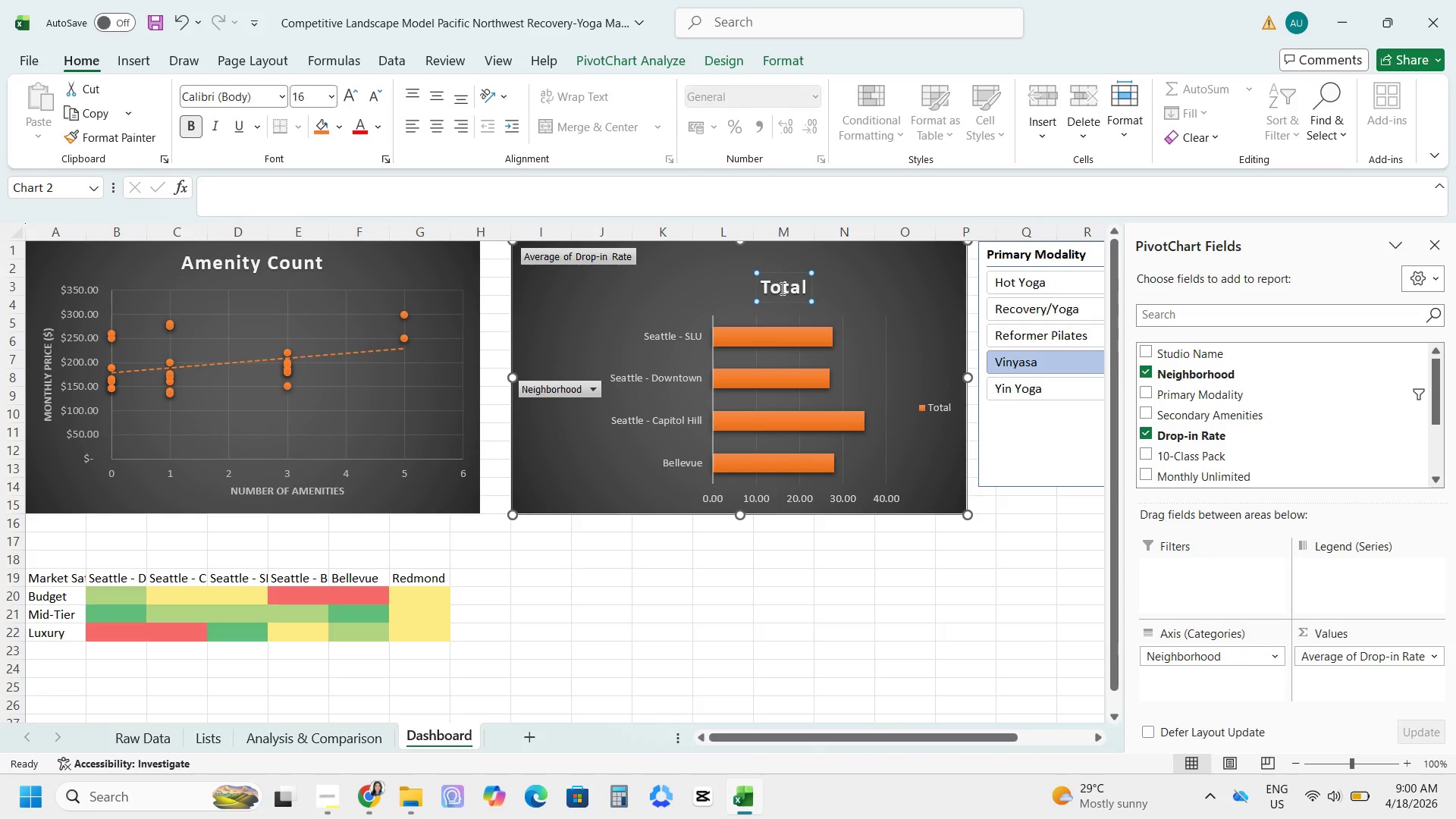 
key(Control+A)
 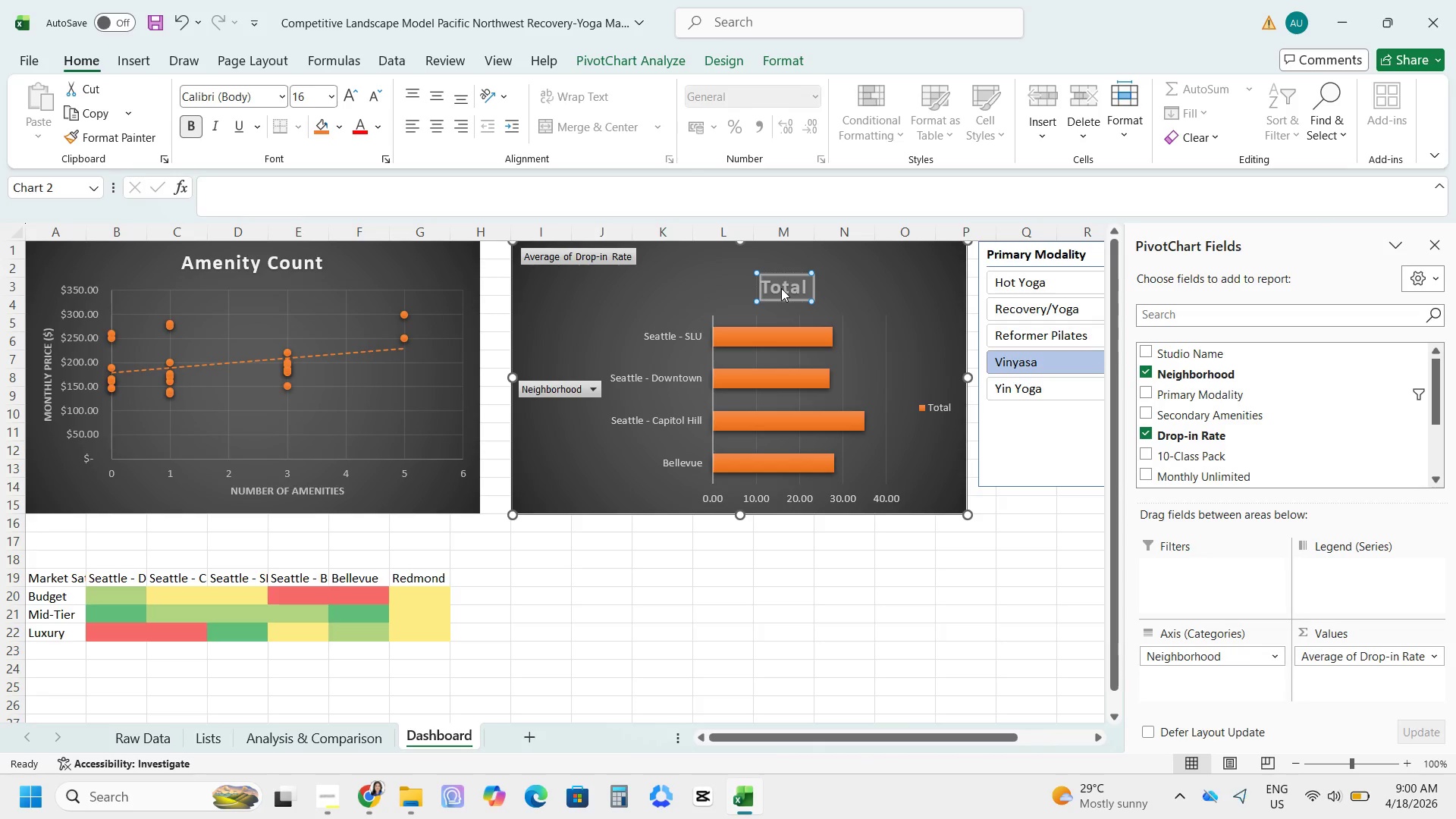 
key(Shift+A)
 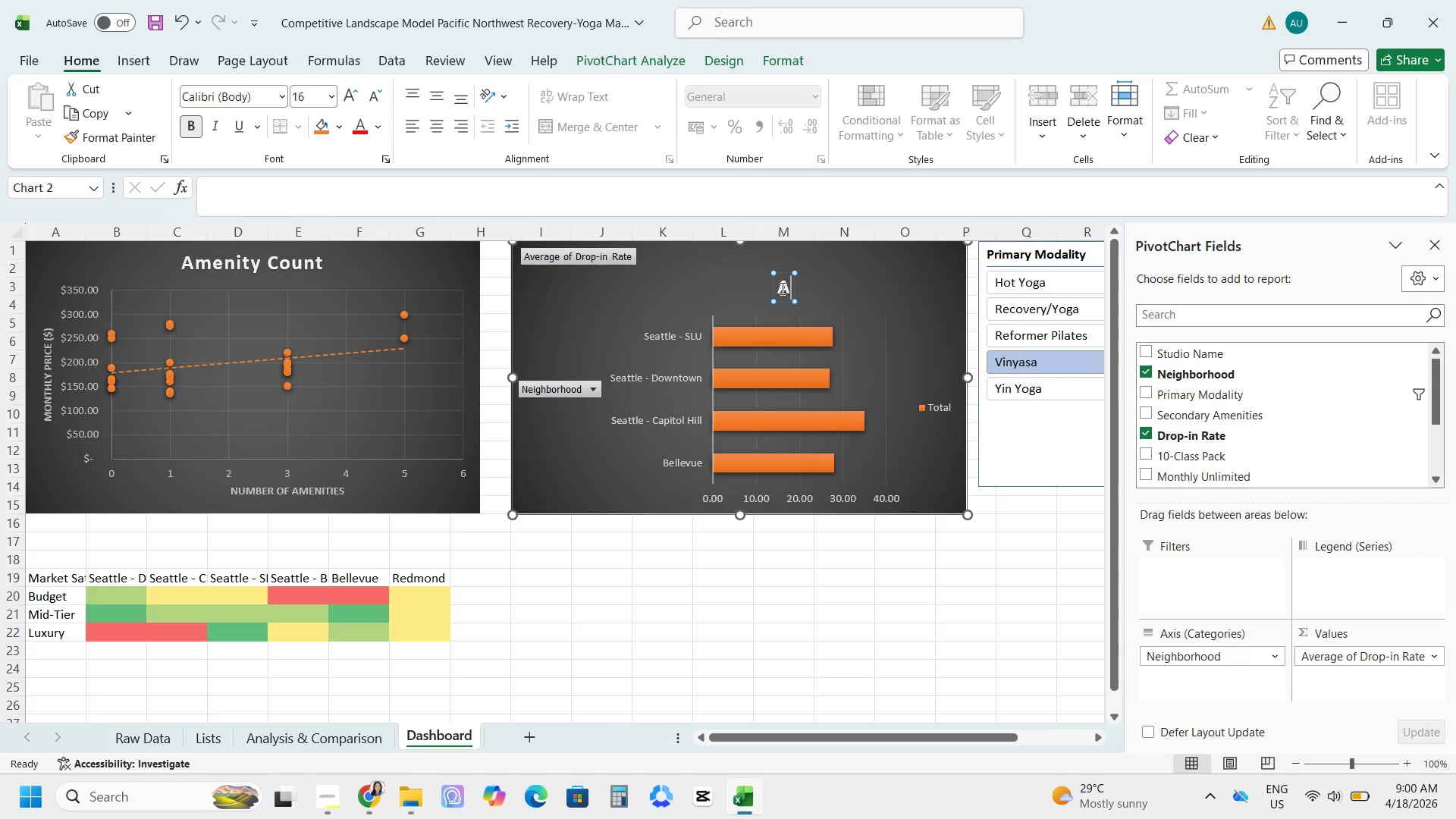 
wait(12.58)
 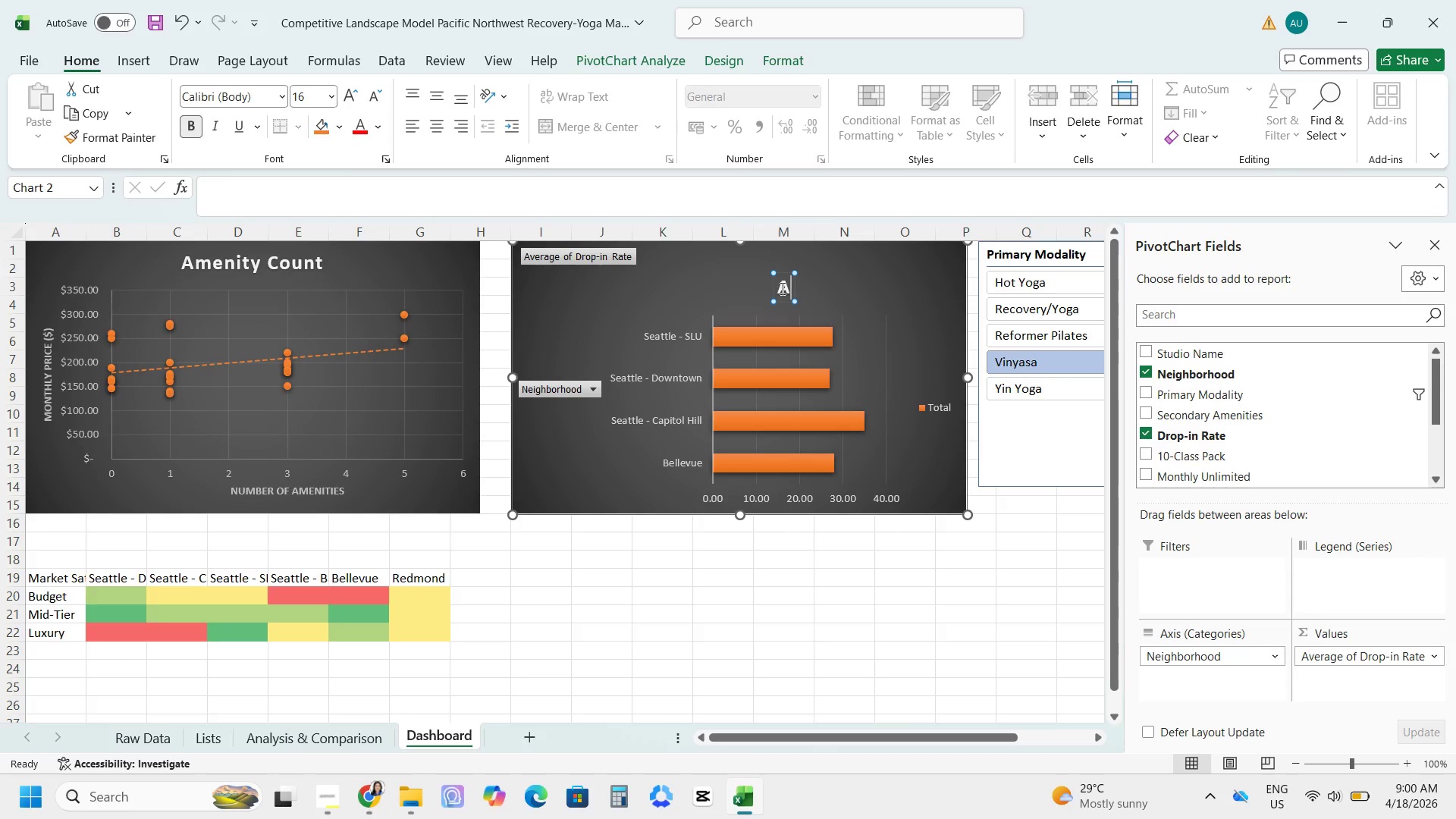 
type(verage Drop-in Rate by Neighbot)
key(Backspace)
type(rhood)
 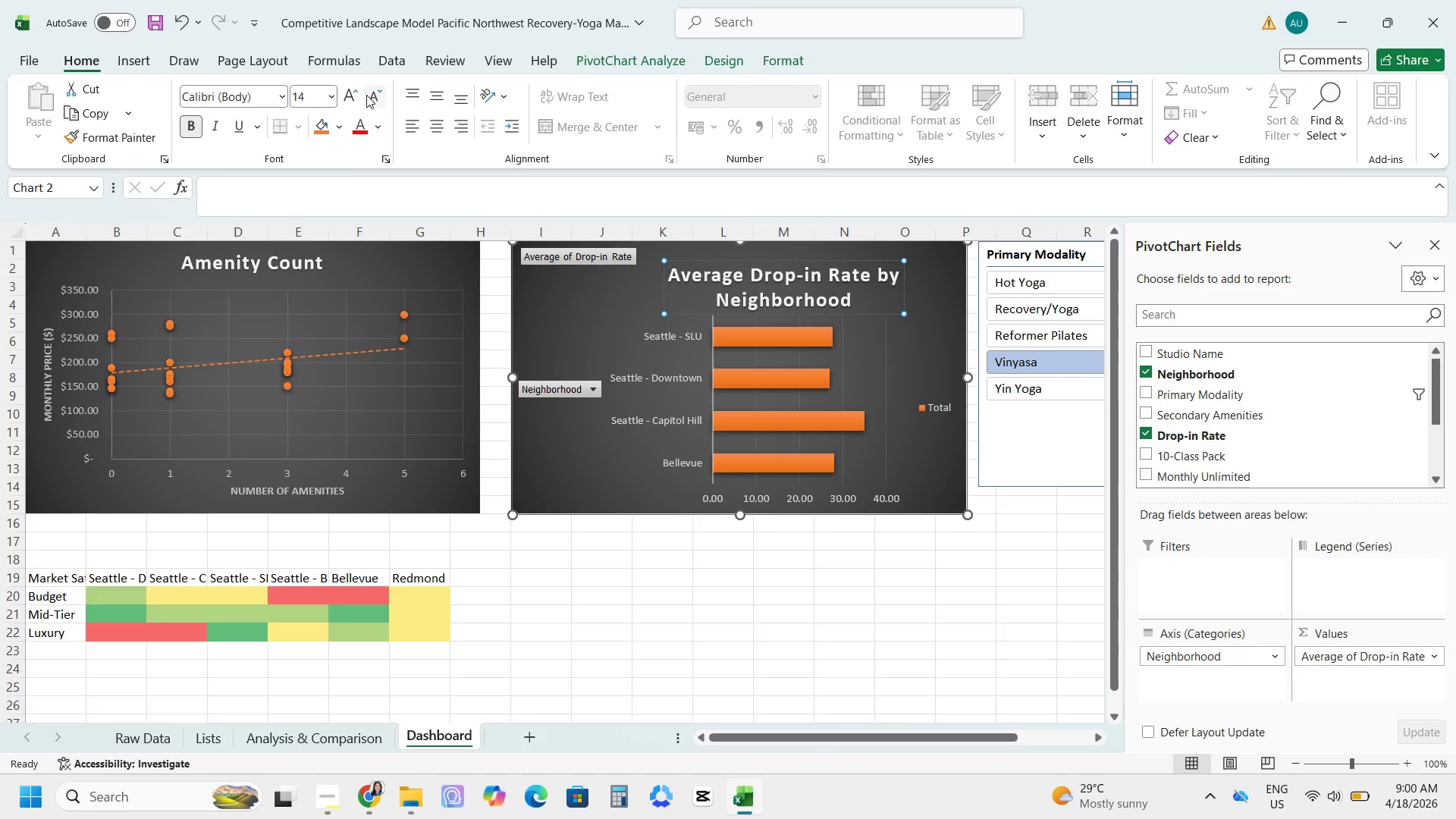 
left_click_drag(start_coordinate=[876, 301], to_coordinate=[674, 269])
 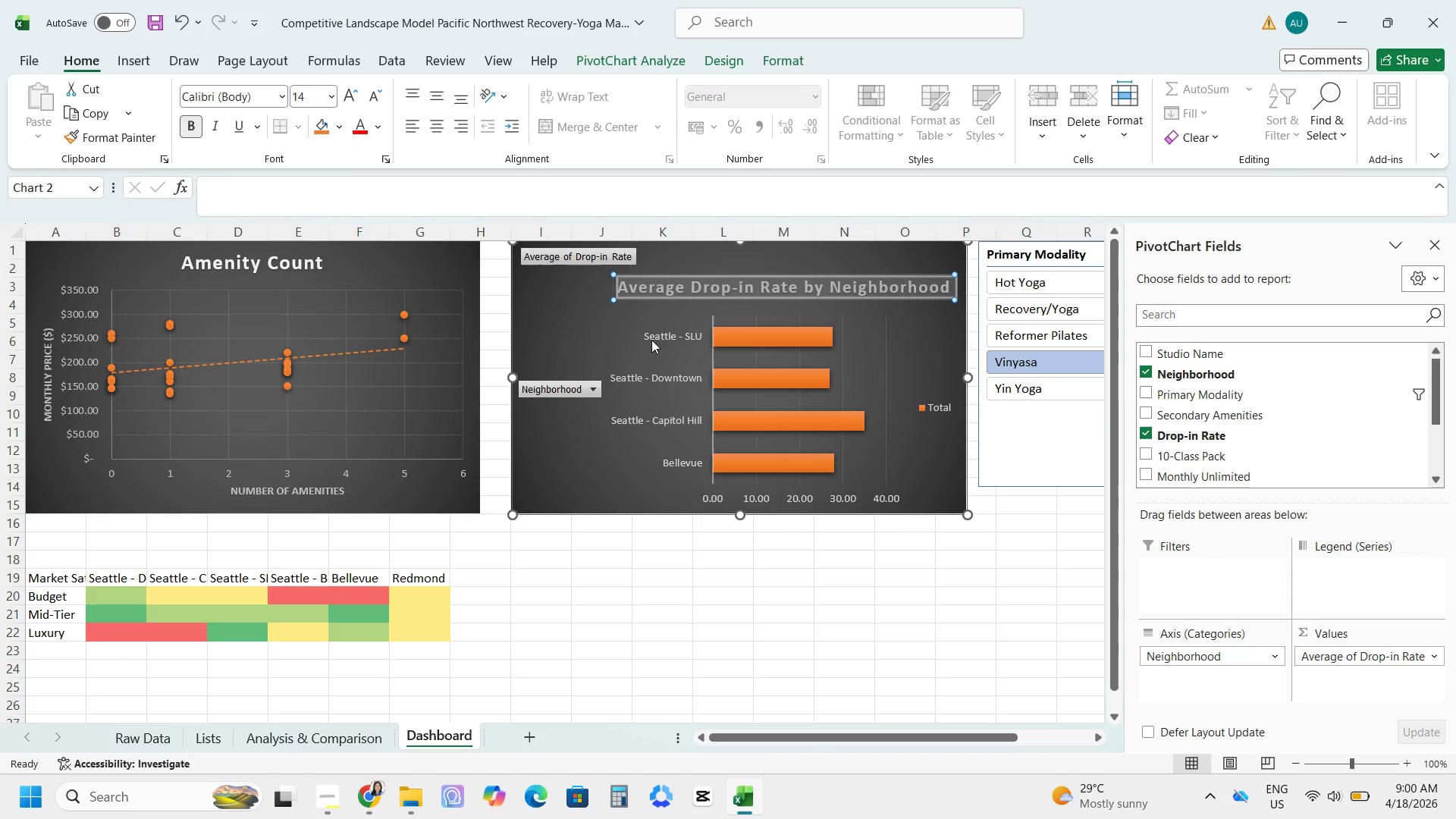 
left_click([582, 406])
 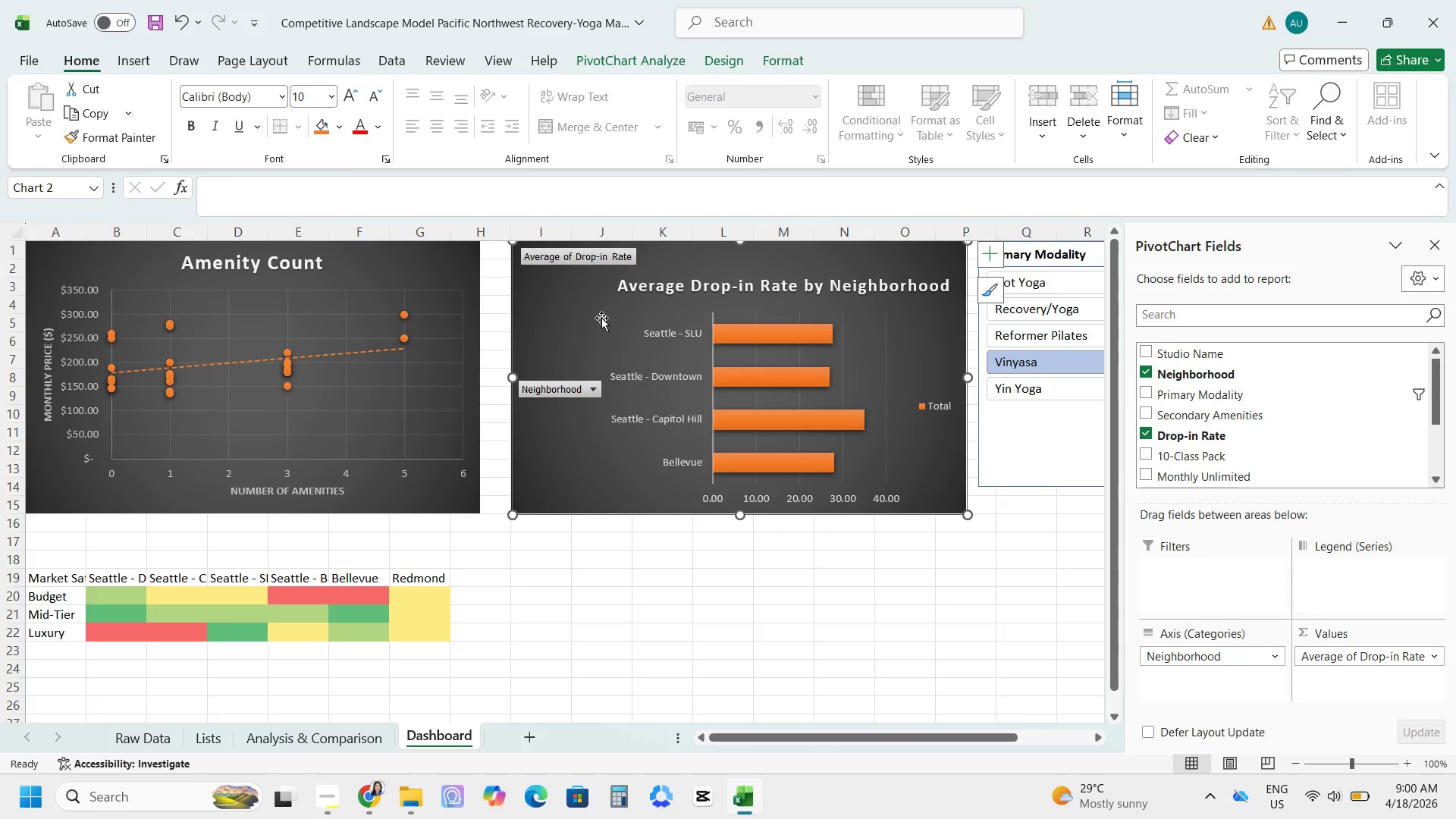 
left_click([593, 319])
 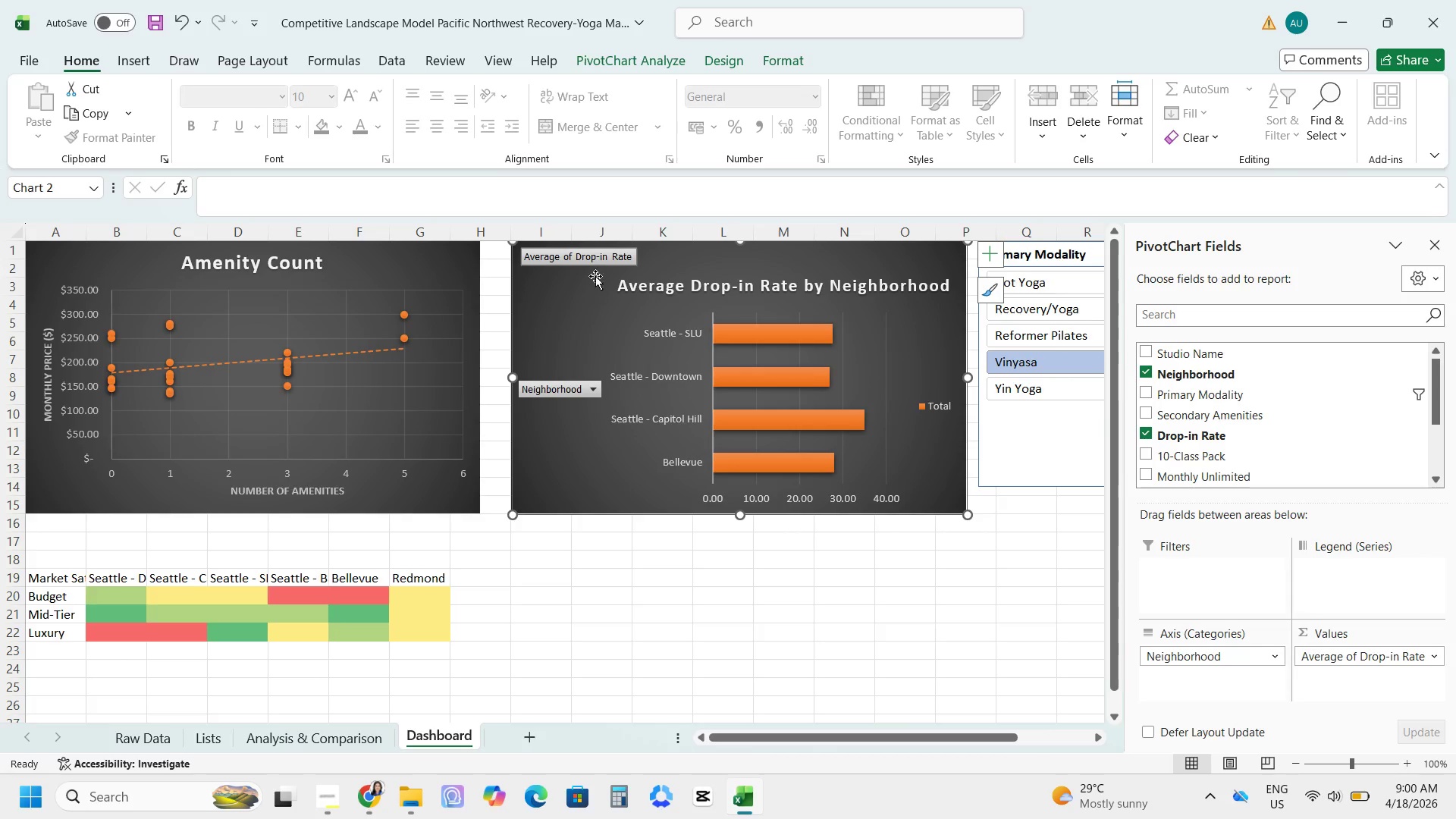 
left_click_drag(start_coordinate=[610, 263], to_coordinate=[586, 315])
 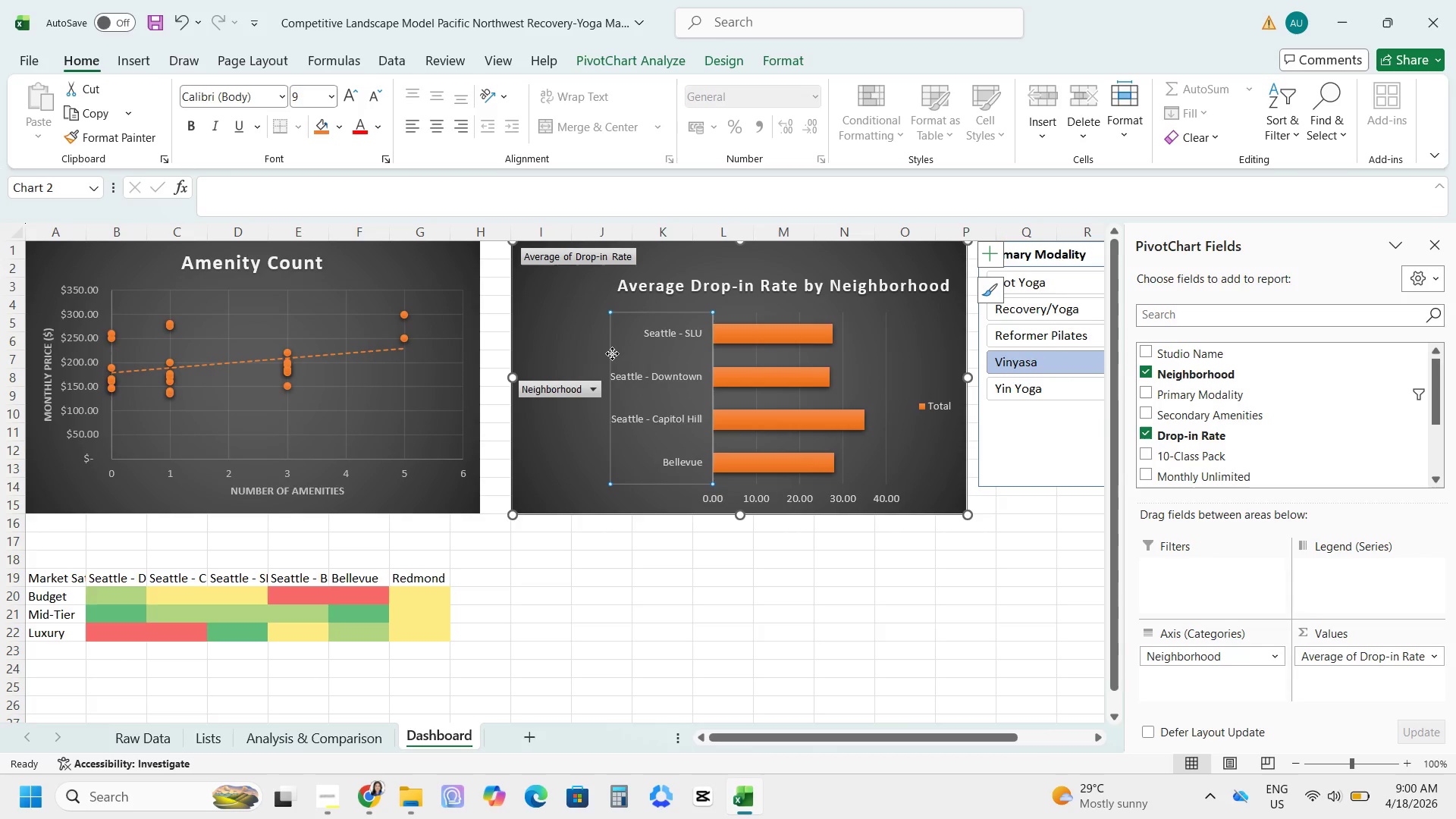 
left_click_drag(start_coordinate=[612, 354], to_coordinate=[576, 345])
 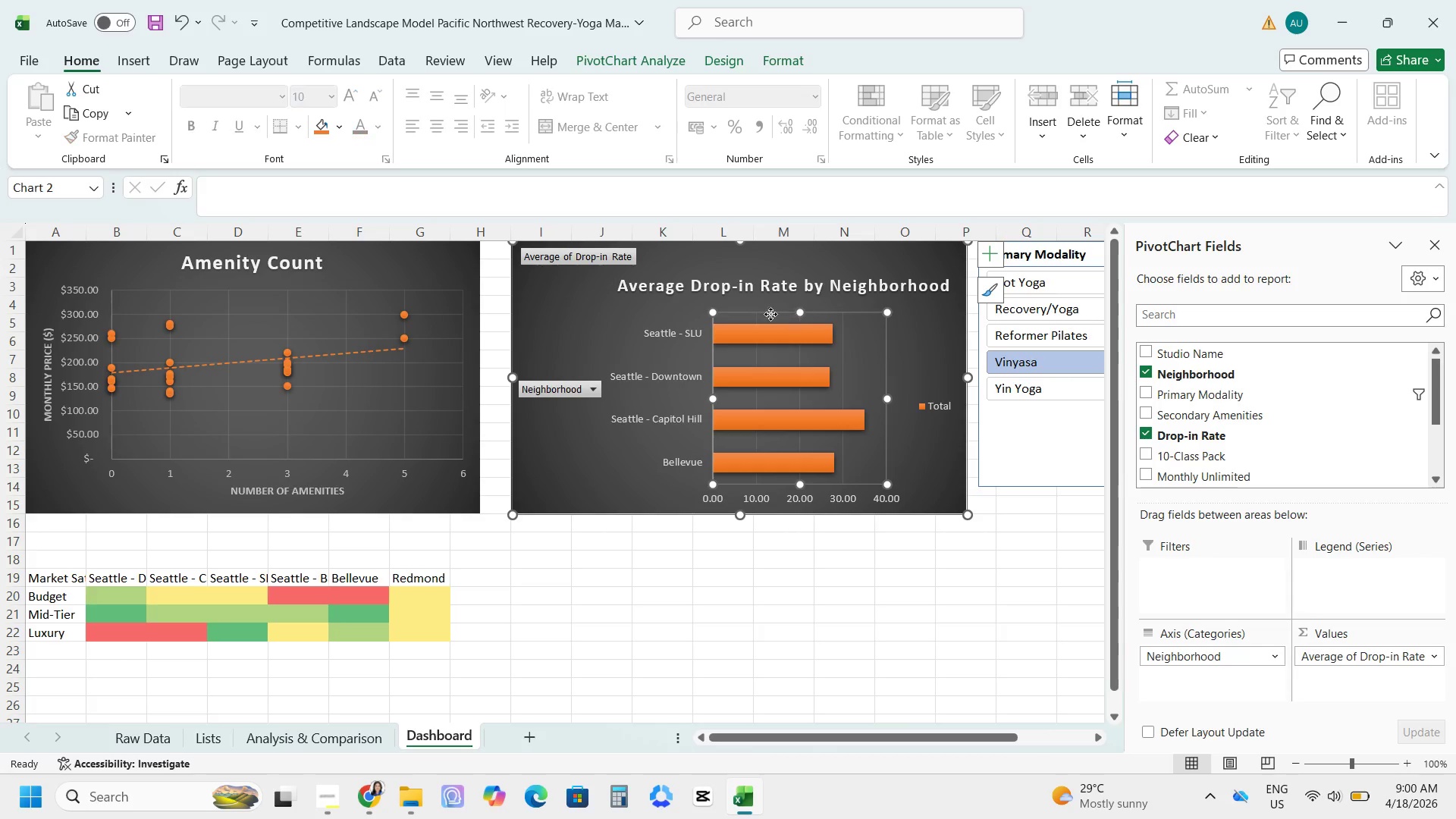 
left_click([687, 322])
 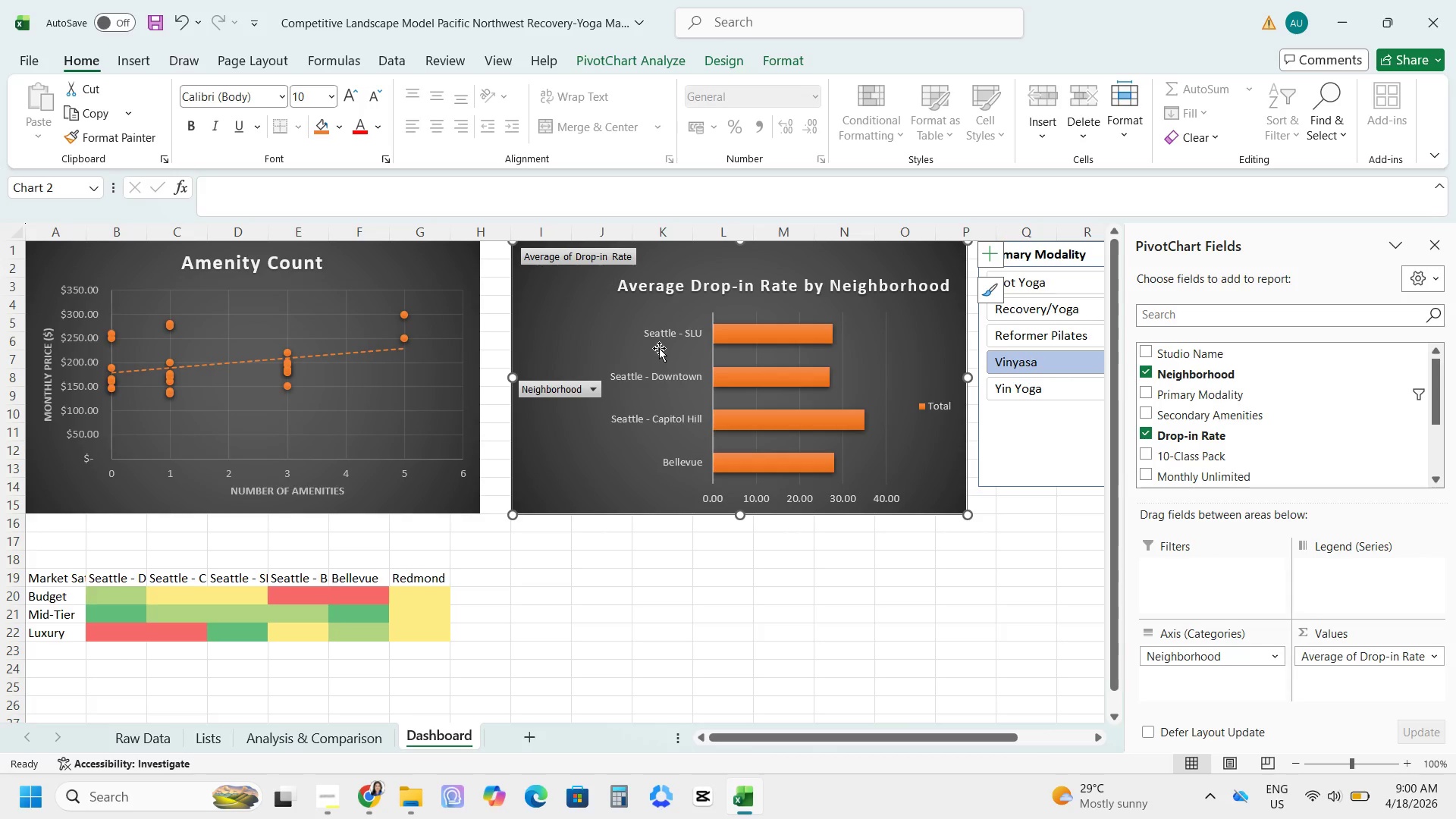 
double_click([651, 331])
 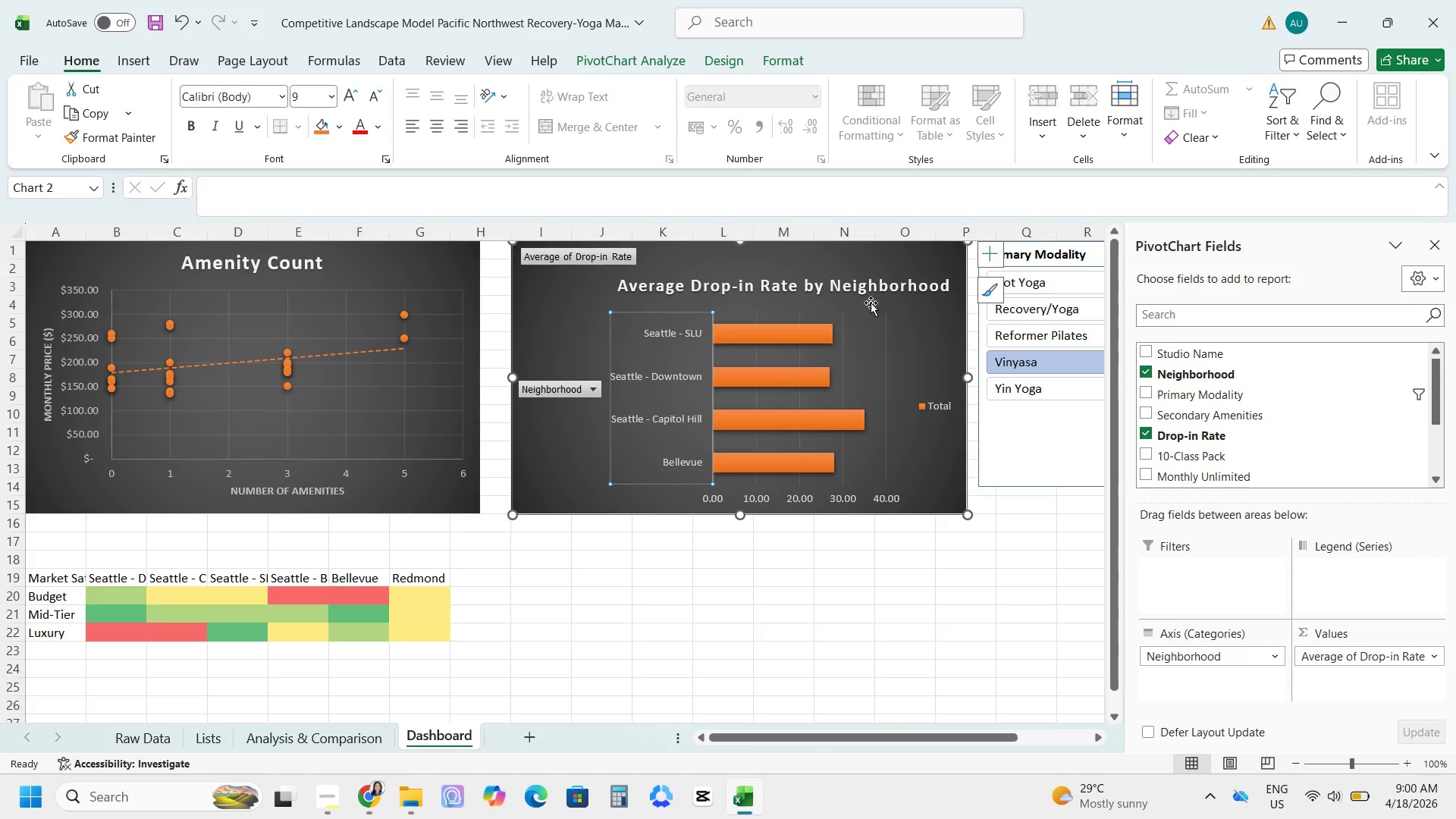 
left_click([865, 306])
 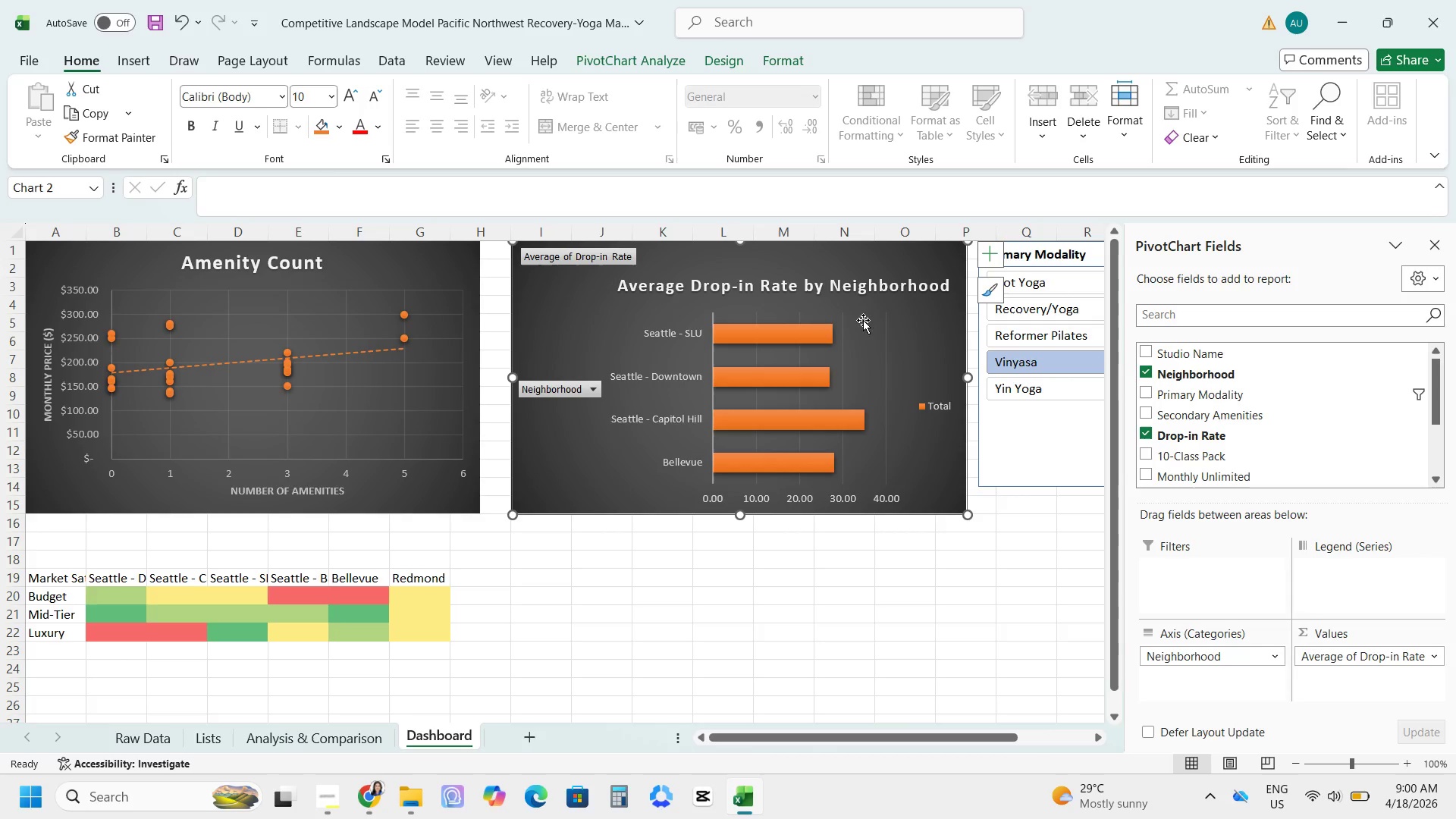 
left_click_drag(start_coordinate=[863, 320], to_coordinate=[846, 315])
 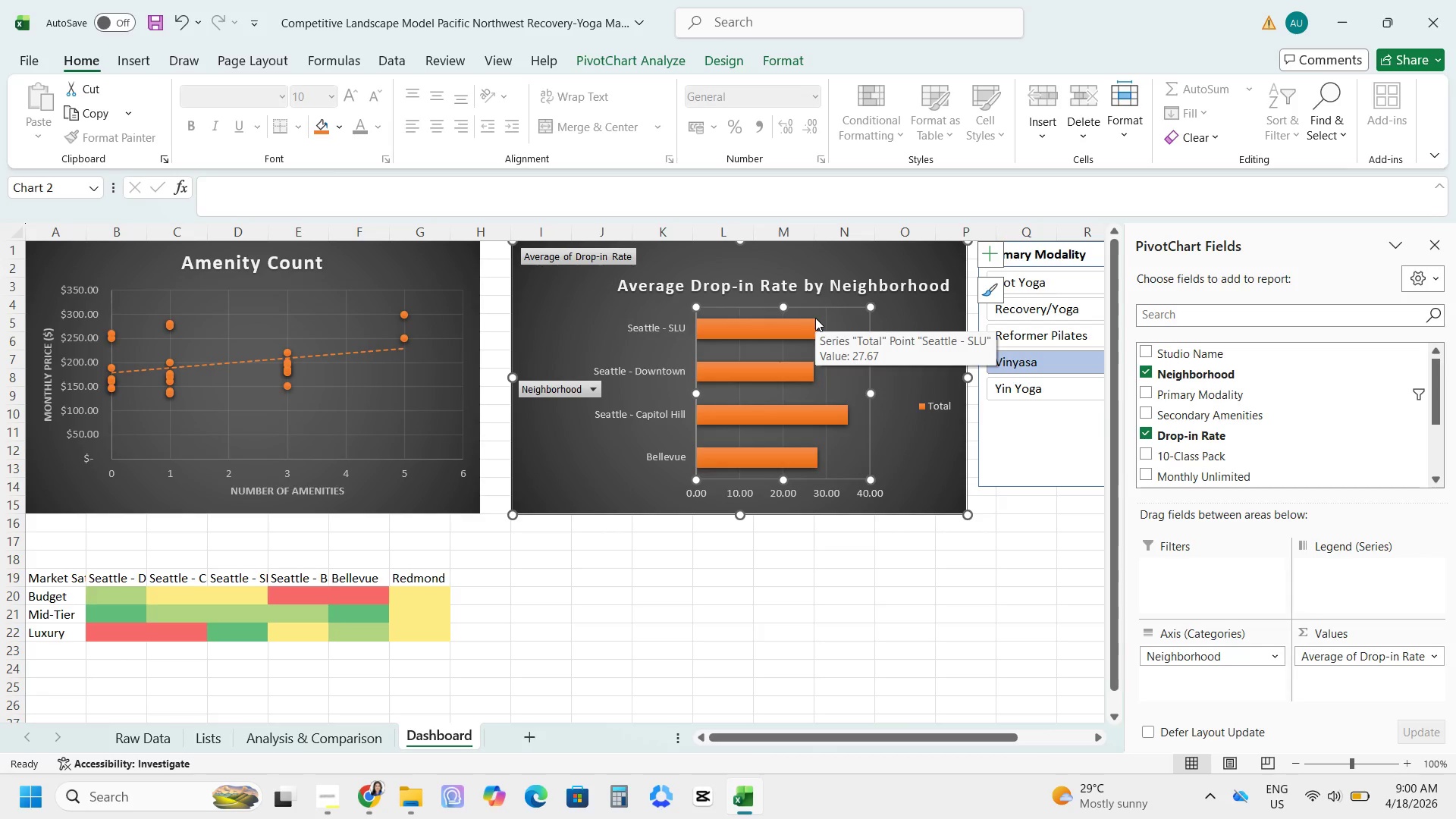 
key(Control+Z)
 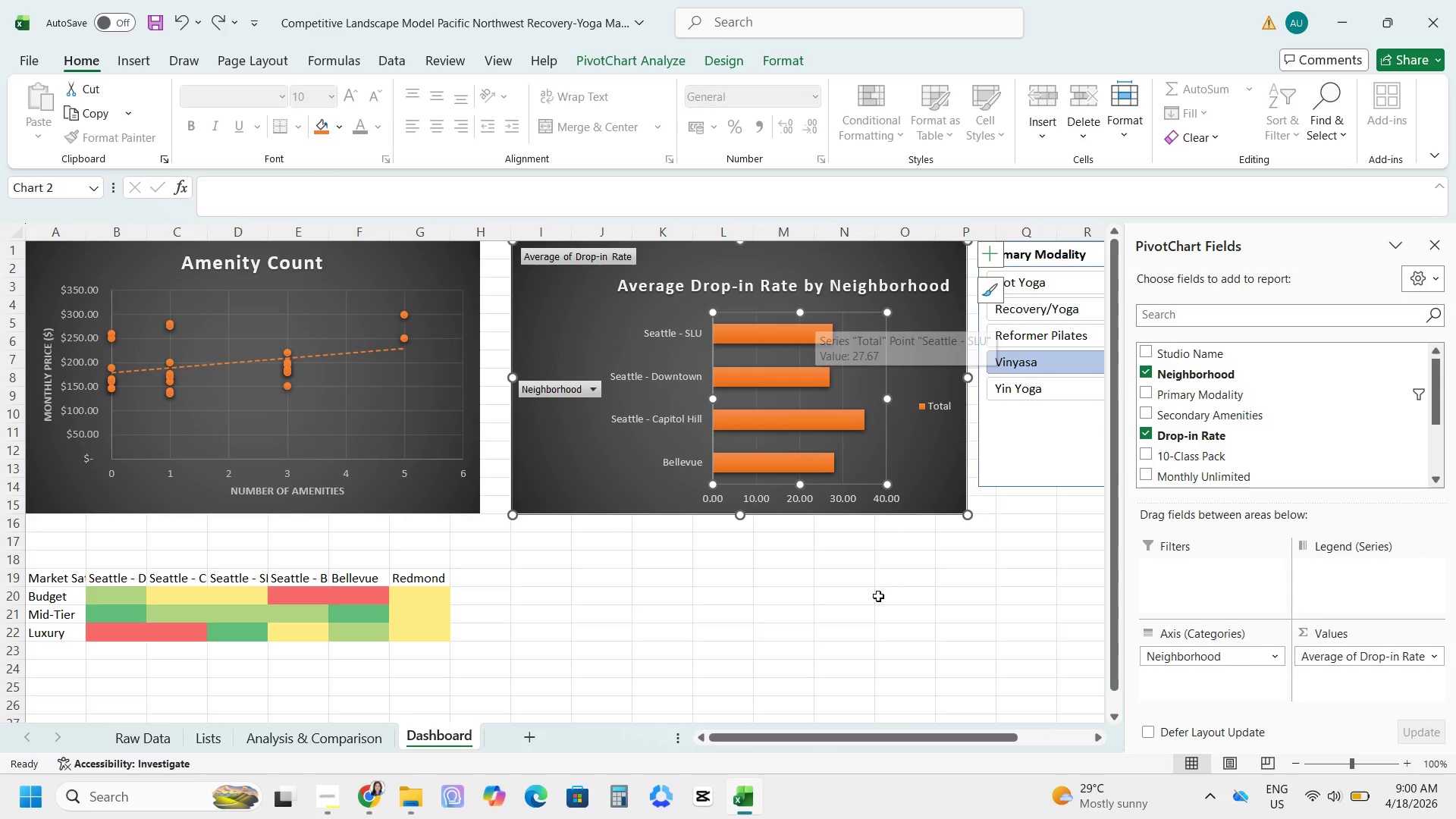 
left_click([873, 596])
 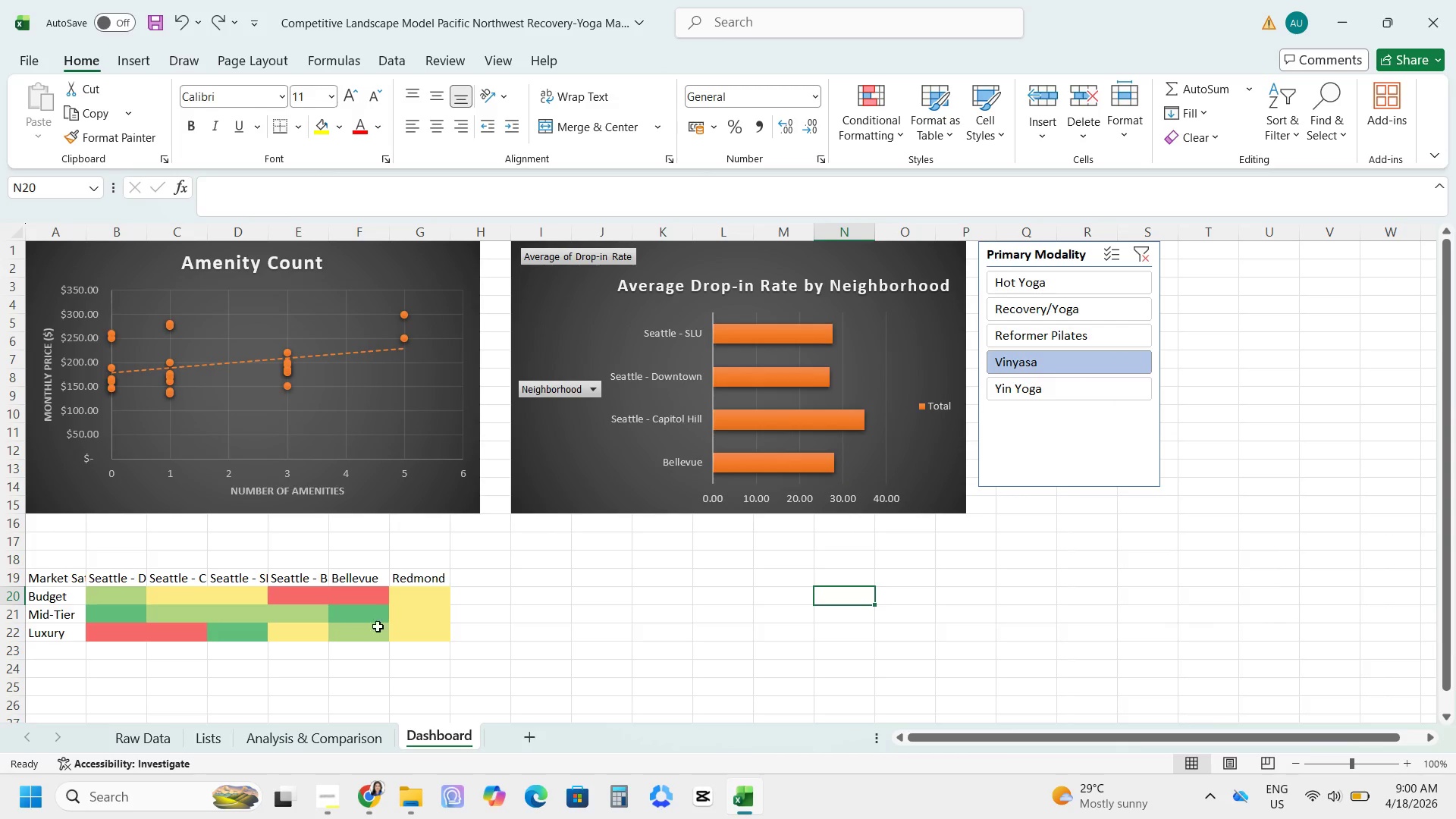 
left_click_drag(start_coordinate=[362, 642], to_coordinate=[357, 648])
 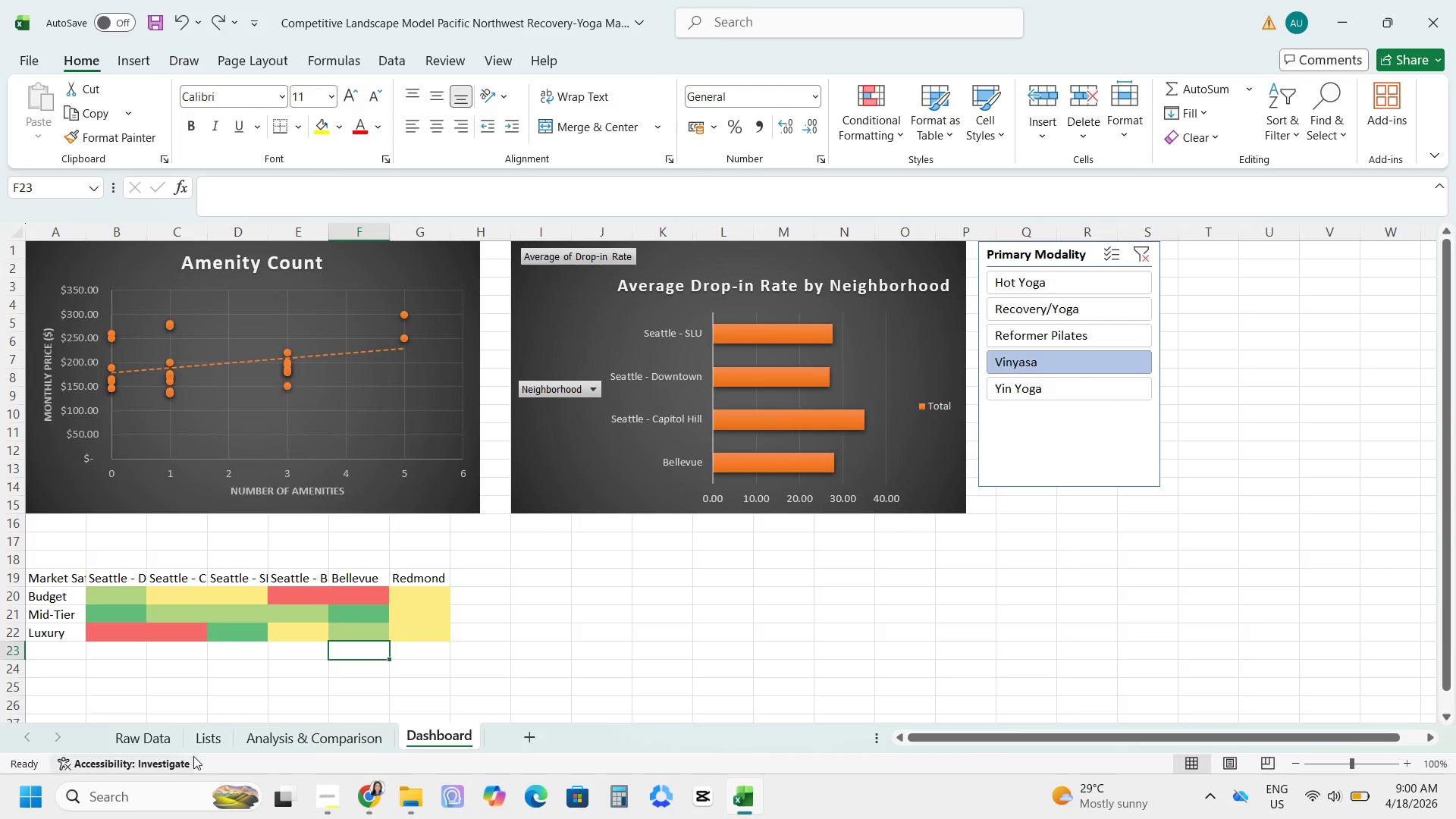 
left_click([147, 745])
 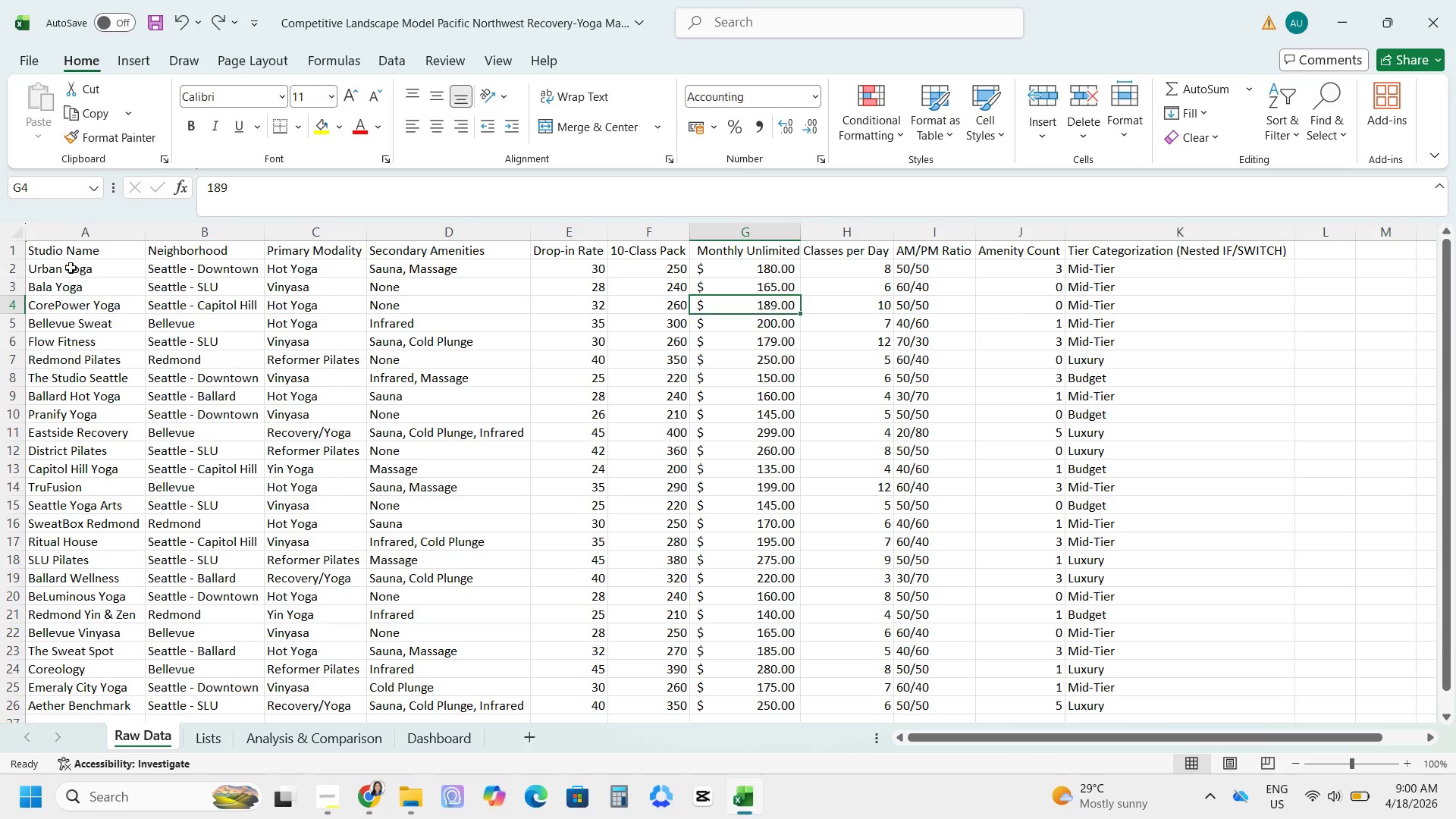 
left_click_drag(start_coordinate=[64, 256], to_coordinate=[1138, 671])
 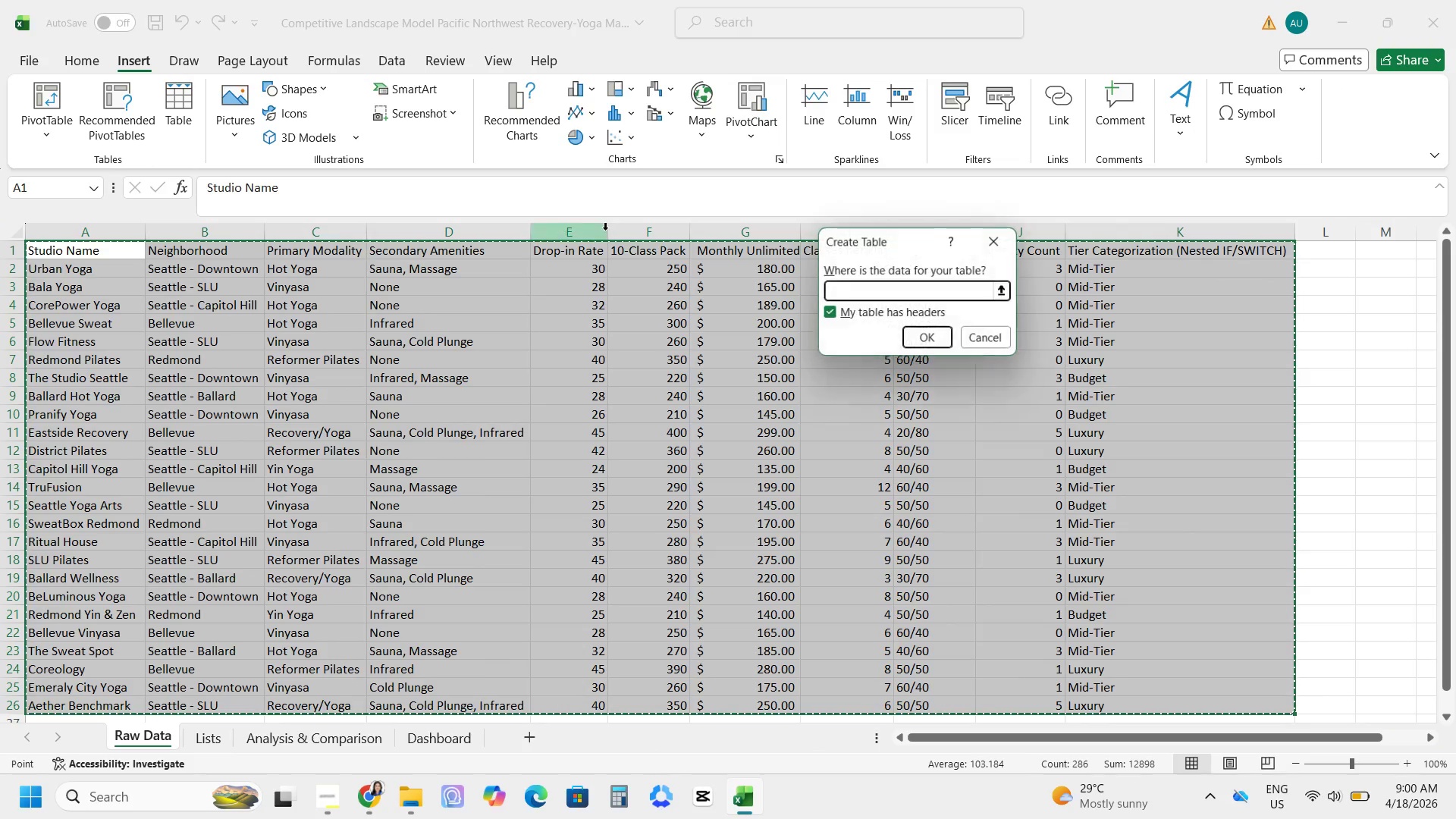 
left_click([932, 337])
 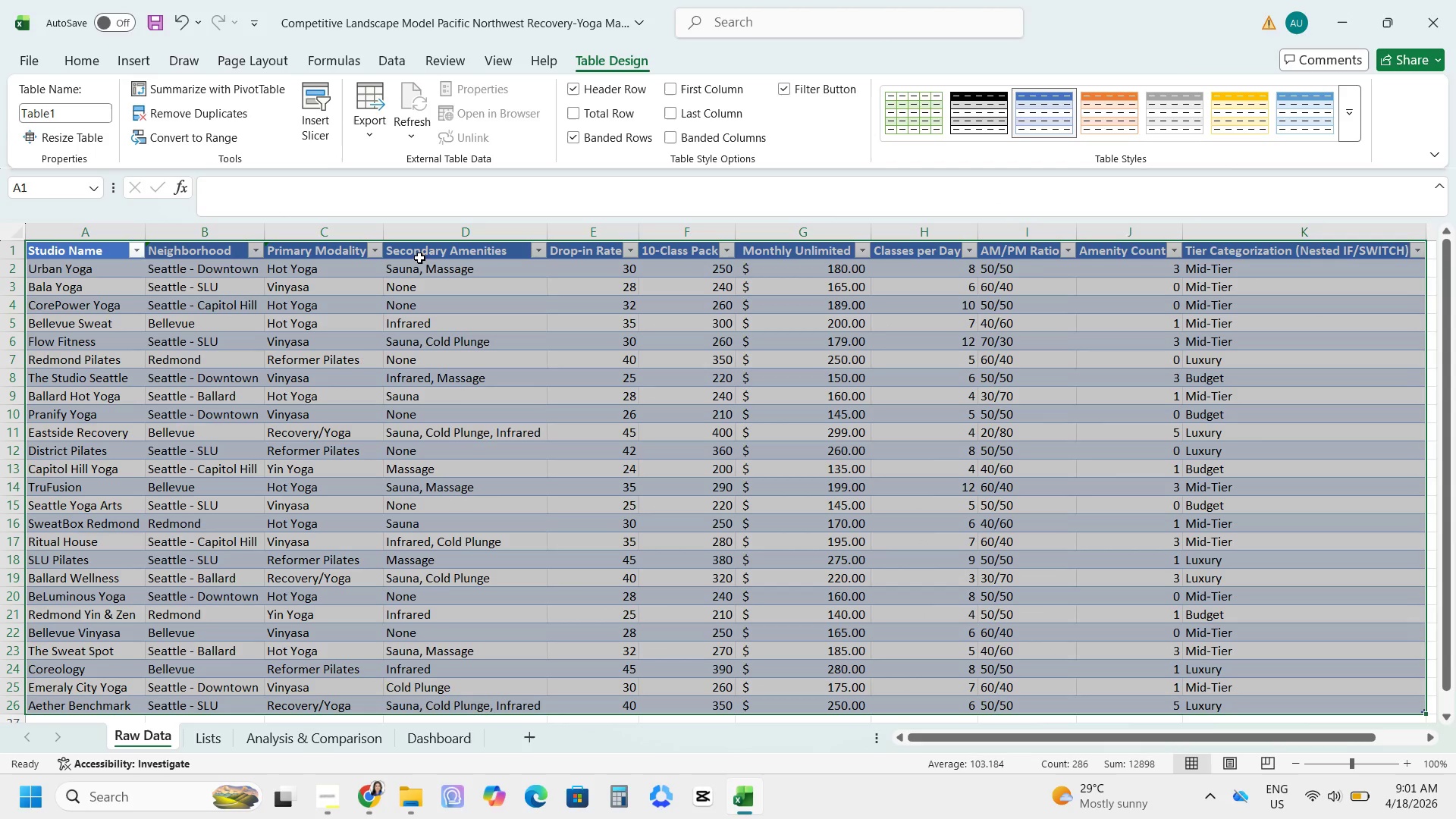 
scroll: coordinate [449, 334], scroll_direction: up, amount: 7.0
 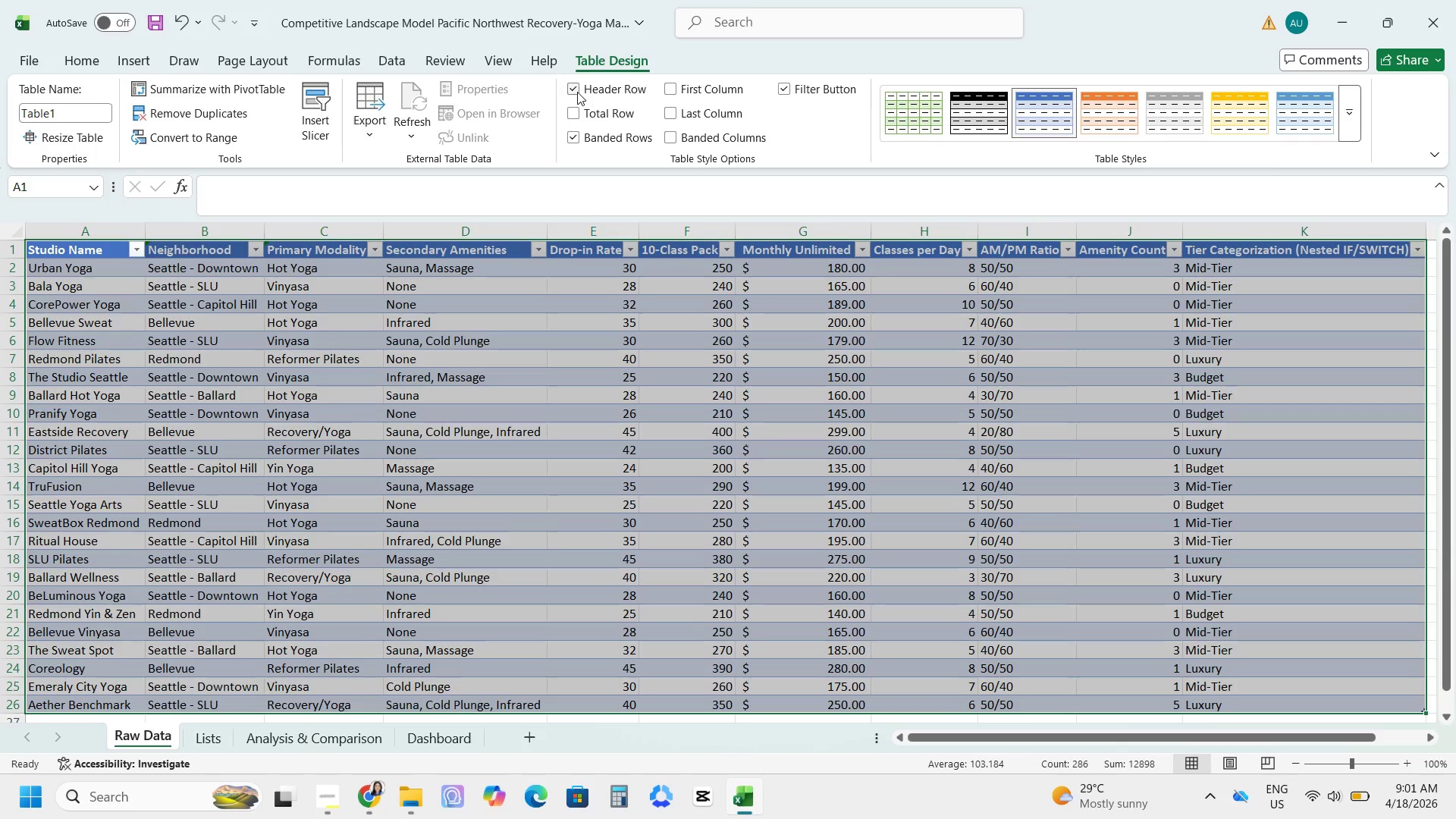 
left_click([568, 93])
 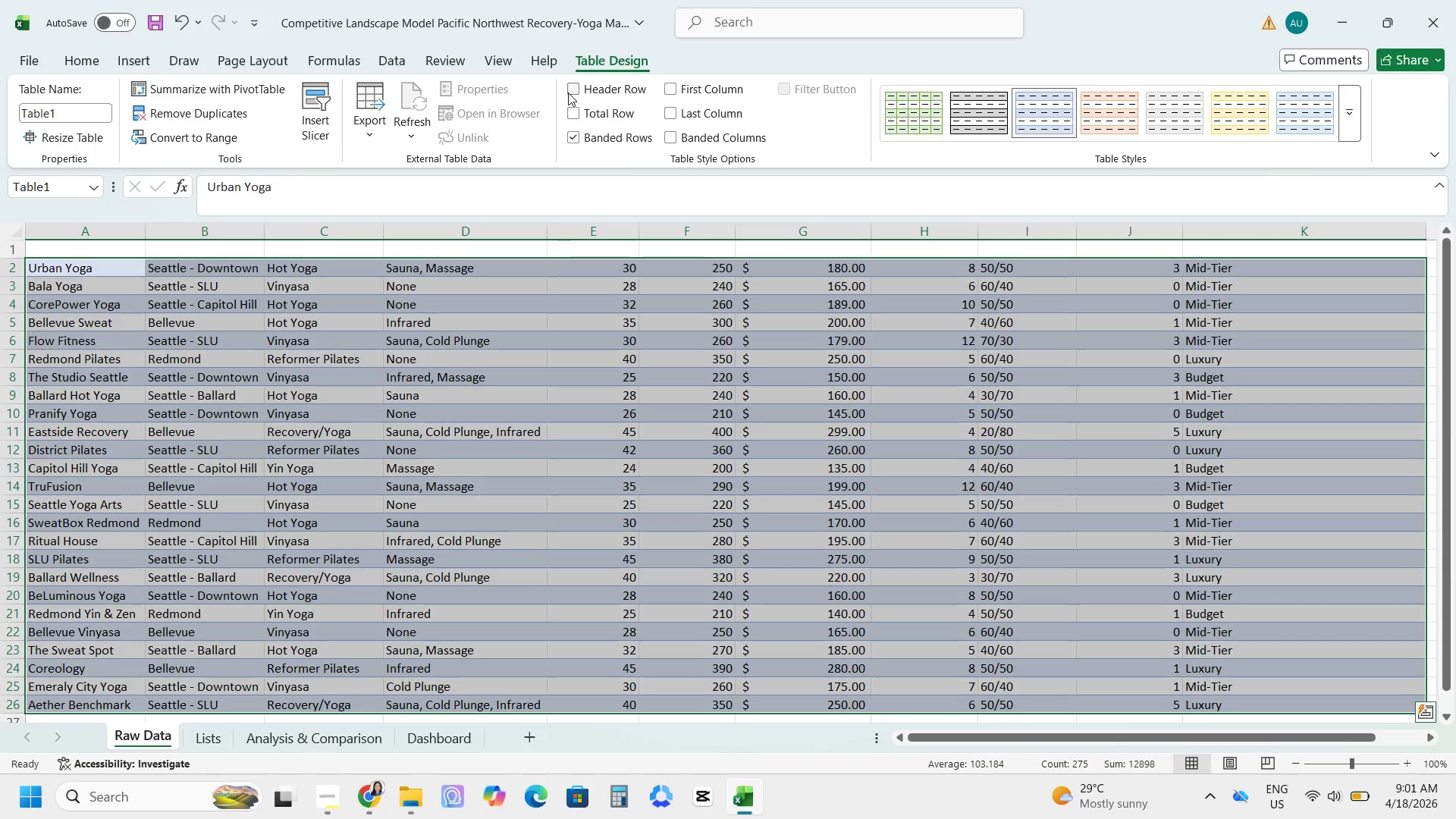 
left_click([568, 93])
 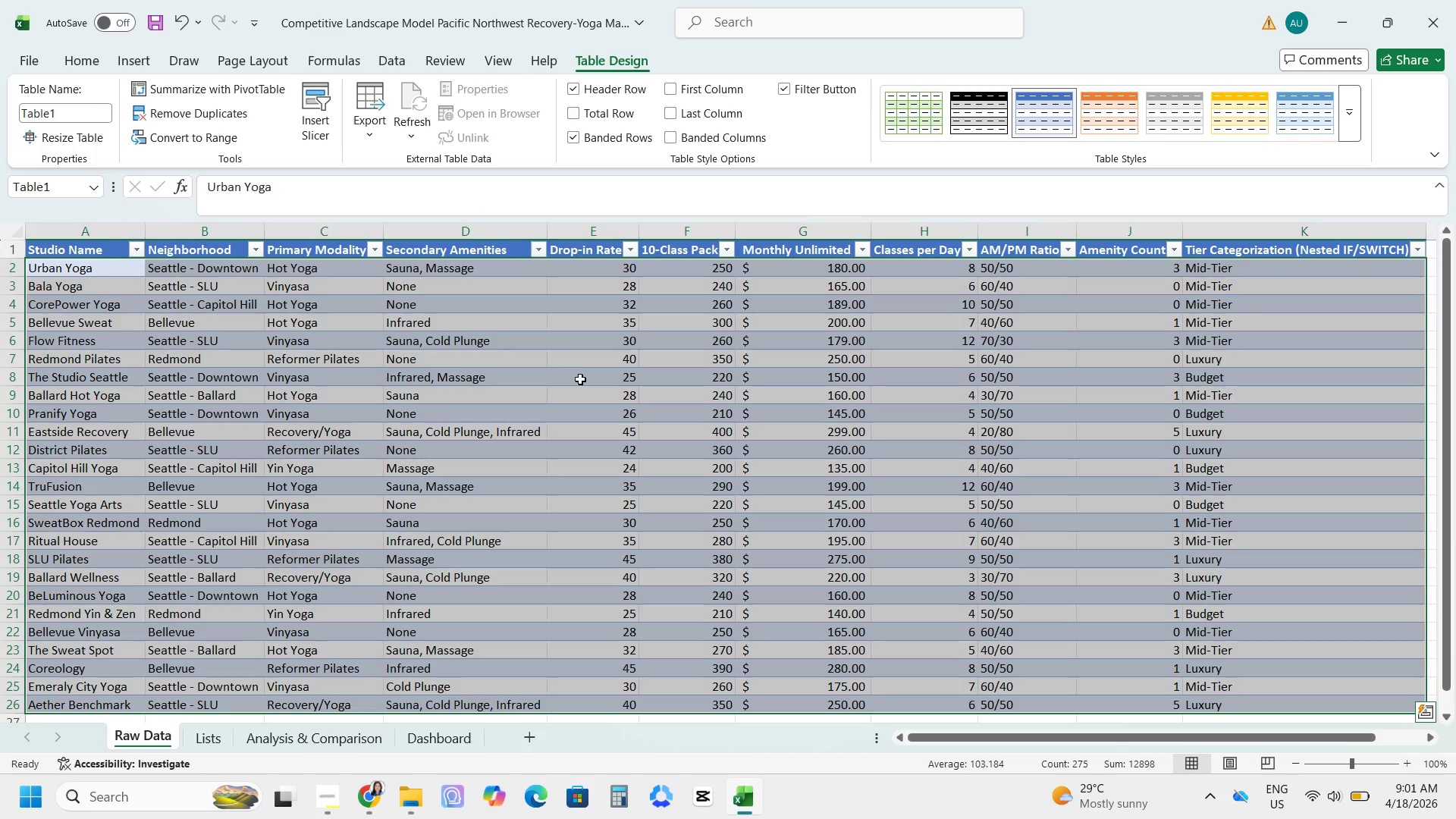 
left_click([581, 379])
 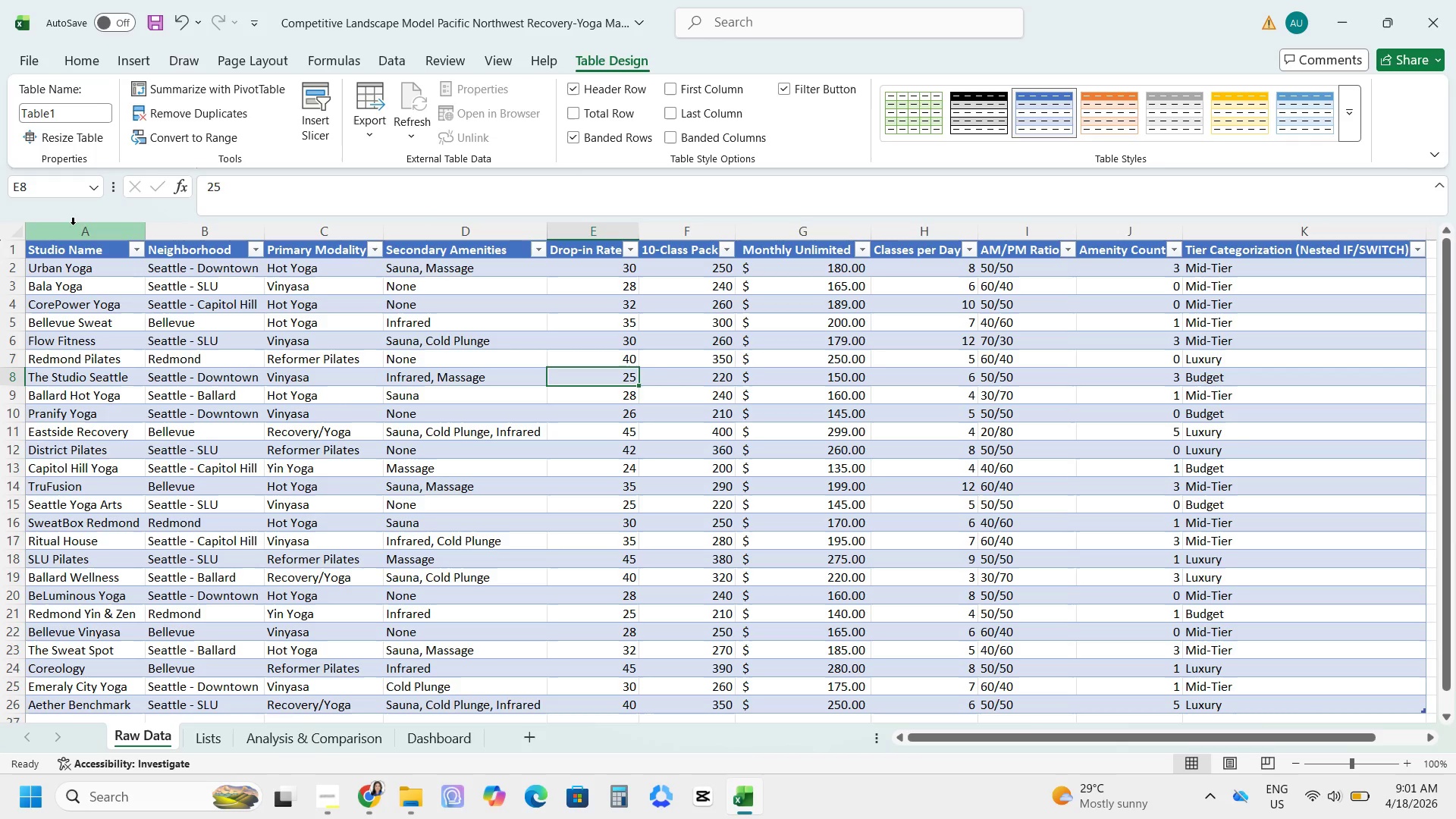 
left_click_drag(start_coordinate=[20, 238], to_coordinate=[19, 243])
 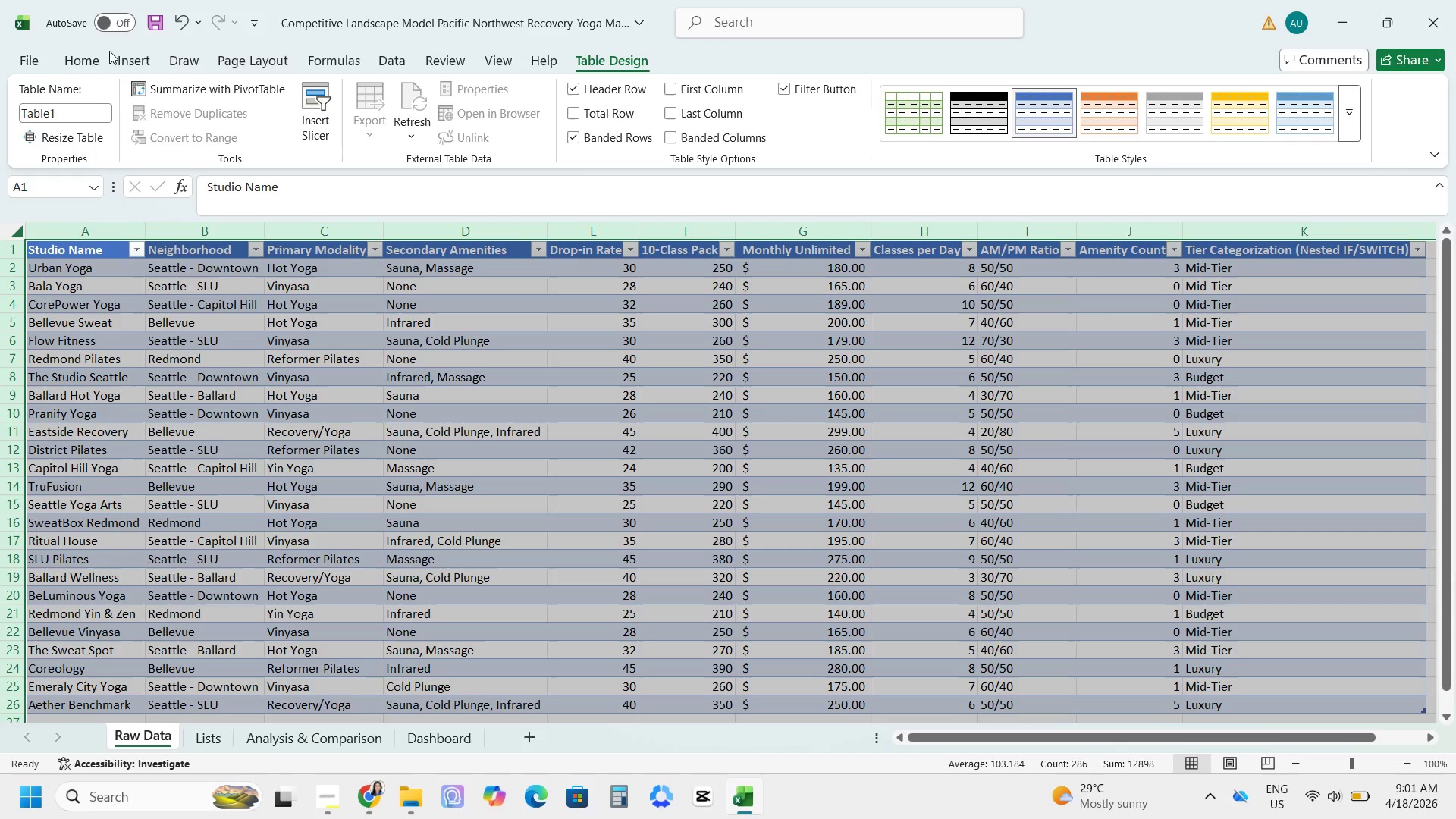 
left_click([80, 61])
 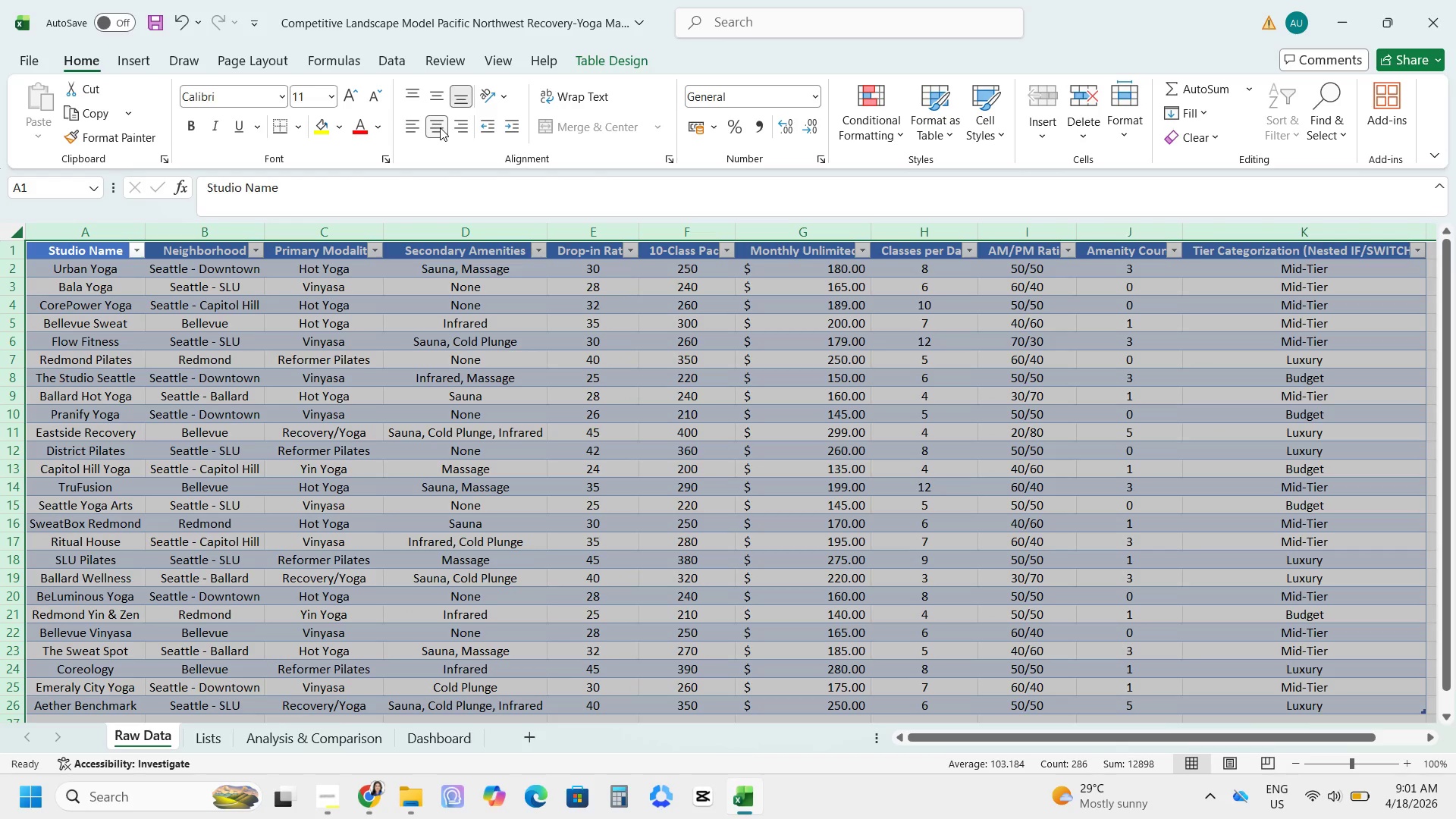 
left_click([441, 99])
 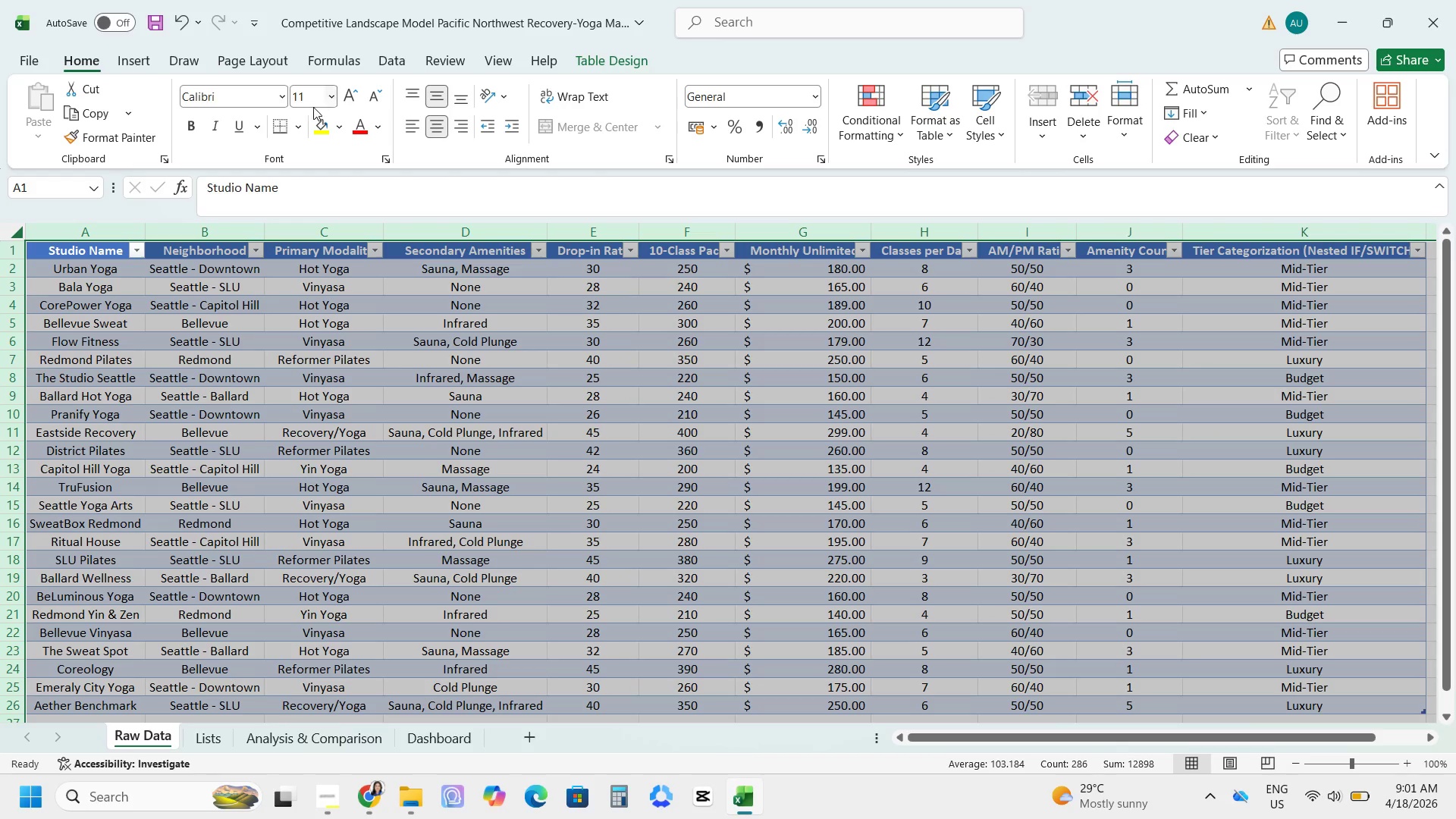 
left_click([341, 101])
 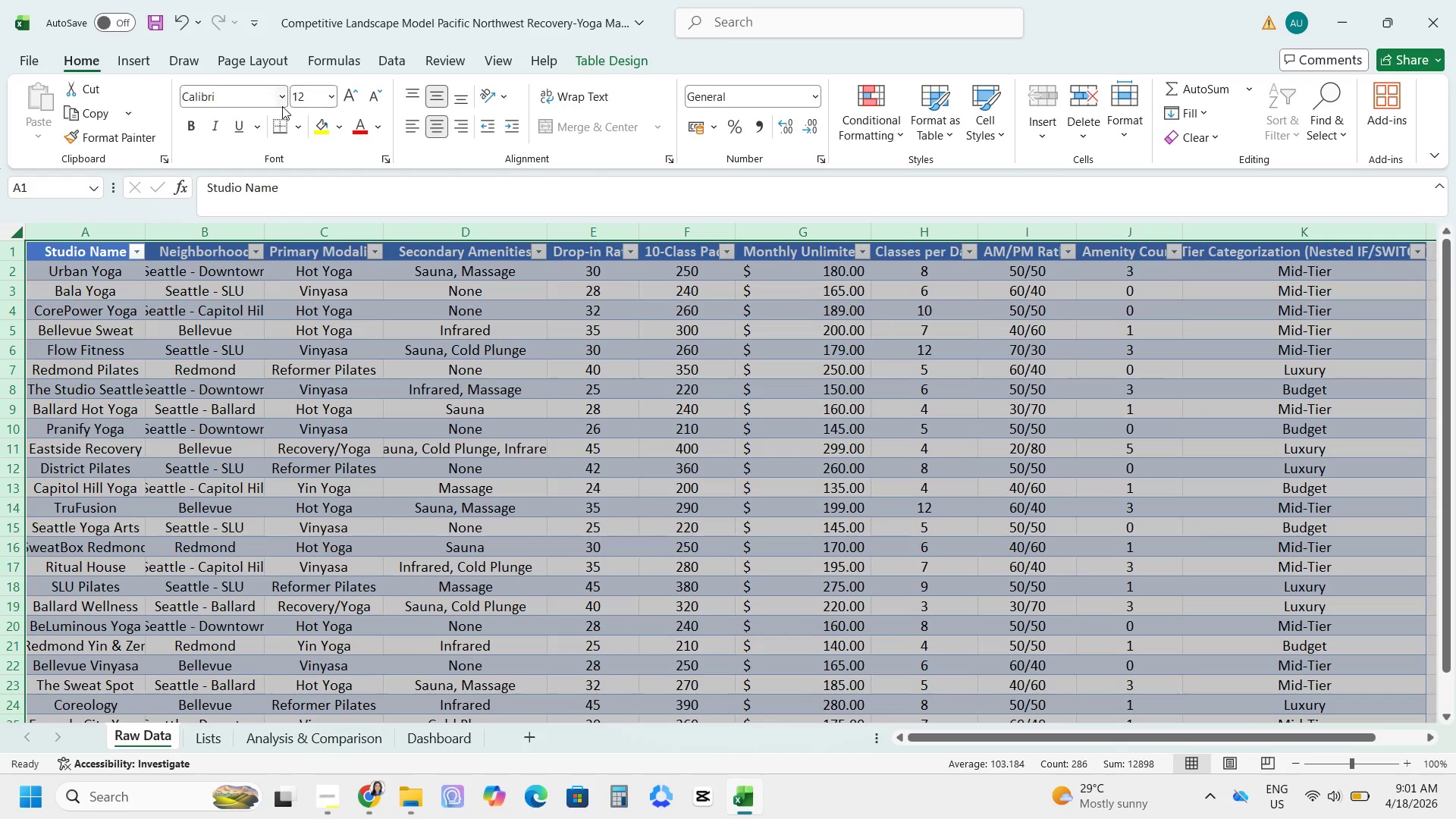 
left_click([282, 105])
 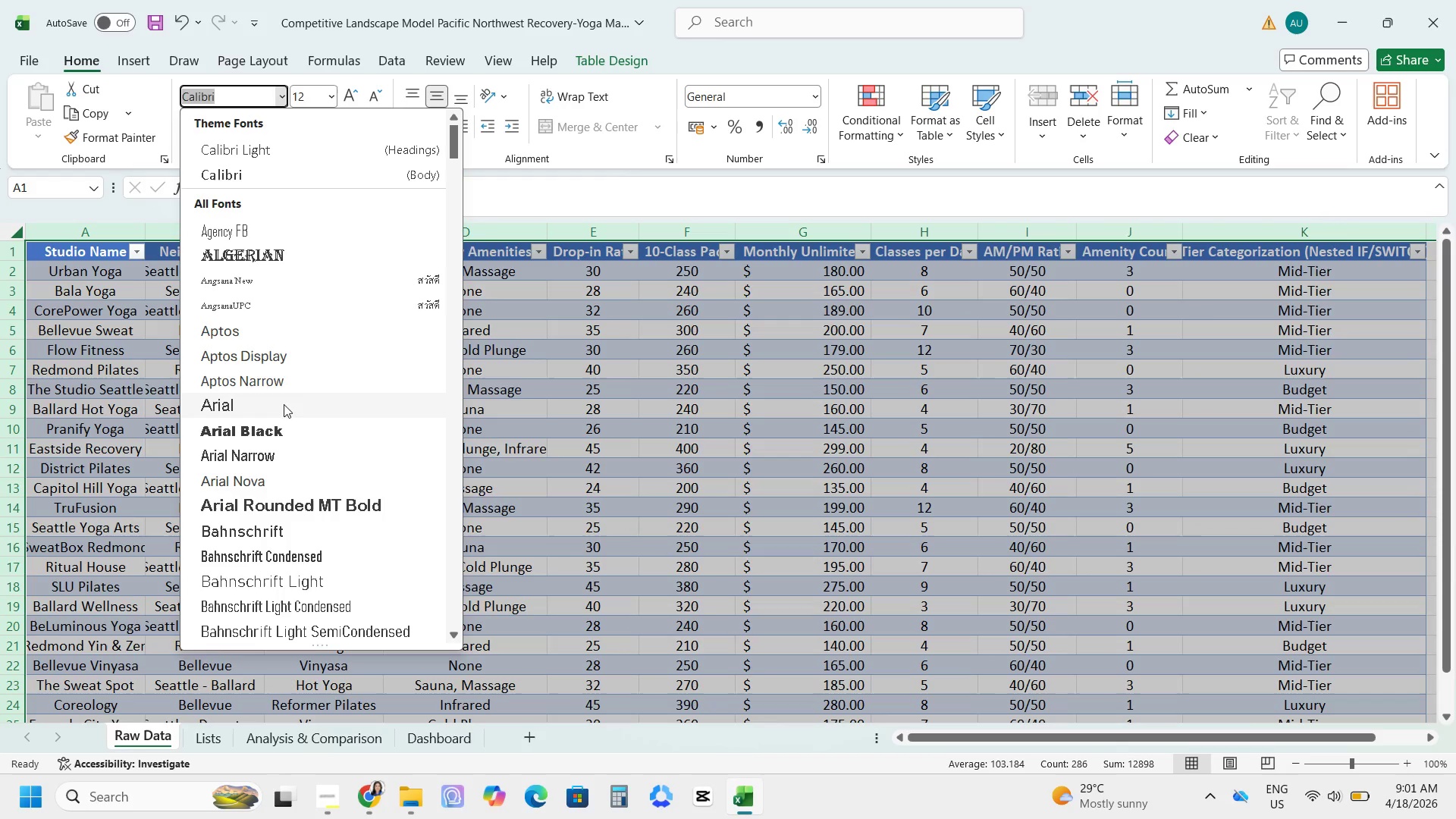 
scroll: coordinate [284, 418], scroll_direction: down, amount: 1.0
 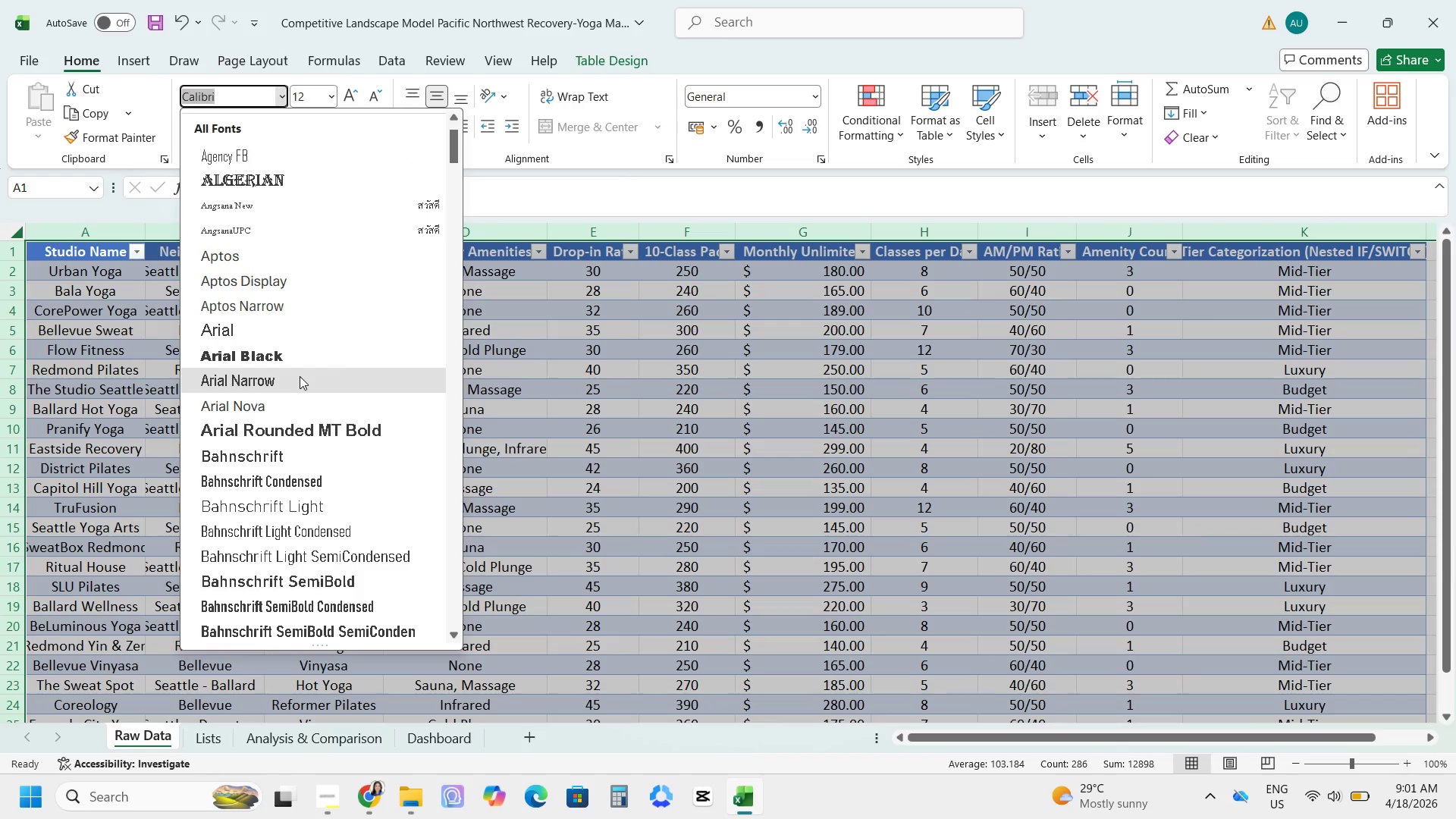 
left_click([300, 376])
 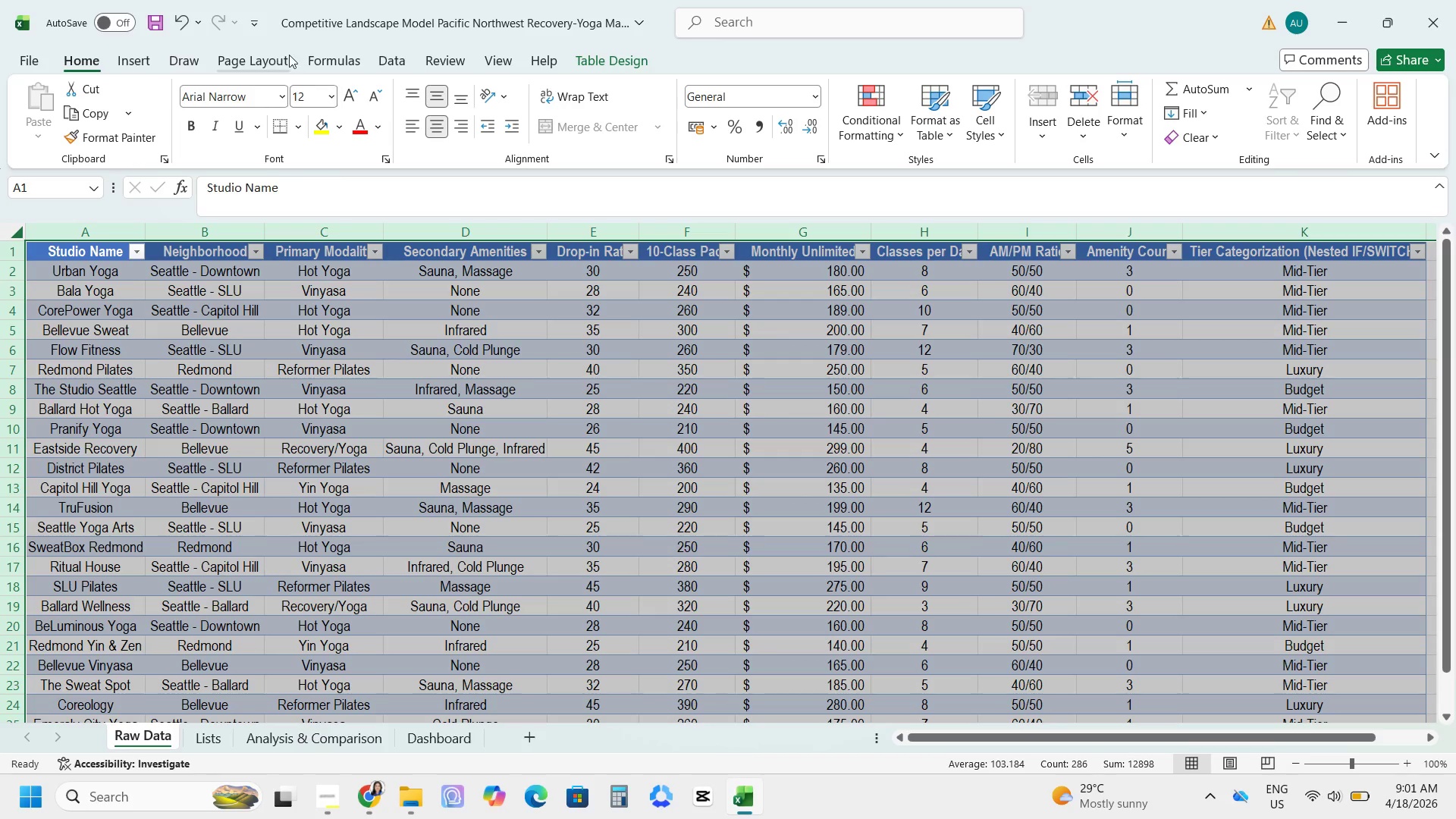 
left_click([258, 102])
 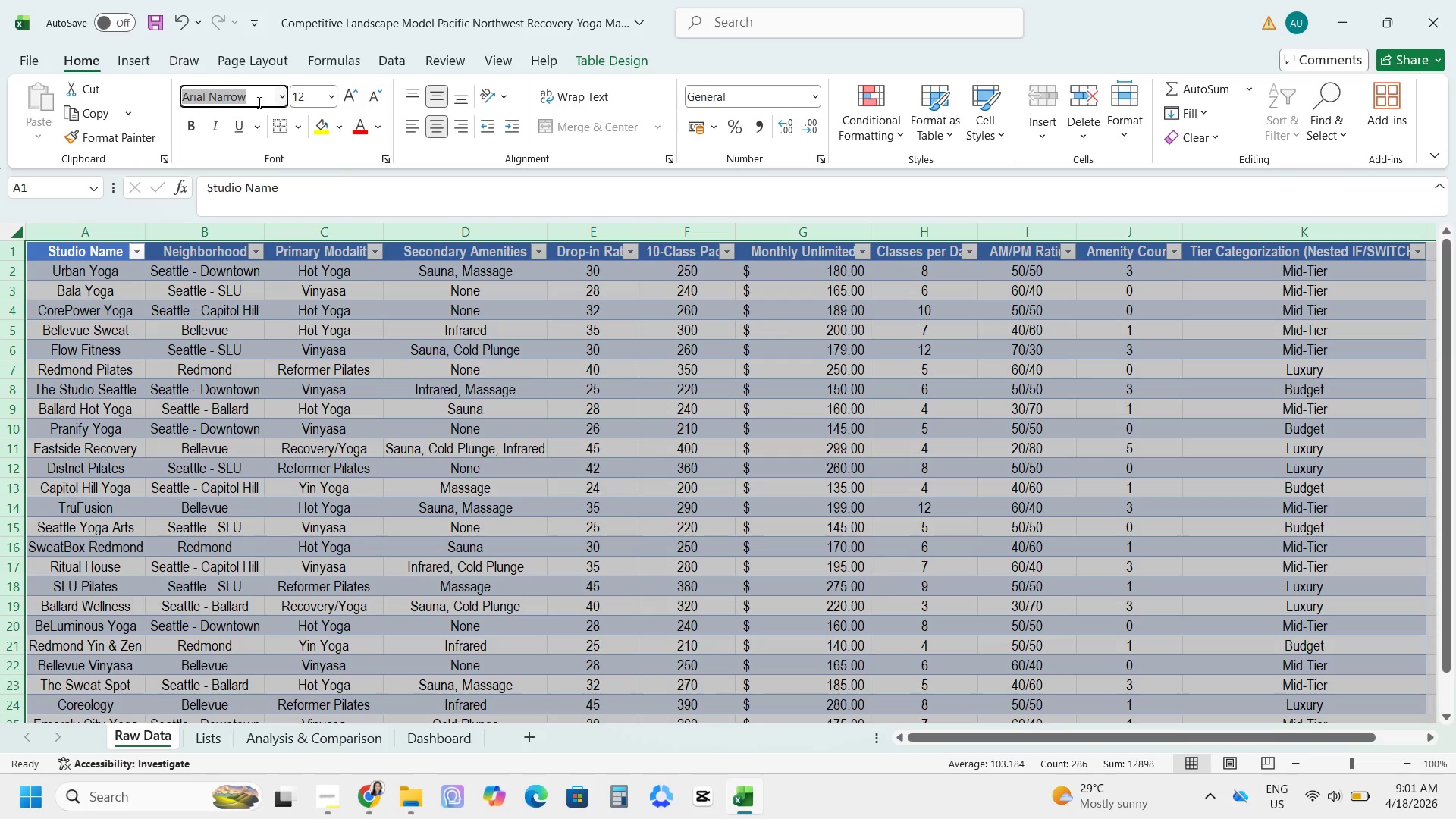 
type(sans)
 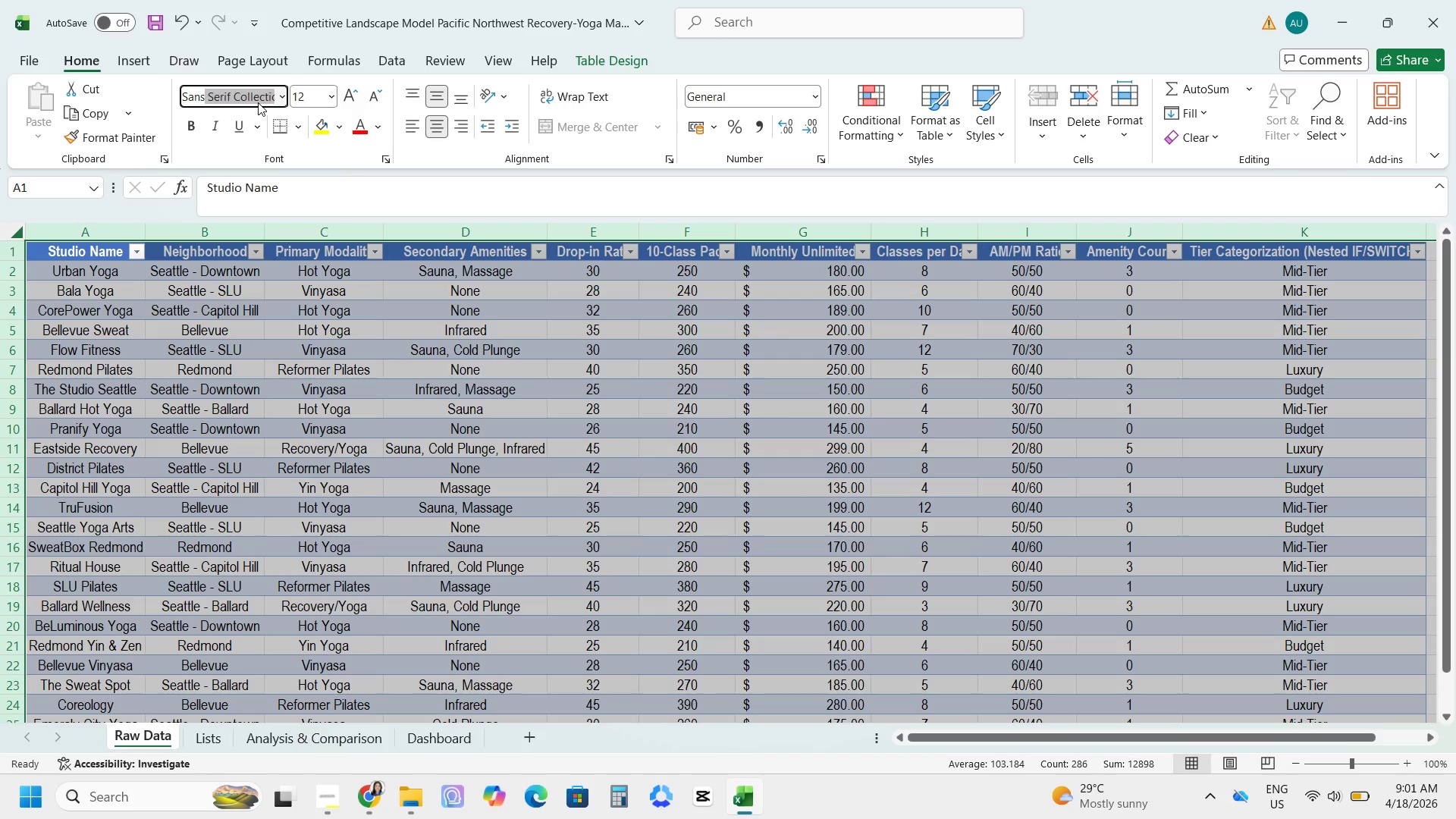 
key(Enter)
 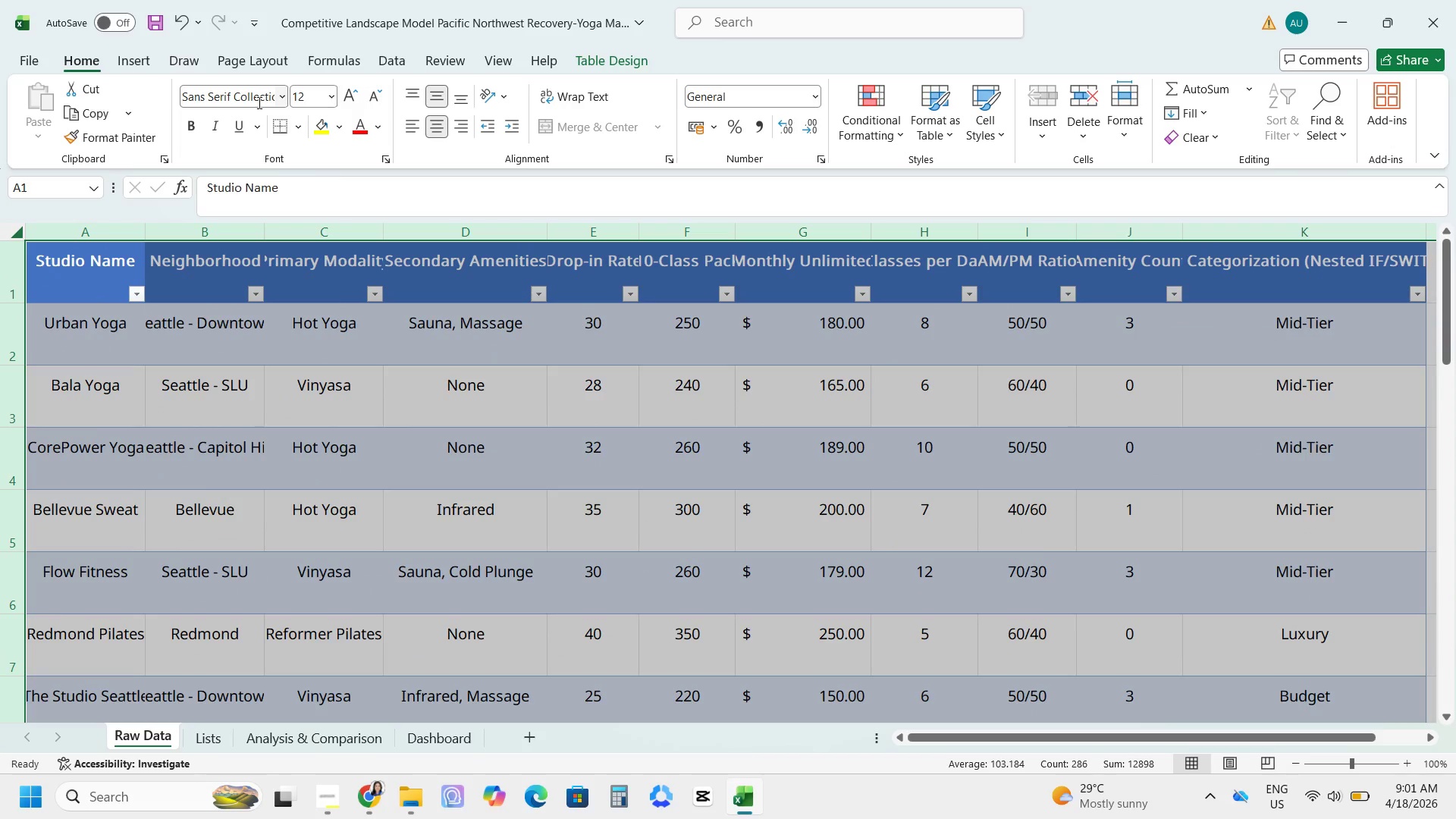 
key(Control+ControlLeft)
 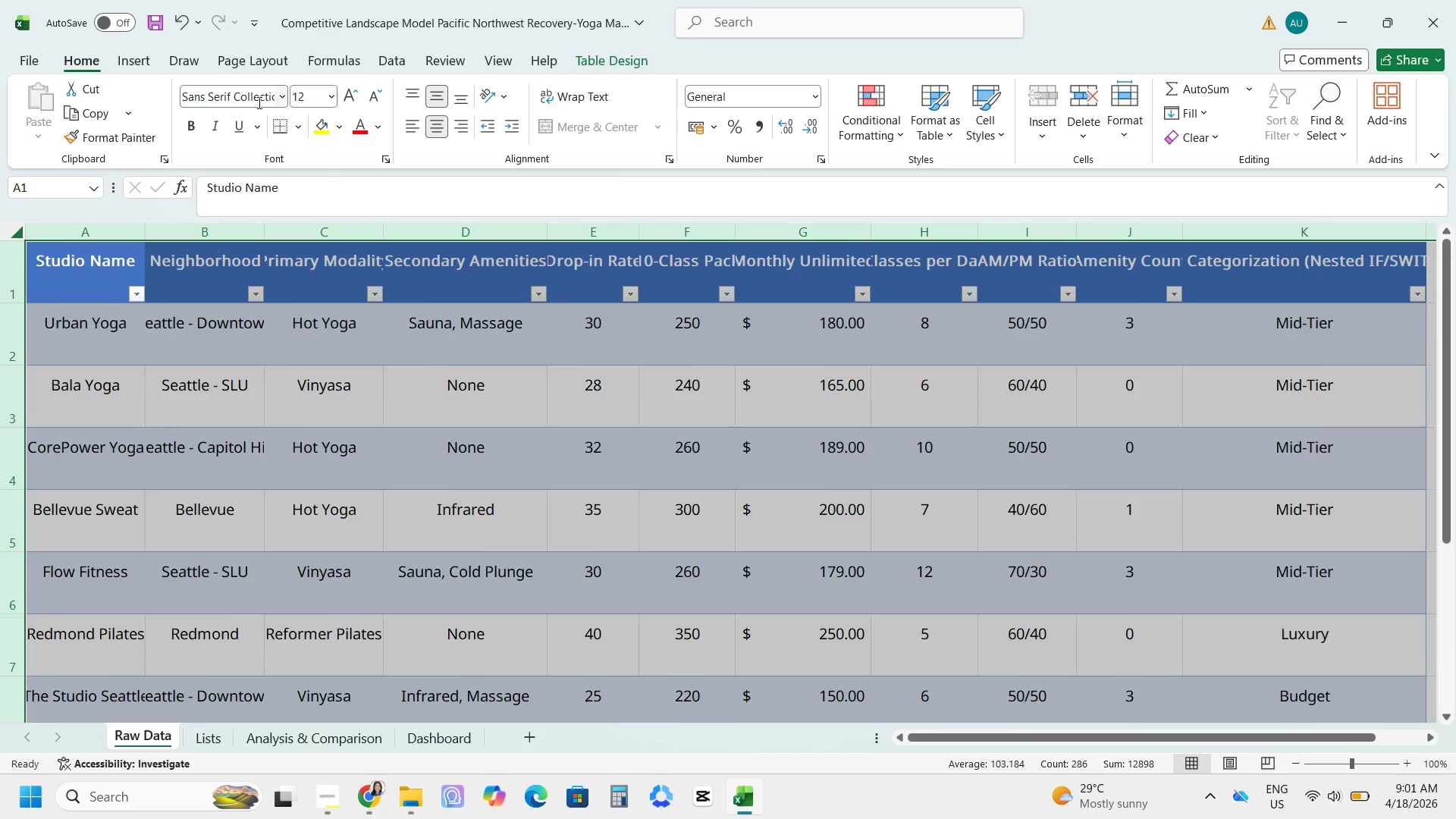 
key(Control+Z)
 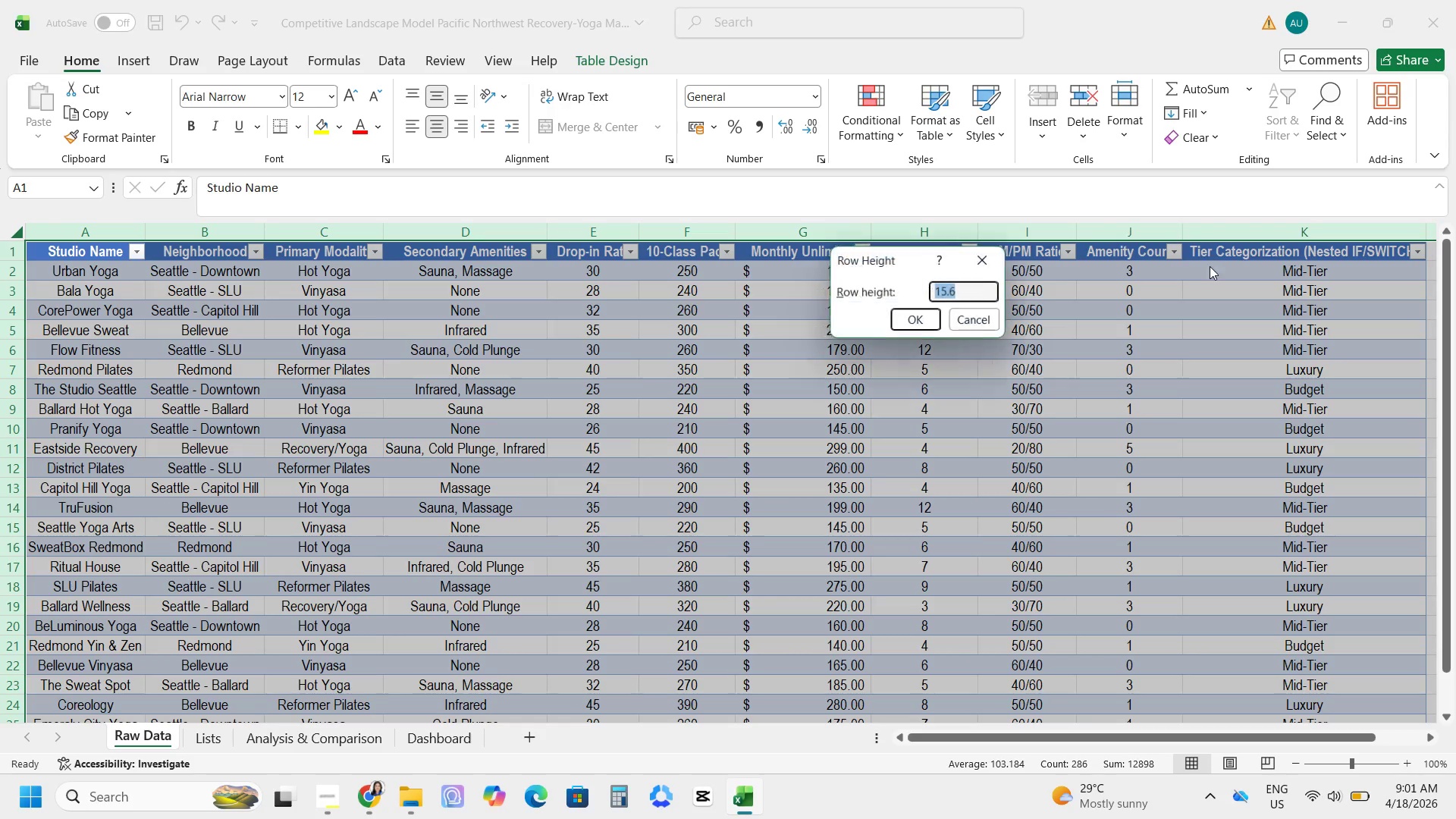 
key(Numpad1)
 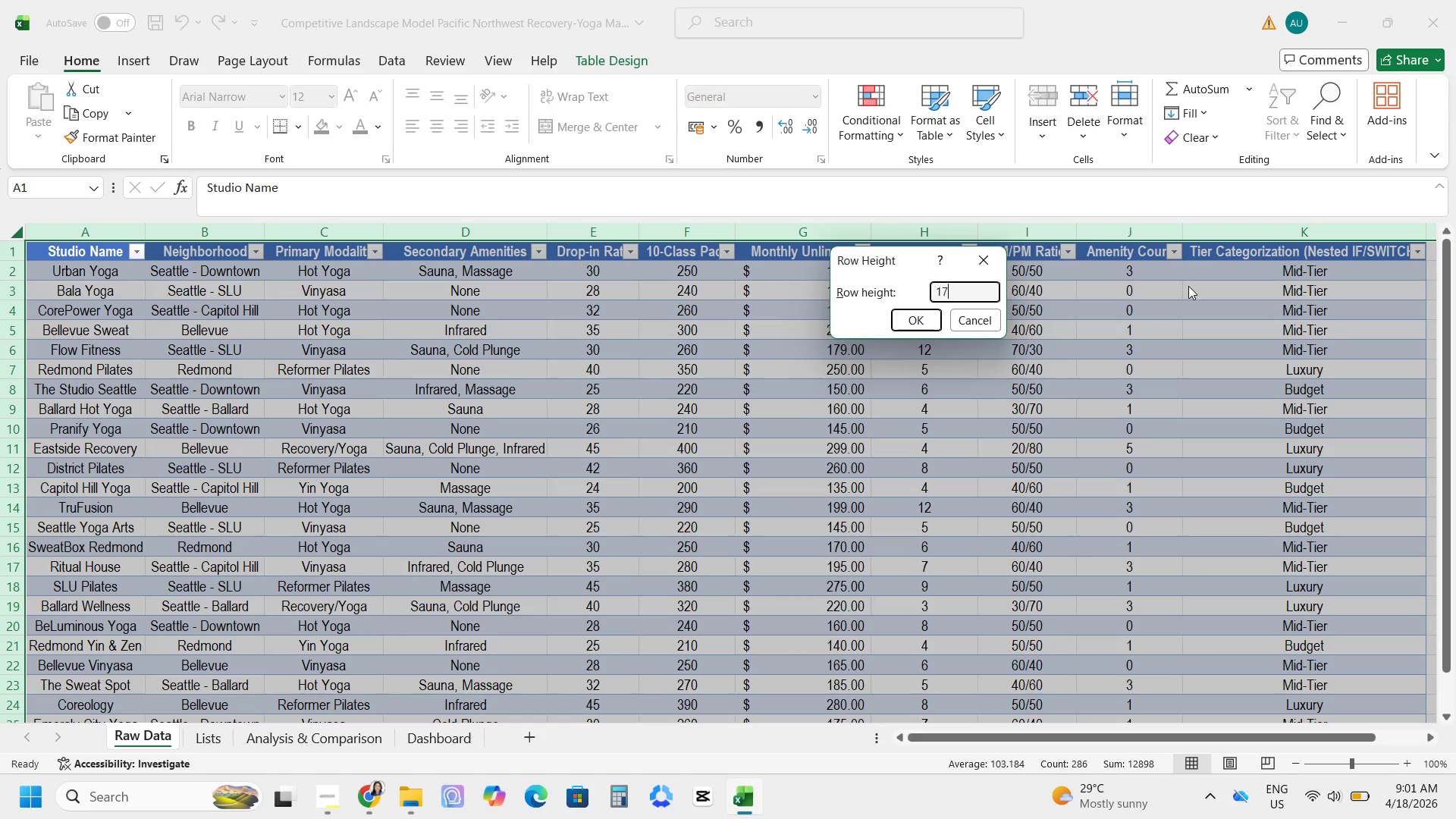 
key(Numpad7)
 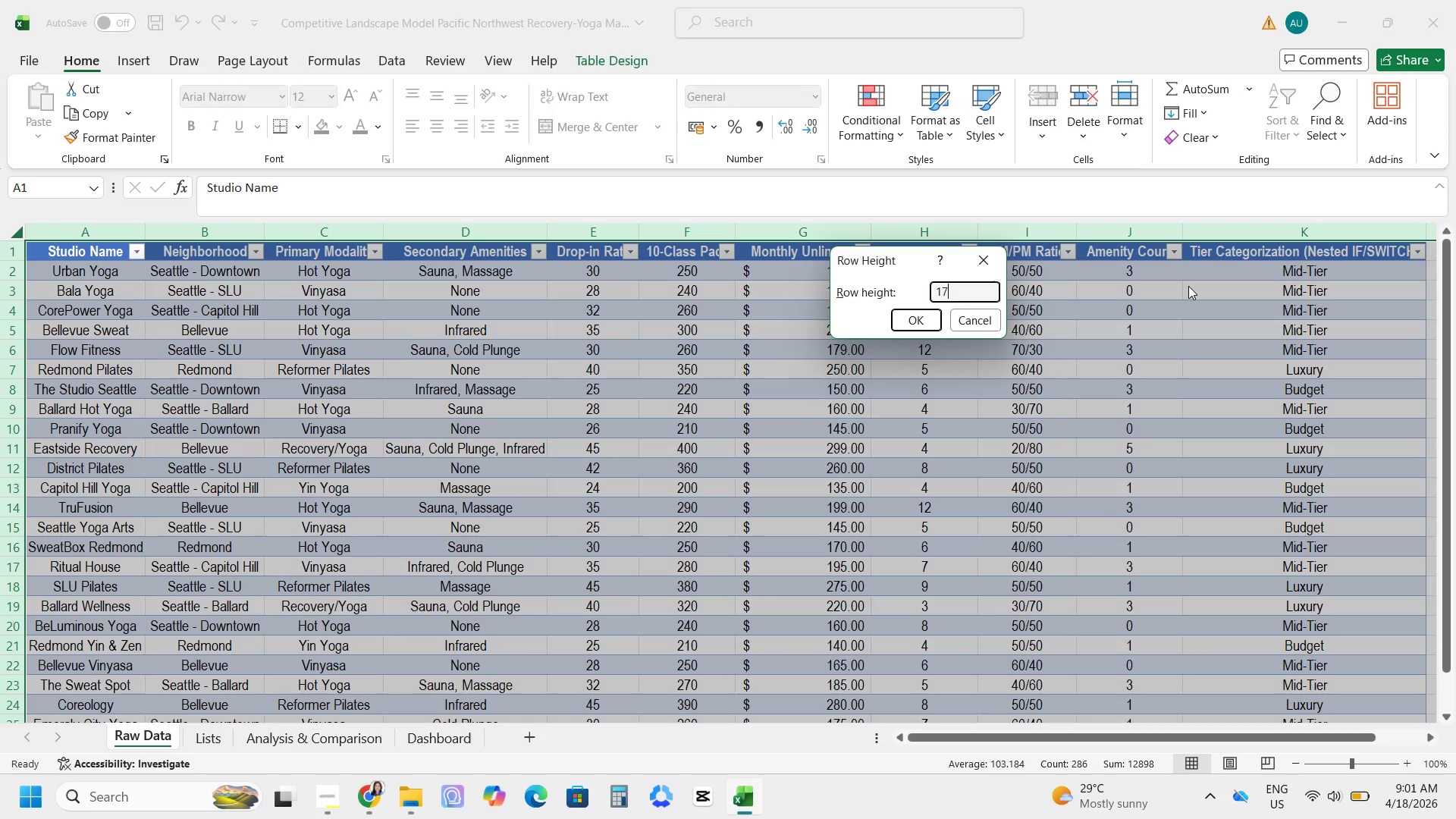 
key(Enter)
 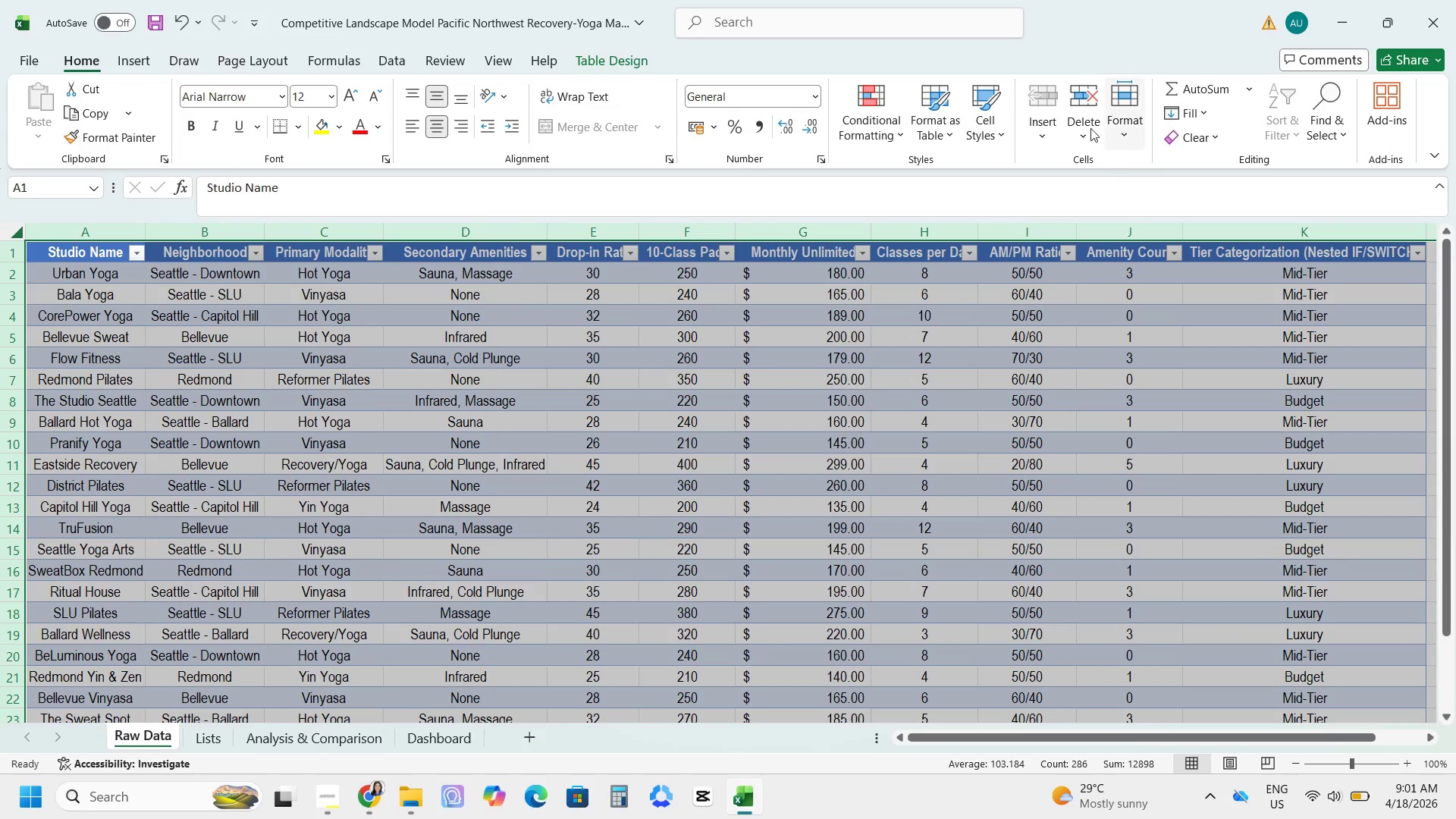 
left_click([1119, 133])
 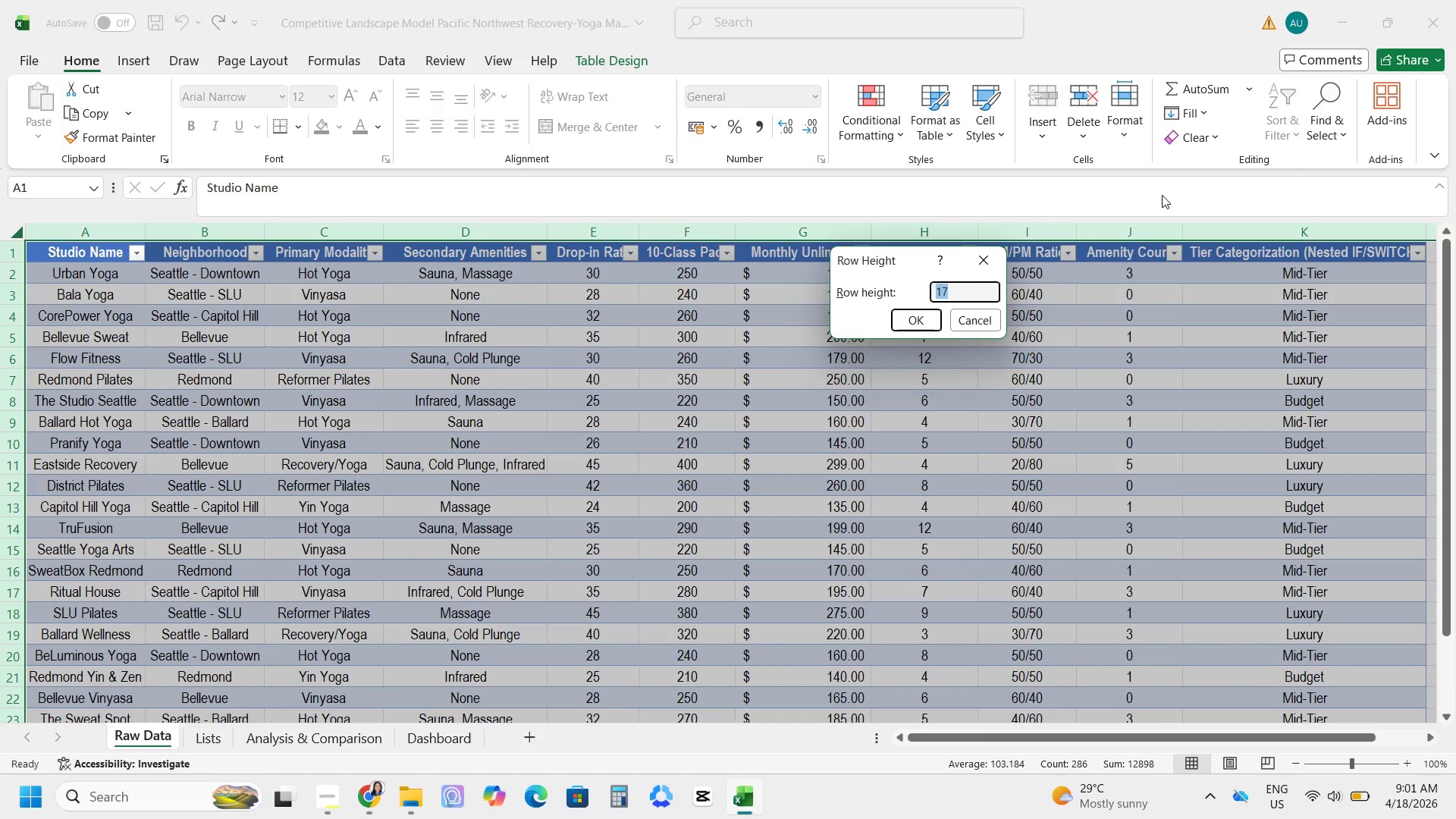 
key(Numpad1)
 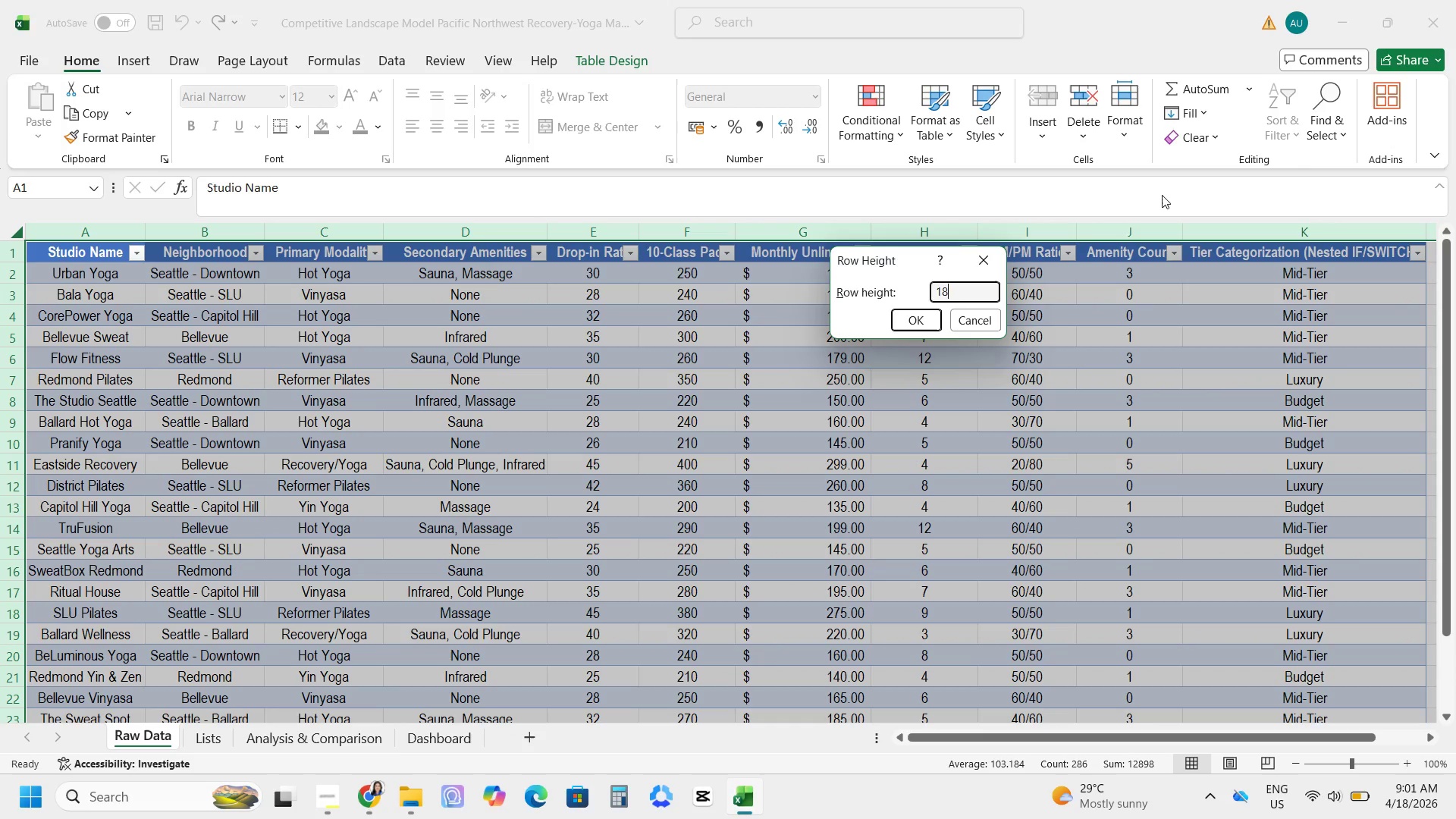 
key(Numpad8)
 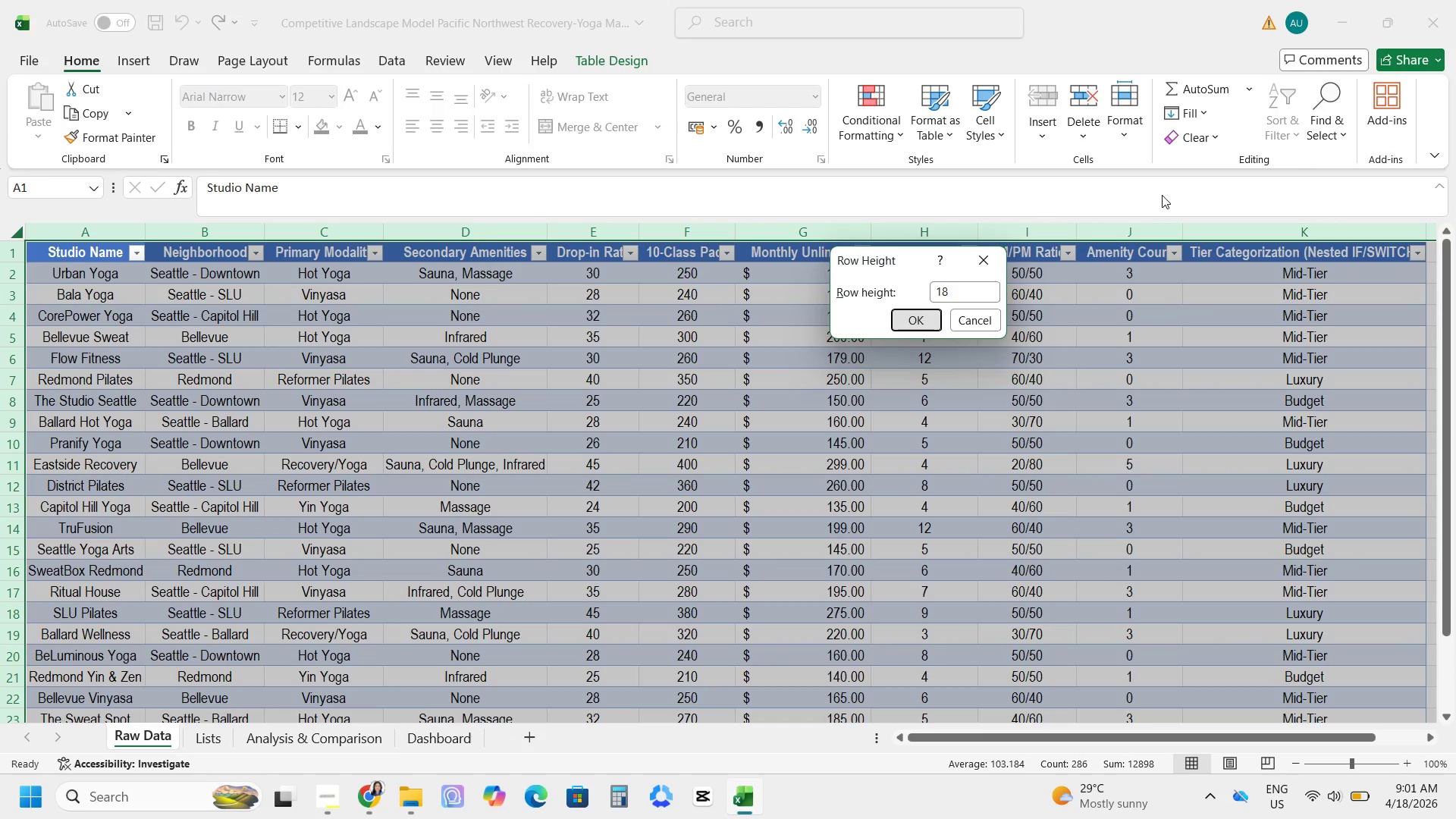 
key(Enter)
 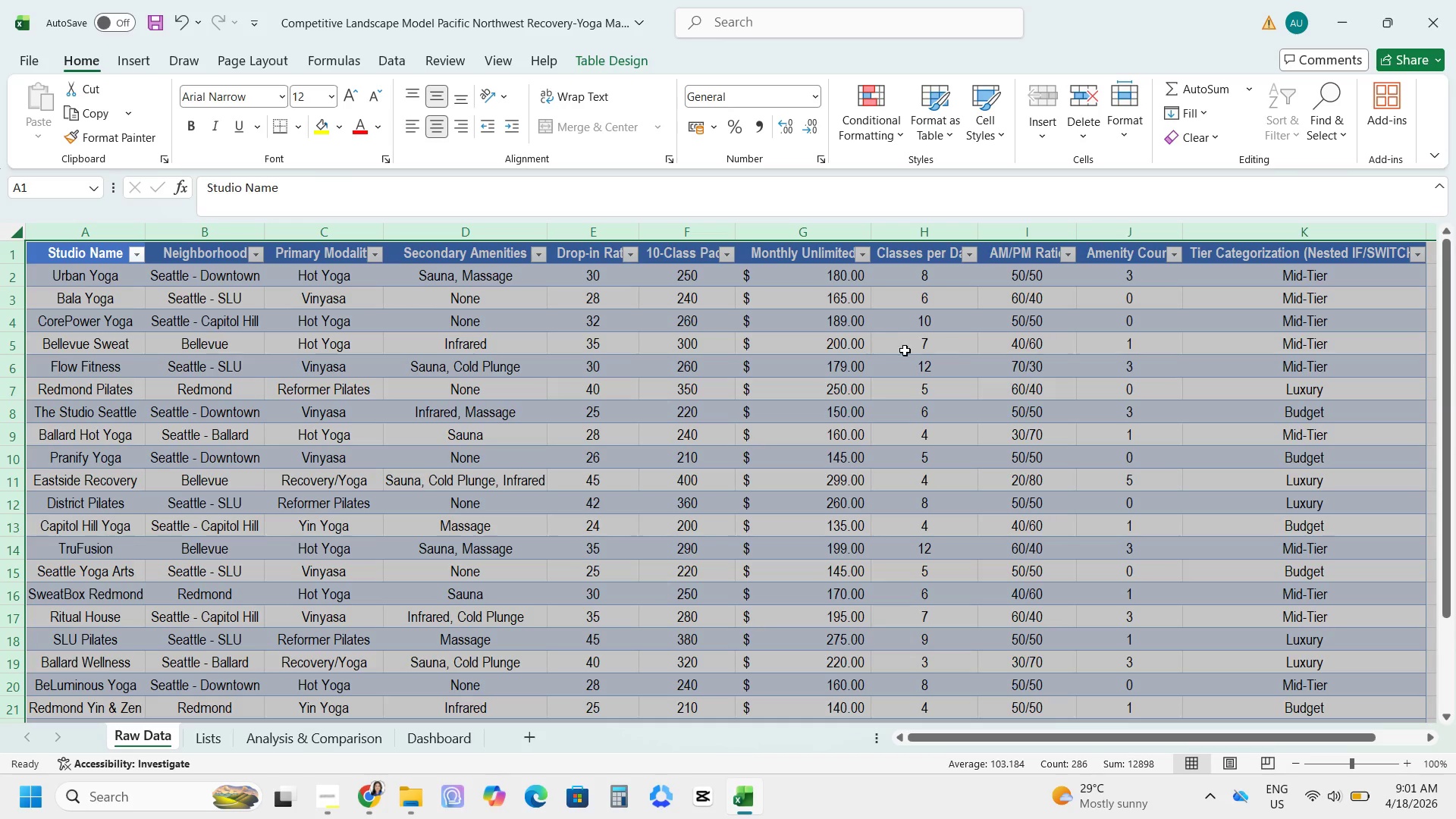 
left_click([889, 341])
 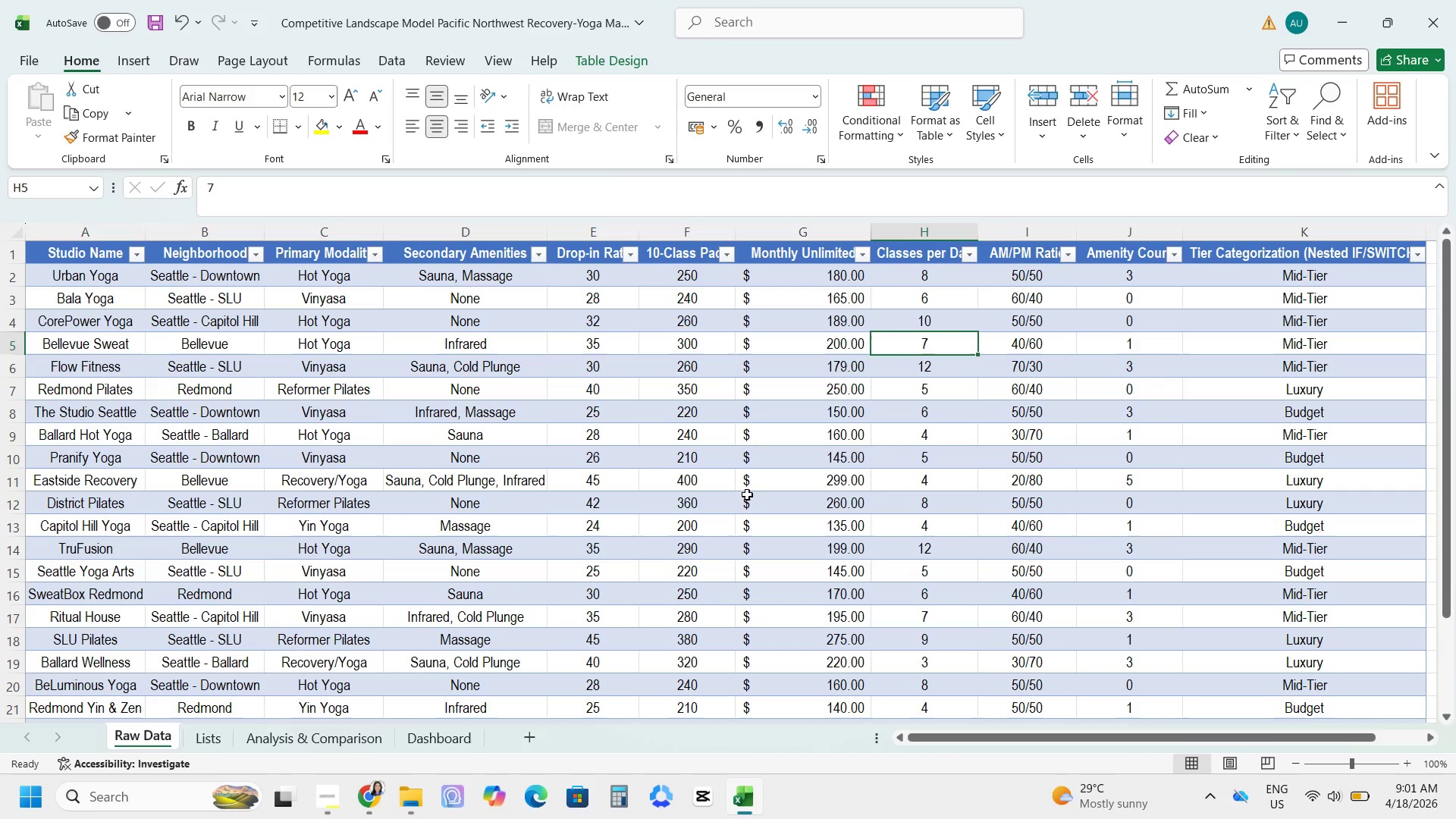 
scroll: coordinate [738, 494], scroll_direction: down, amount: 3.0
 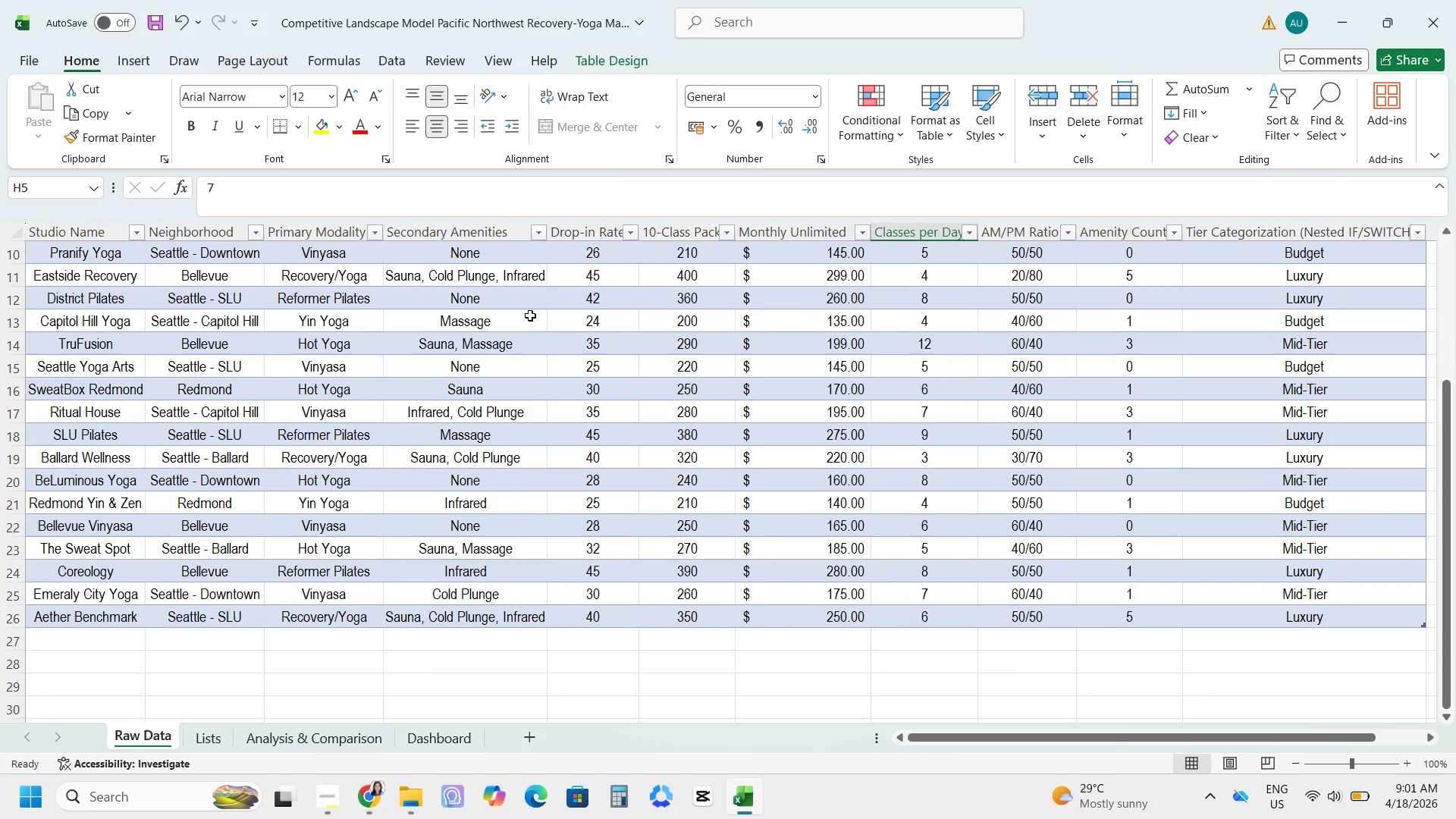 
scroll: coordinate [628, 313], scroll_direction: up, amount: 4.0
 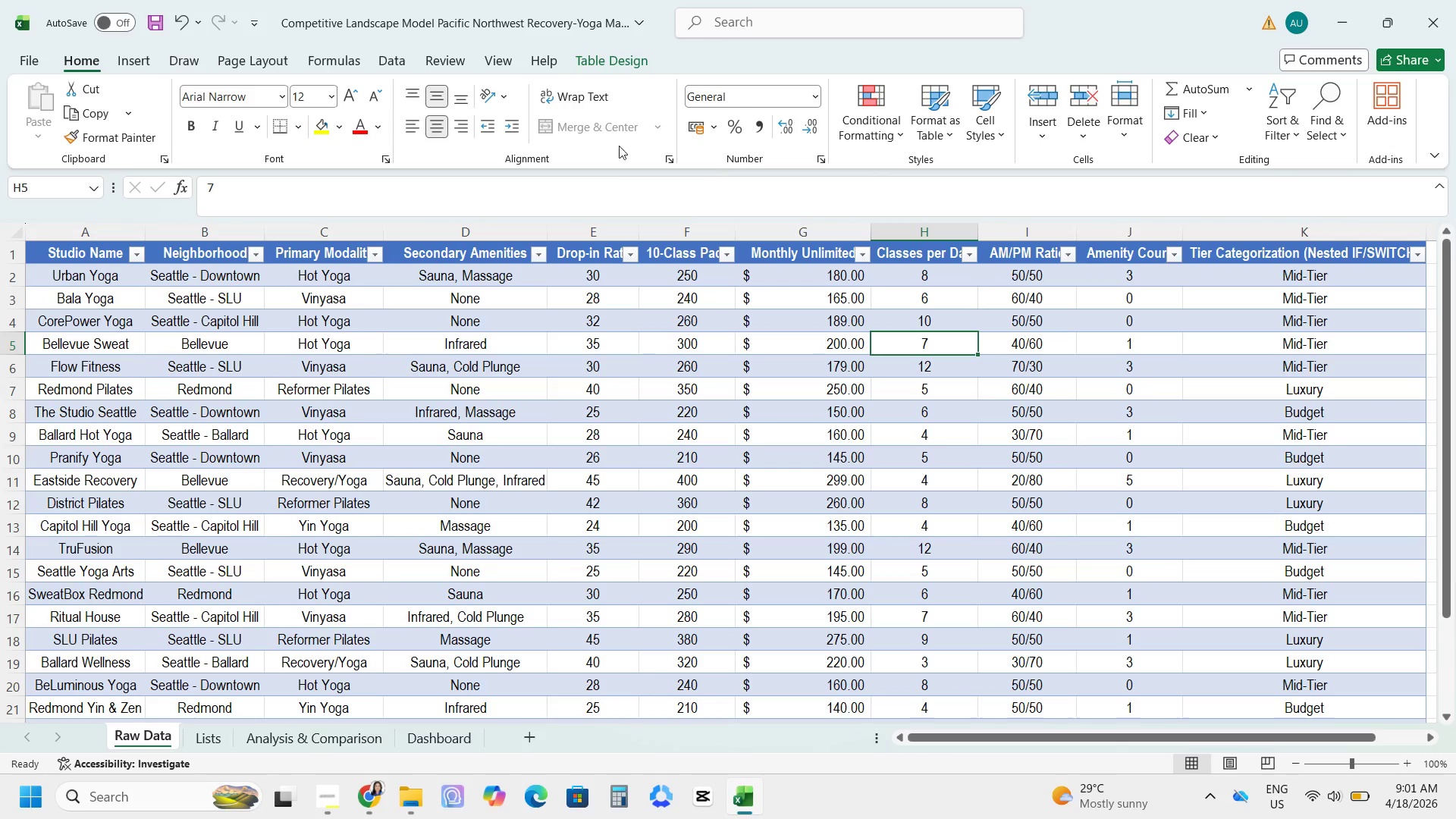 
left_click([598, 73])
 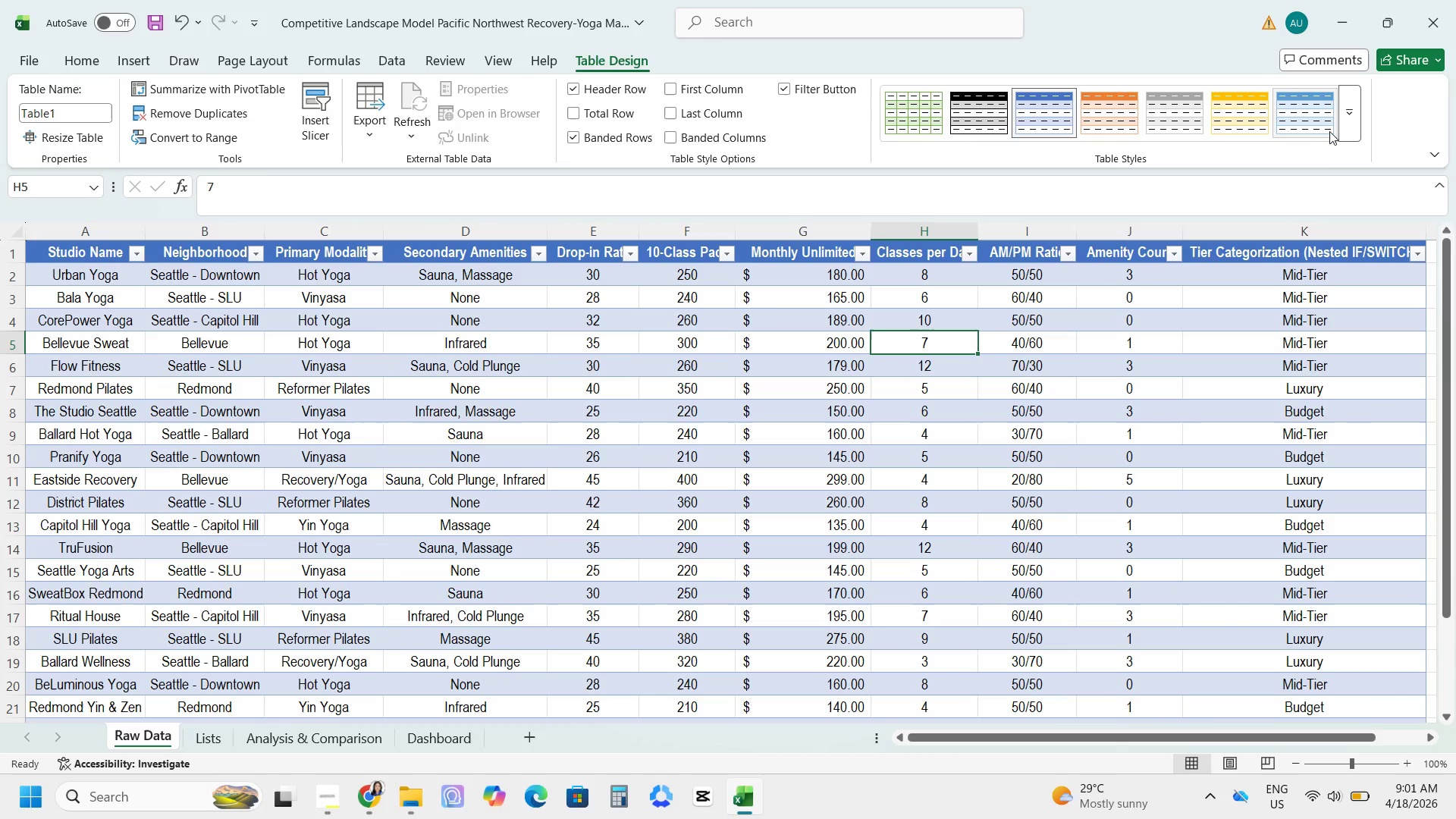 
left_click([1345, 130])
 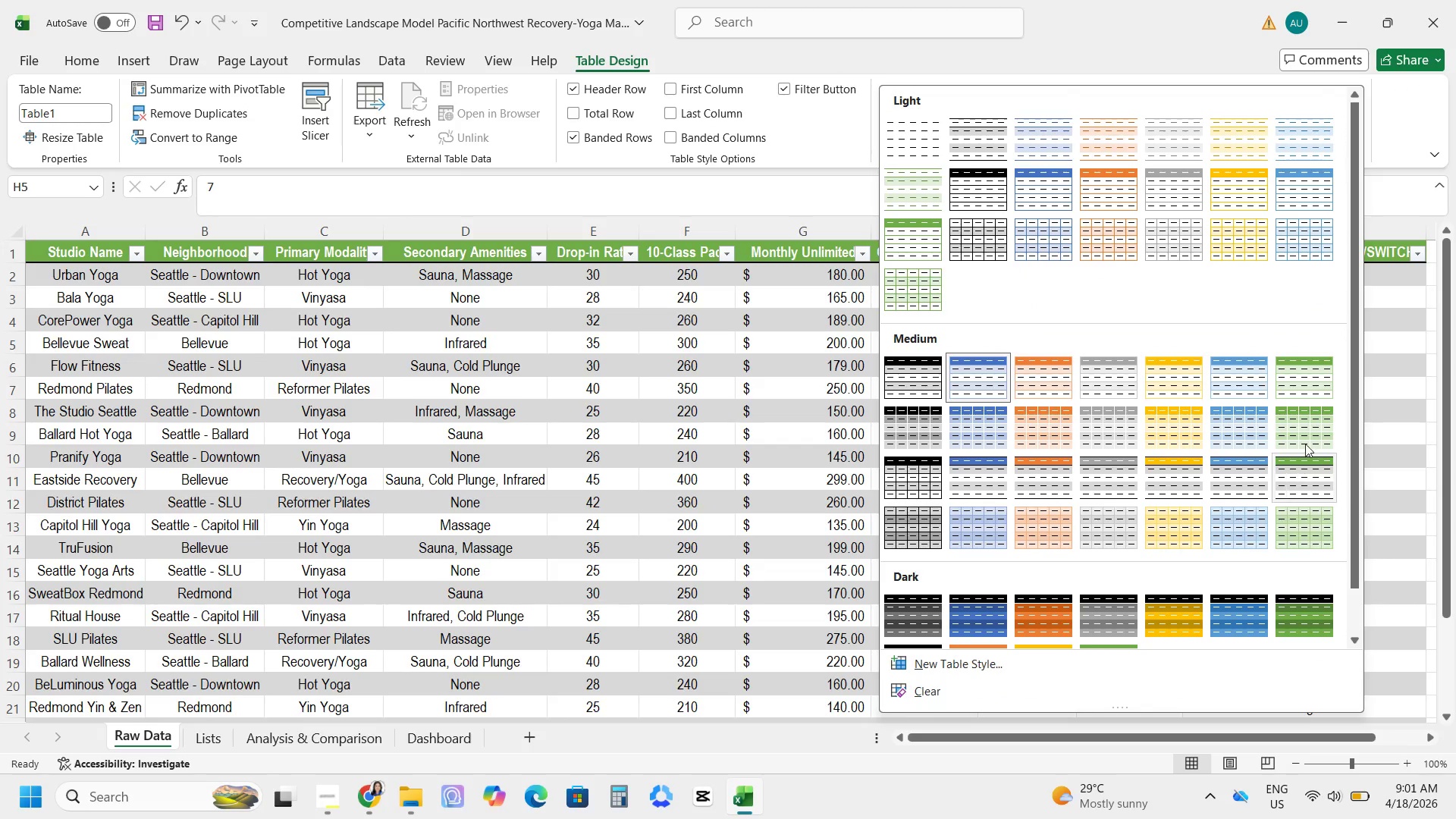 
mouse_move([1289, 432])
 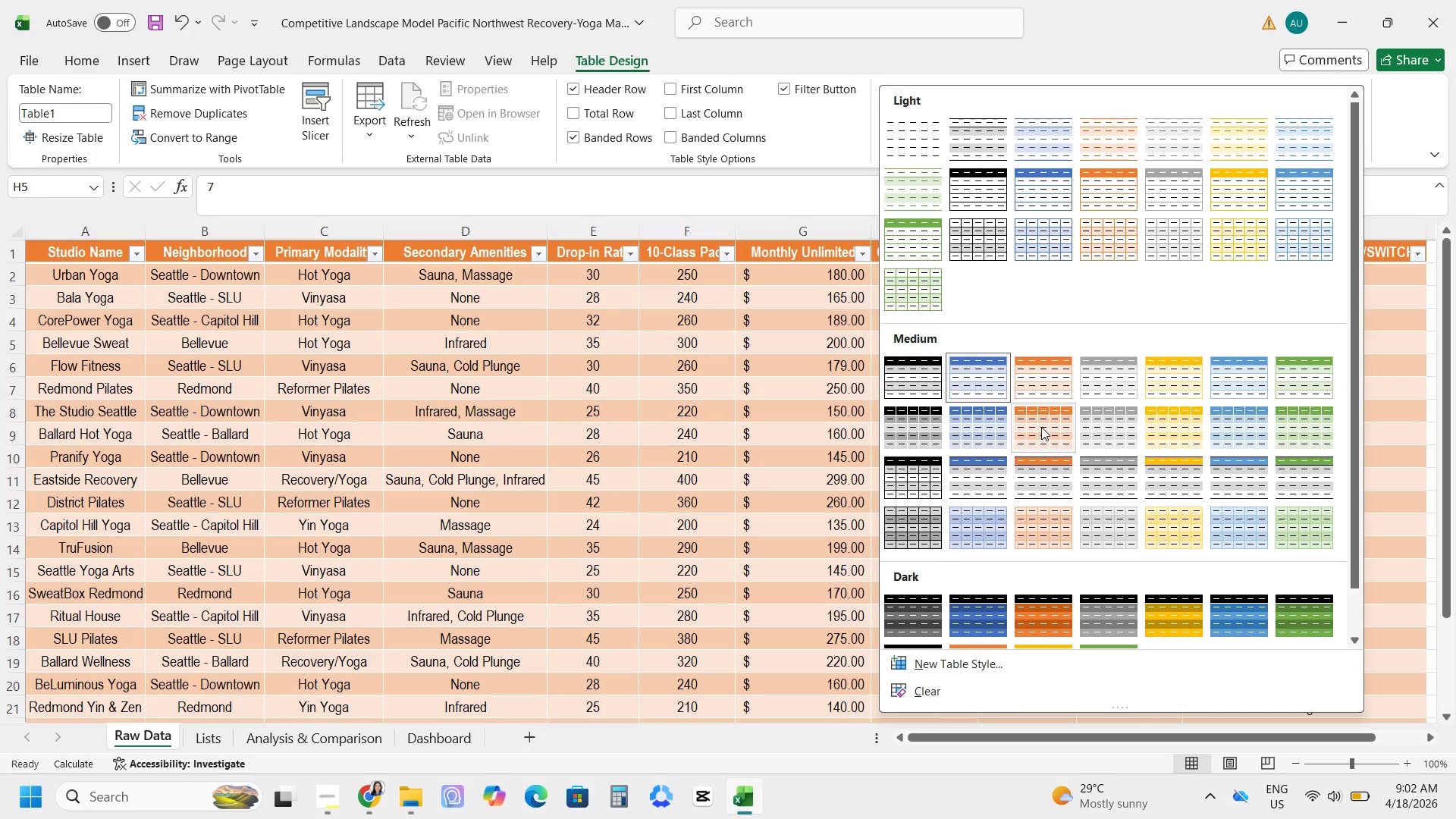 
wait(17.97)
 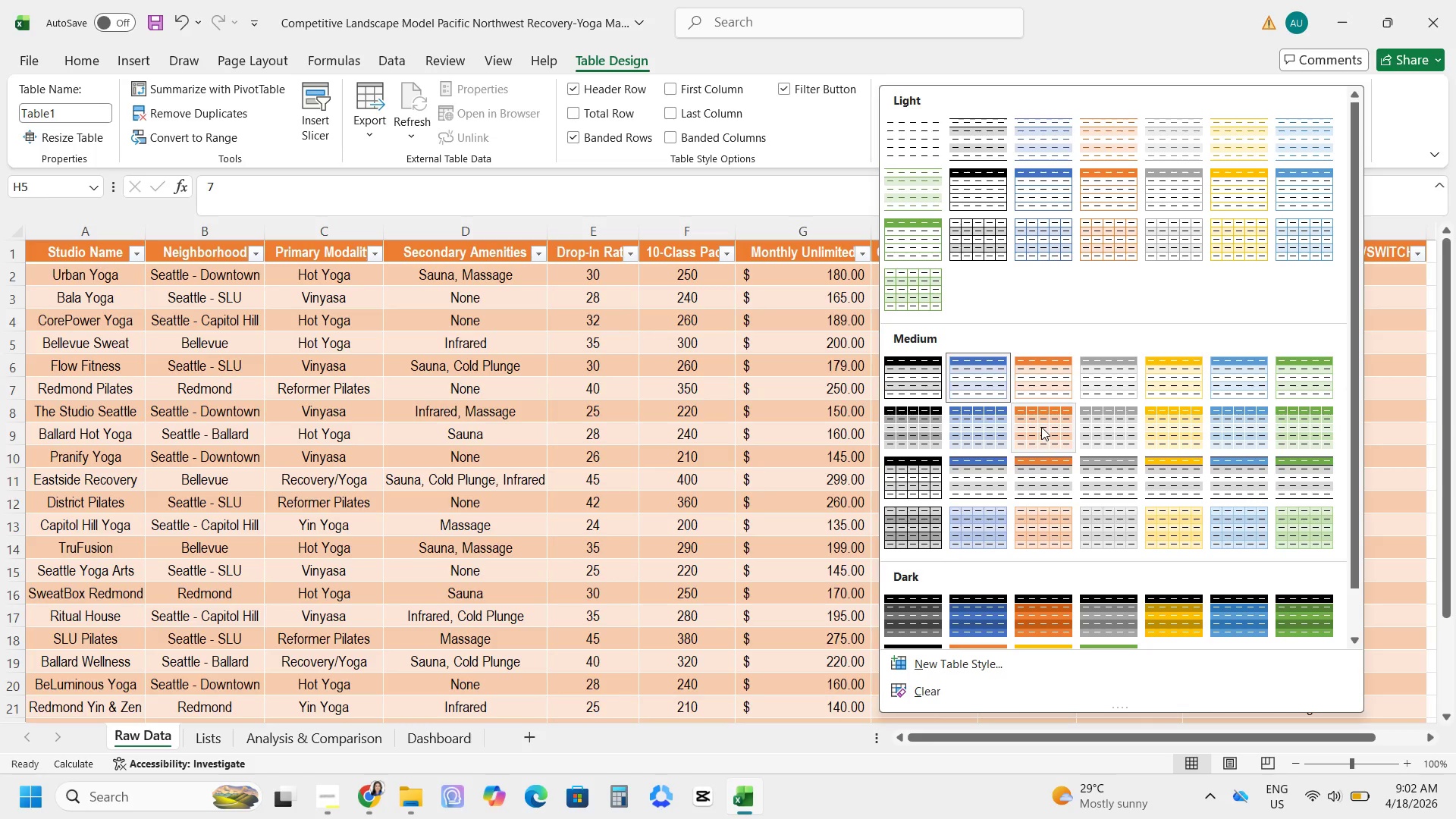 
mouse_move([1261, 436])
 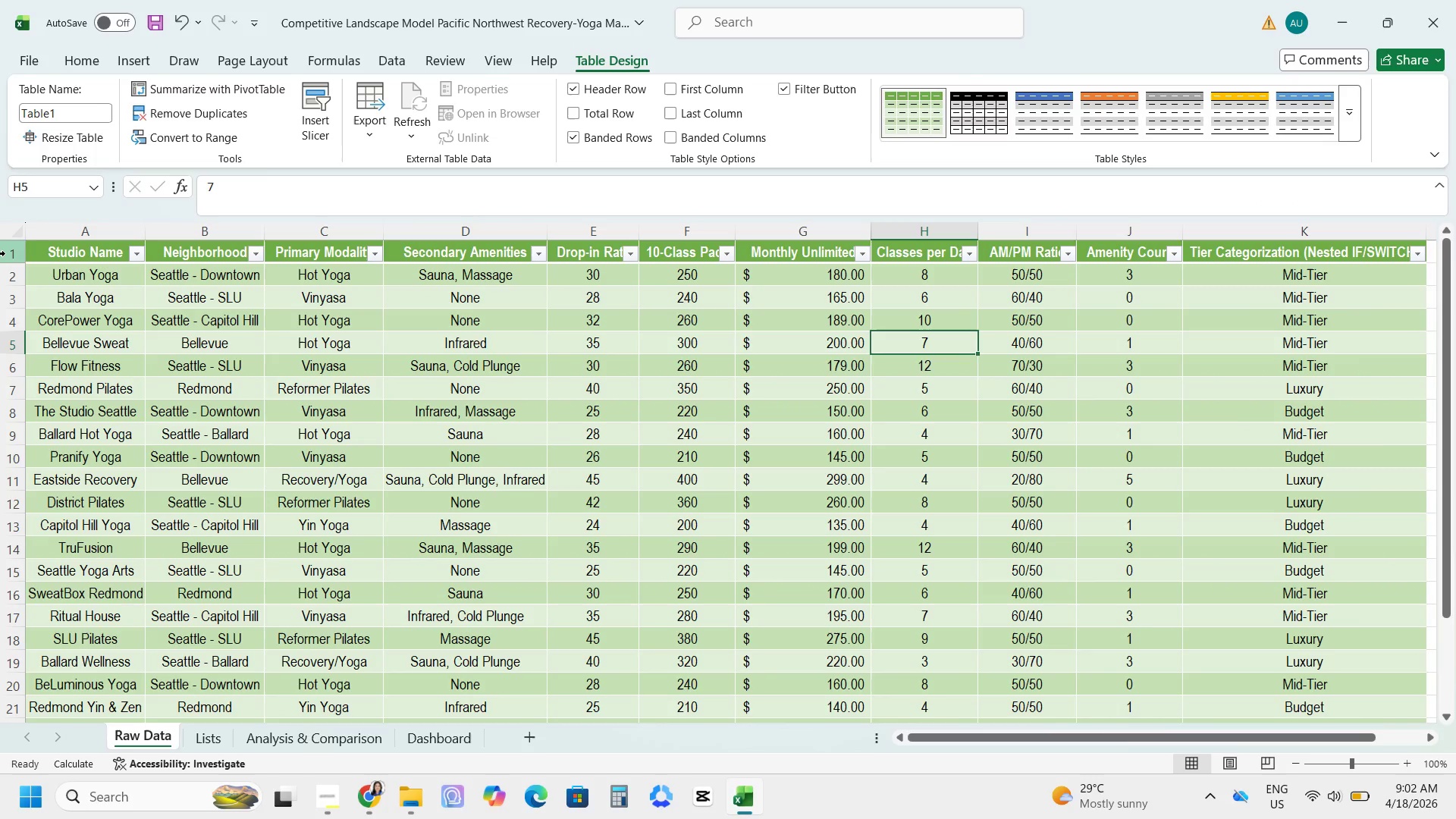 
left_click([6, 253])
 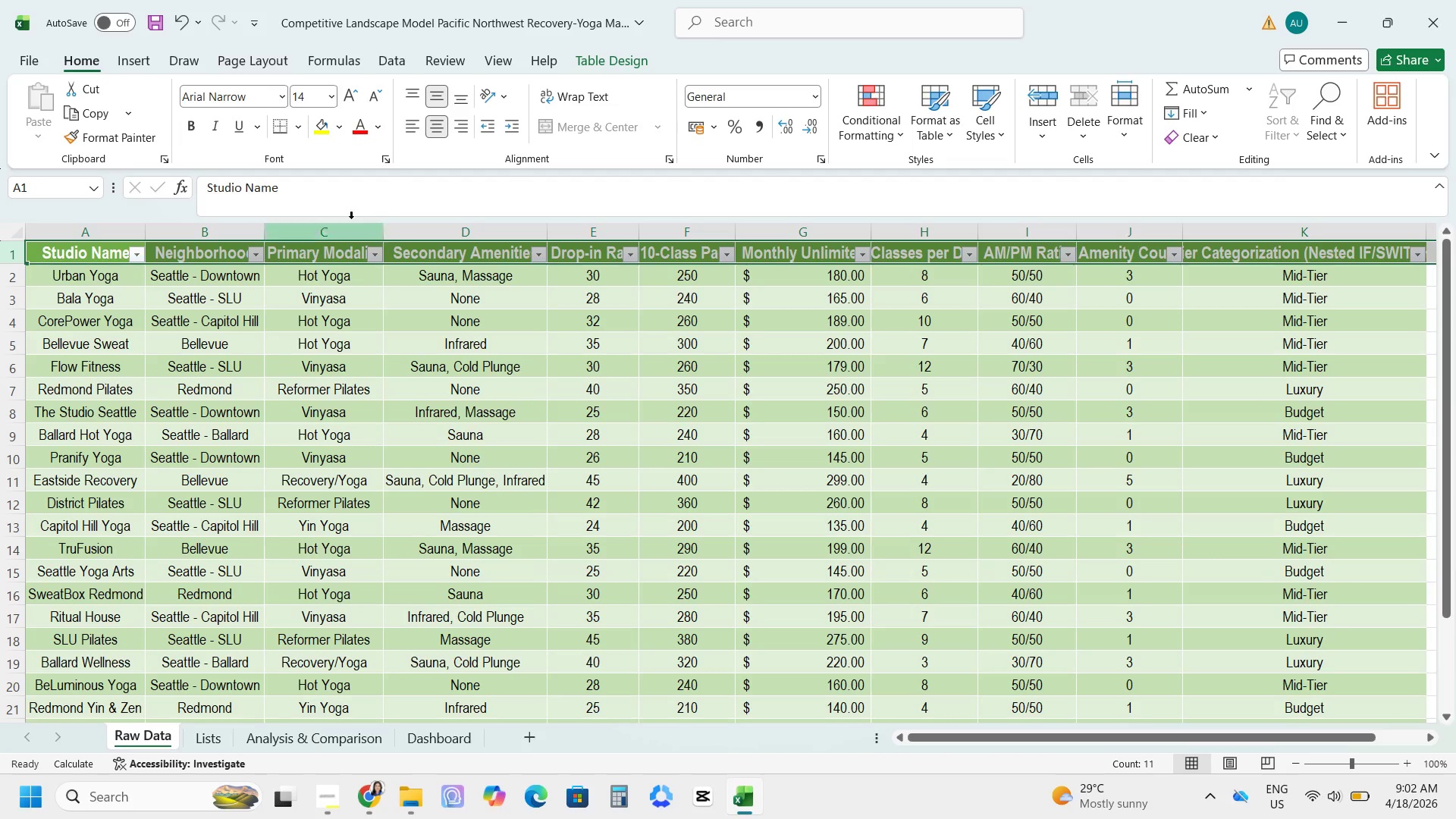 
left_click([5, 230])
 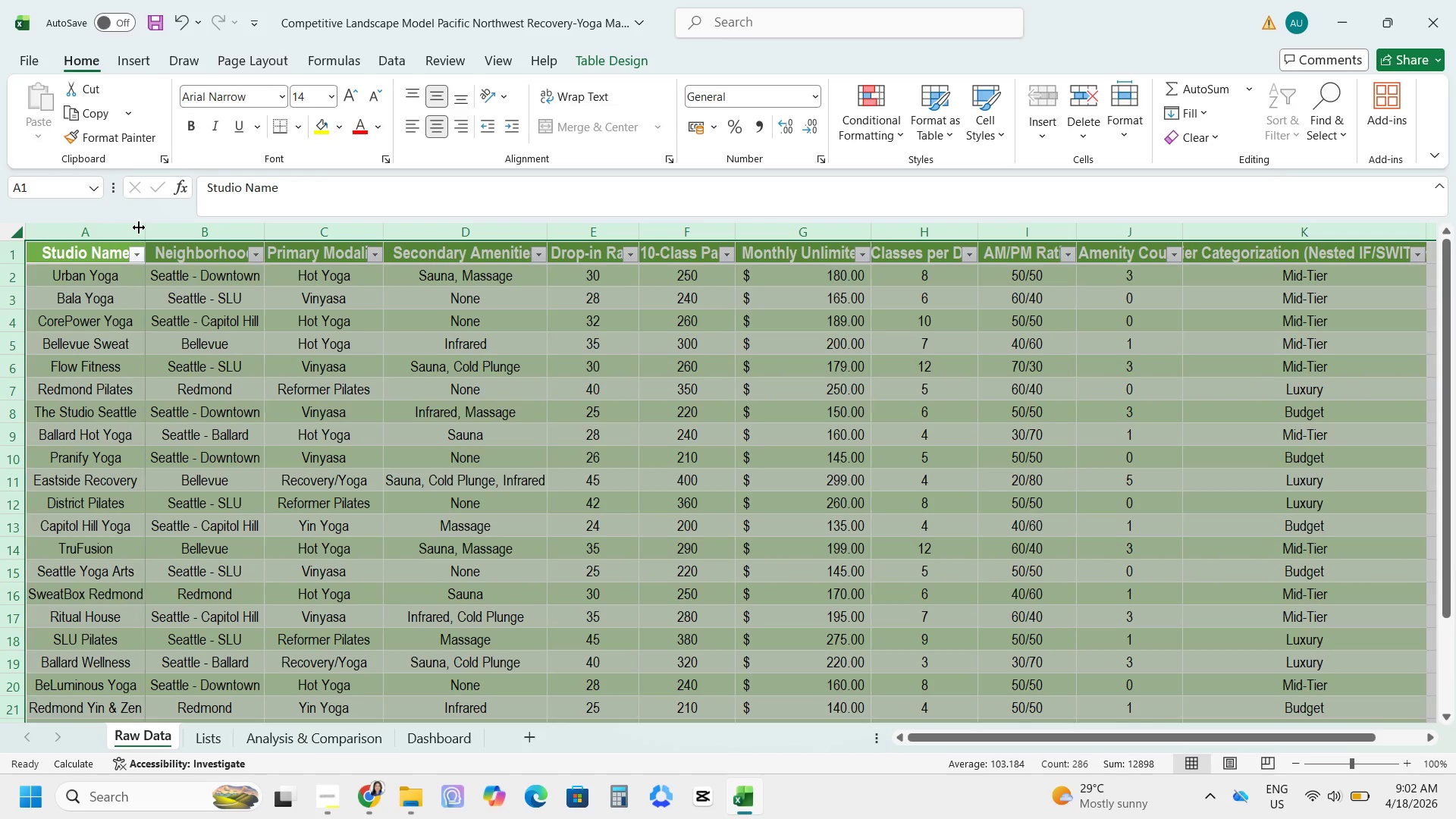 
double_click([139, 228])
 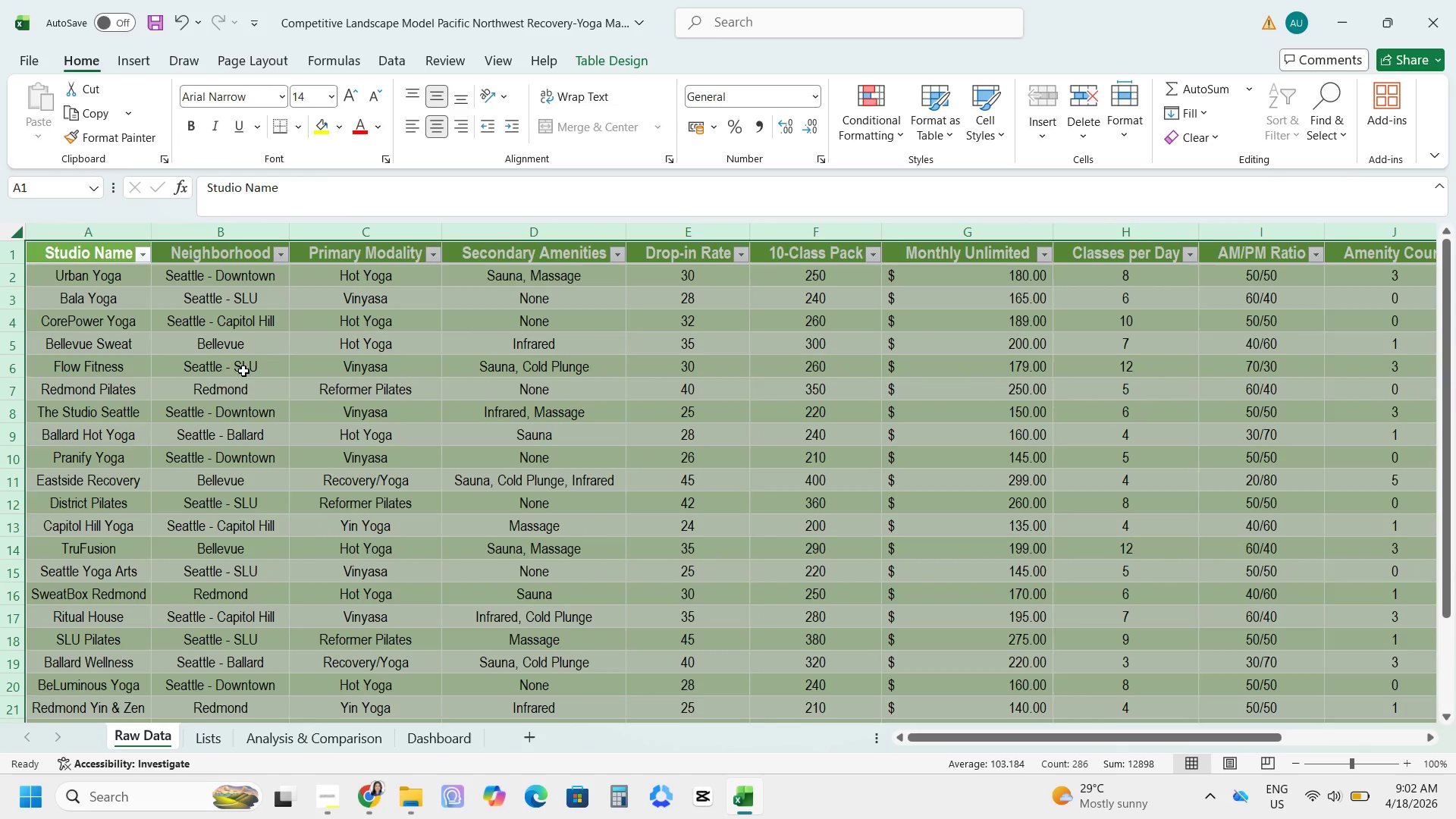 
triple_click([248, 376])
 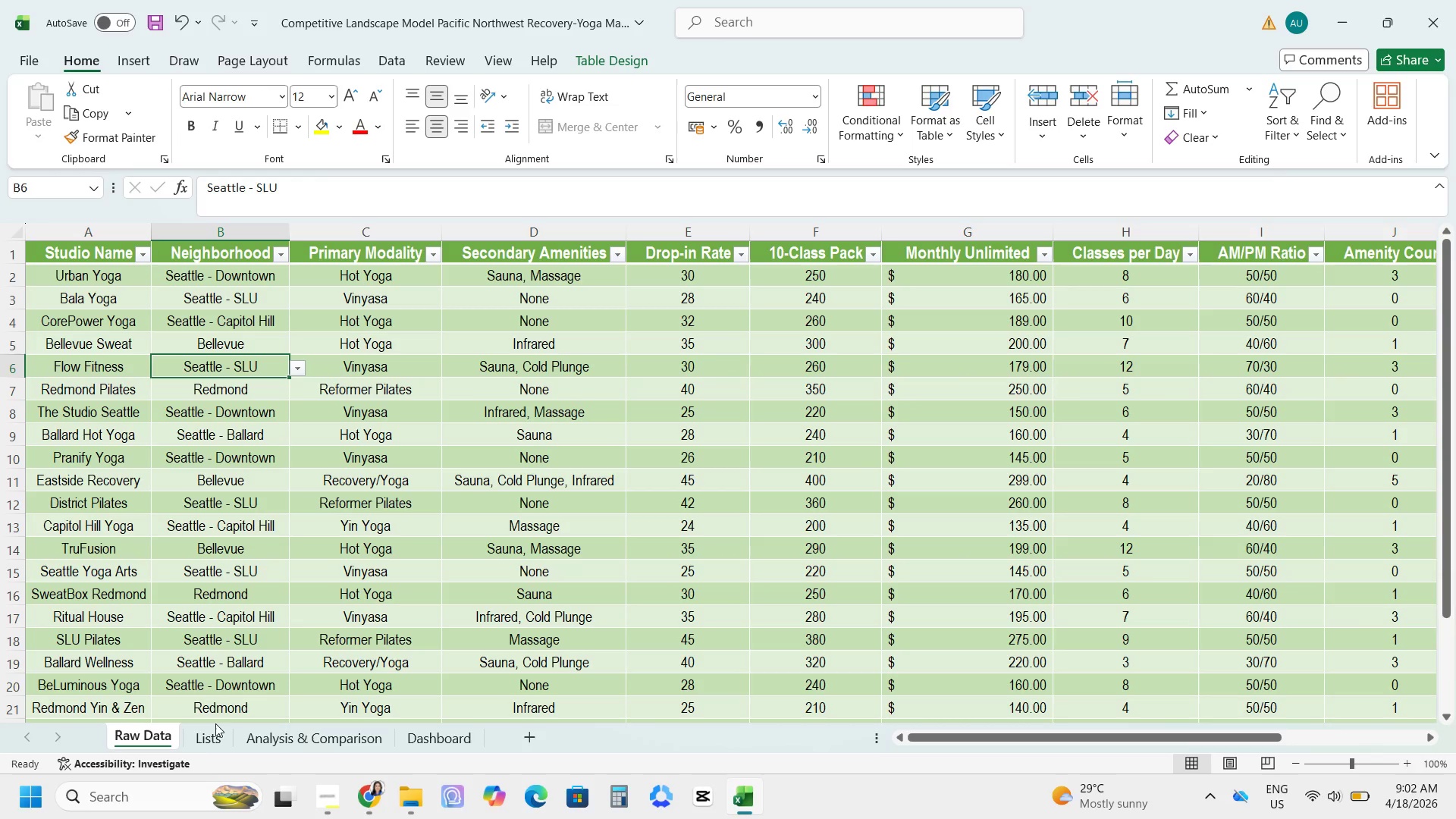 
left_click([208, 740])
 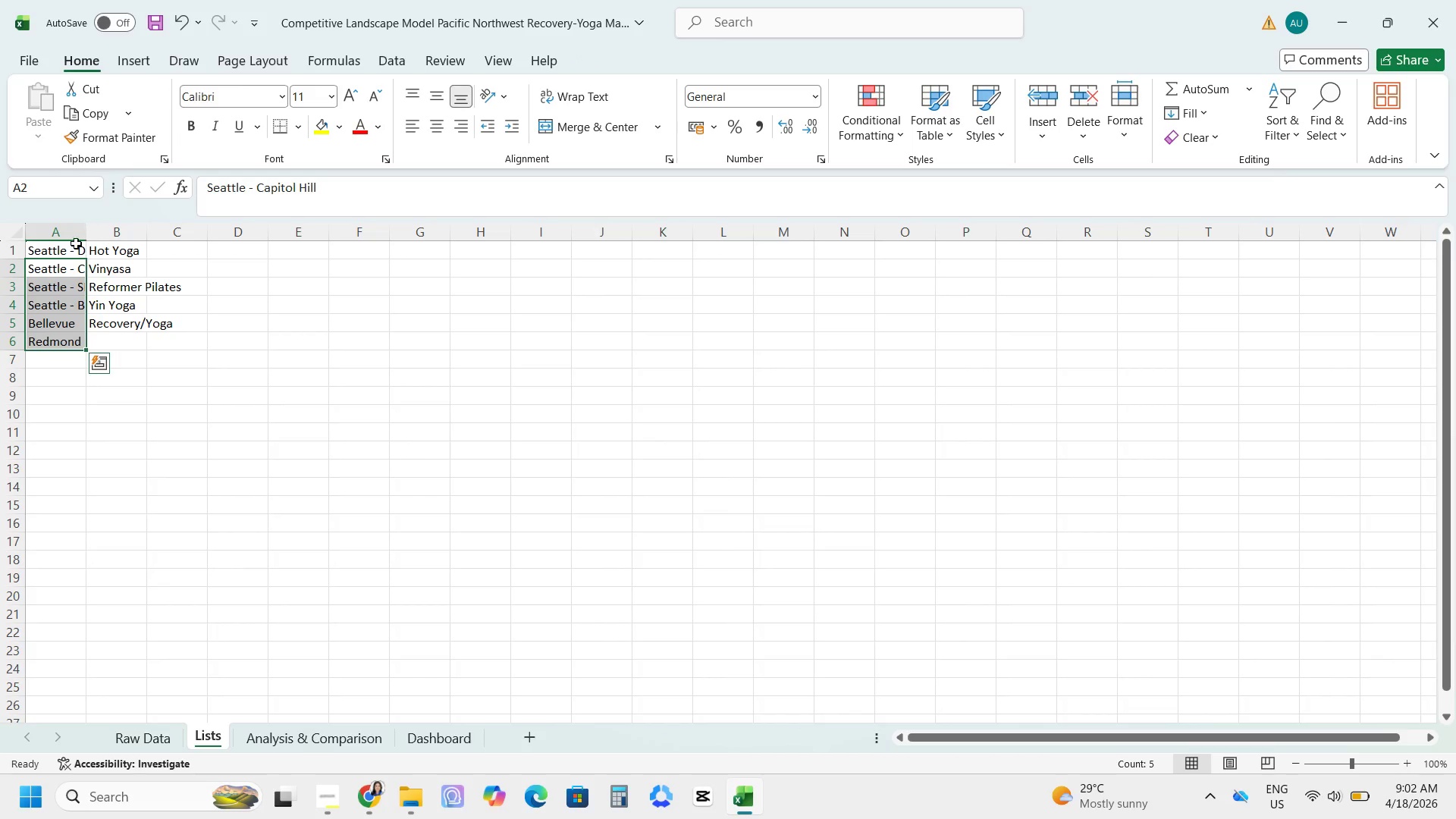 
left_click_drag(start_coordinate=[62, 249], to_coordinate=[49, 336])
 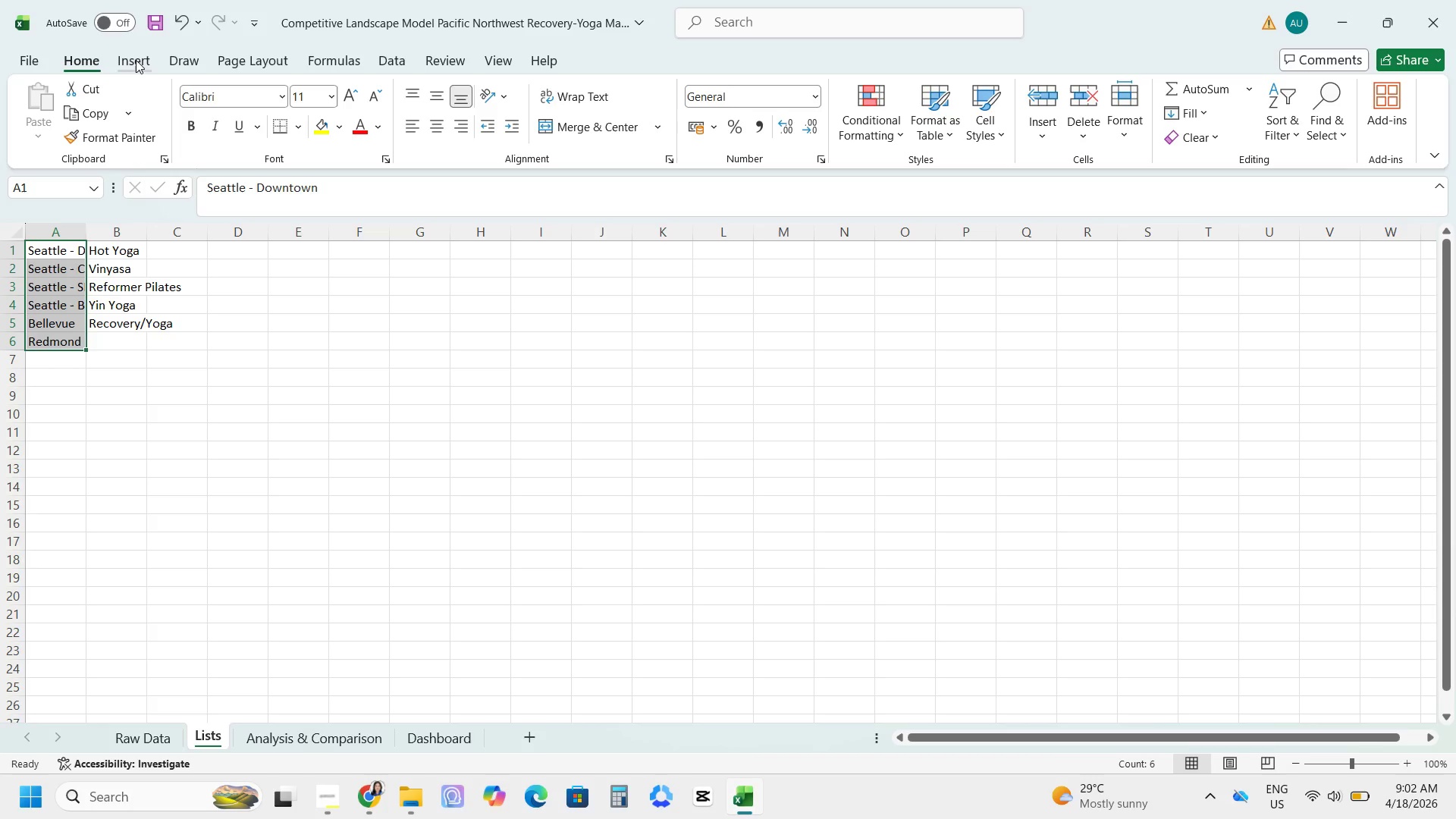 
left_click([136, 60])
 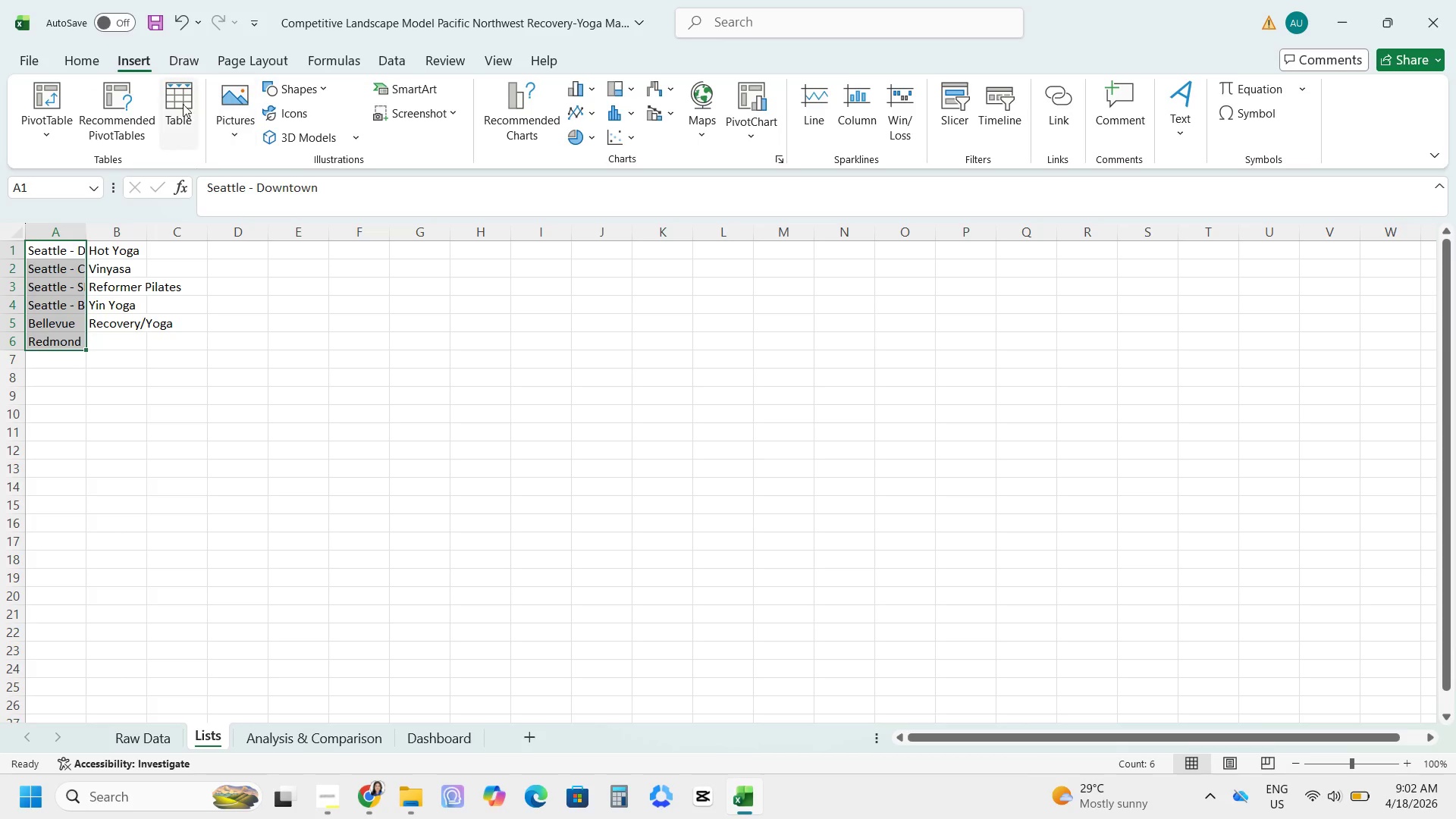 
left_click([174, 104])
 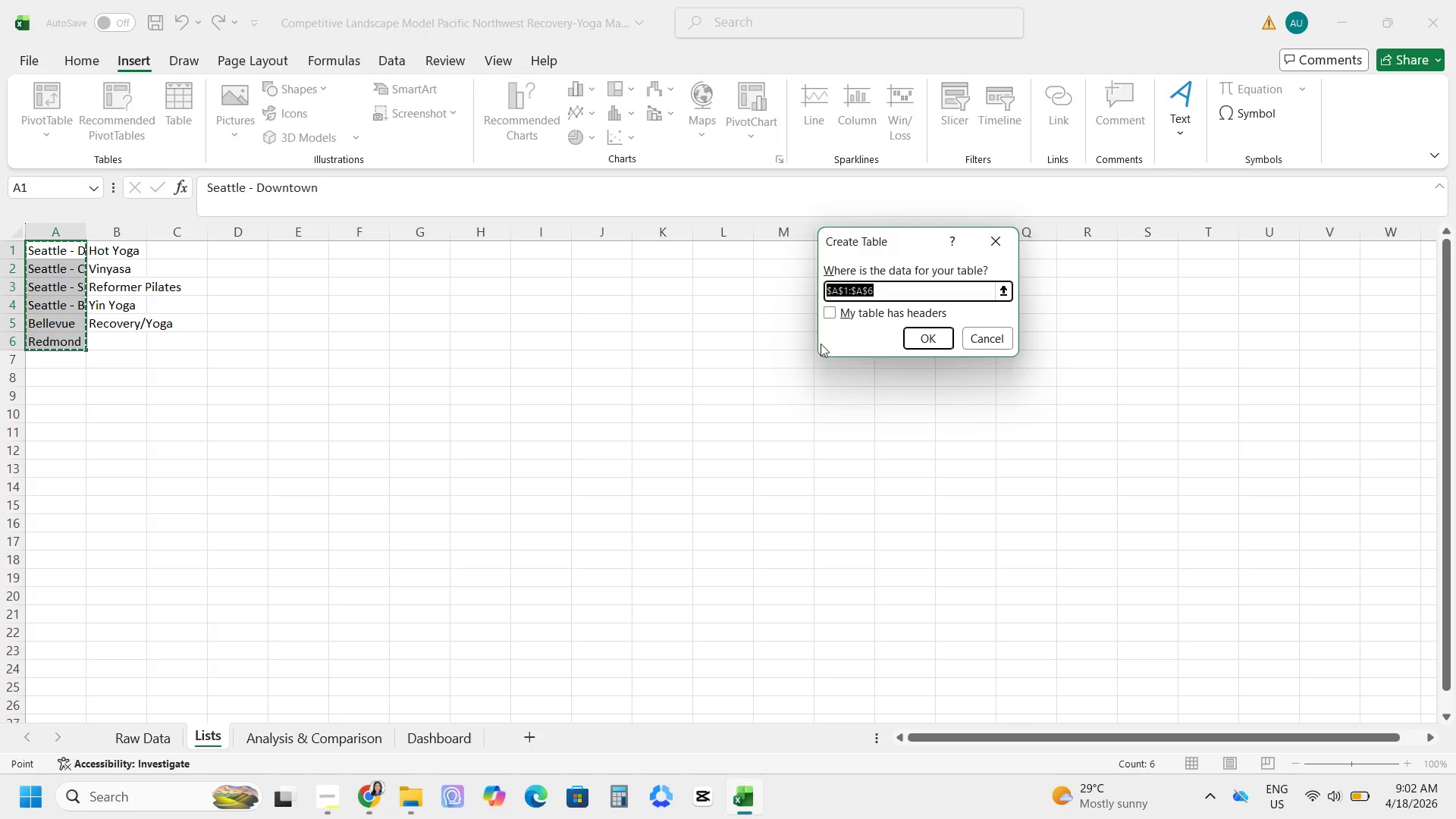 
left_click([925, 331])
 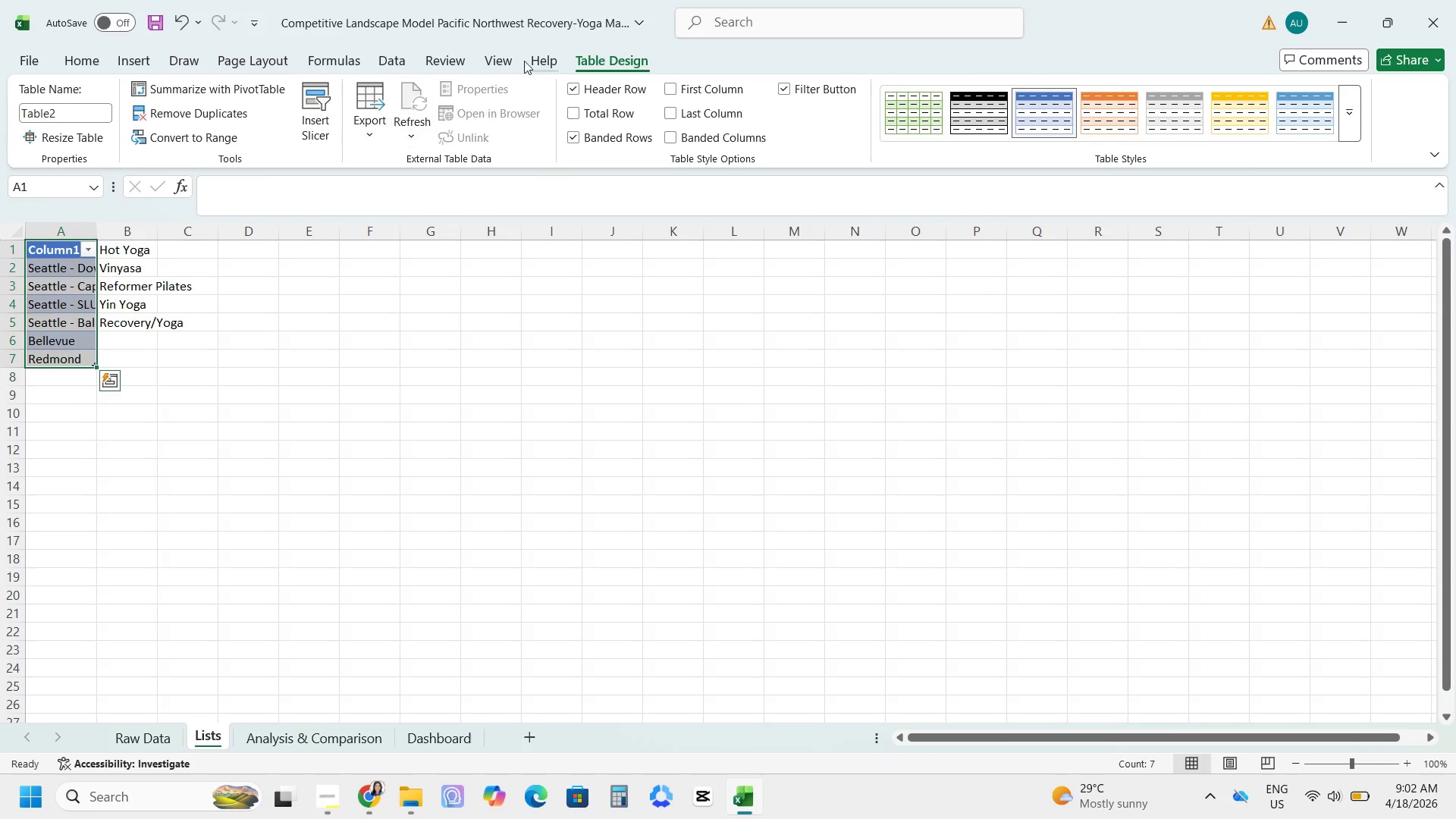 
left_click([571, 86])
 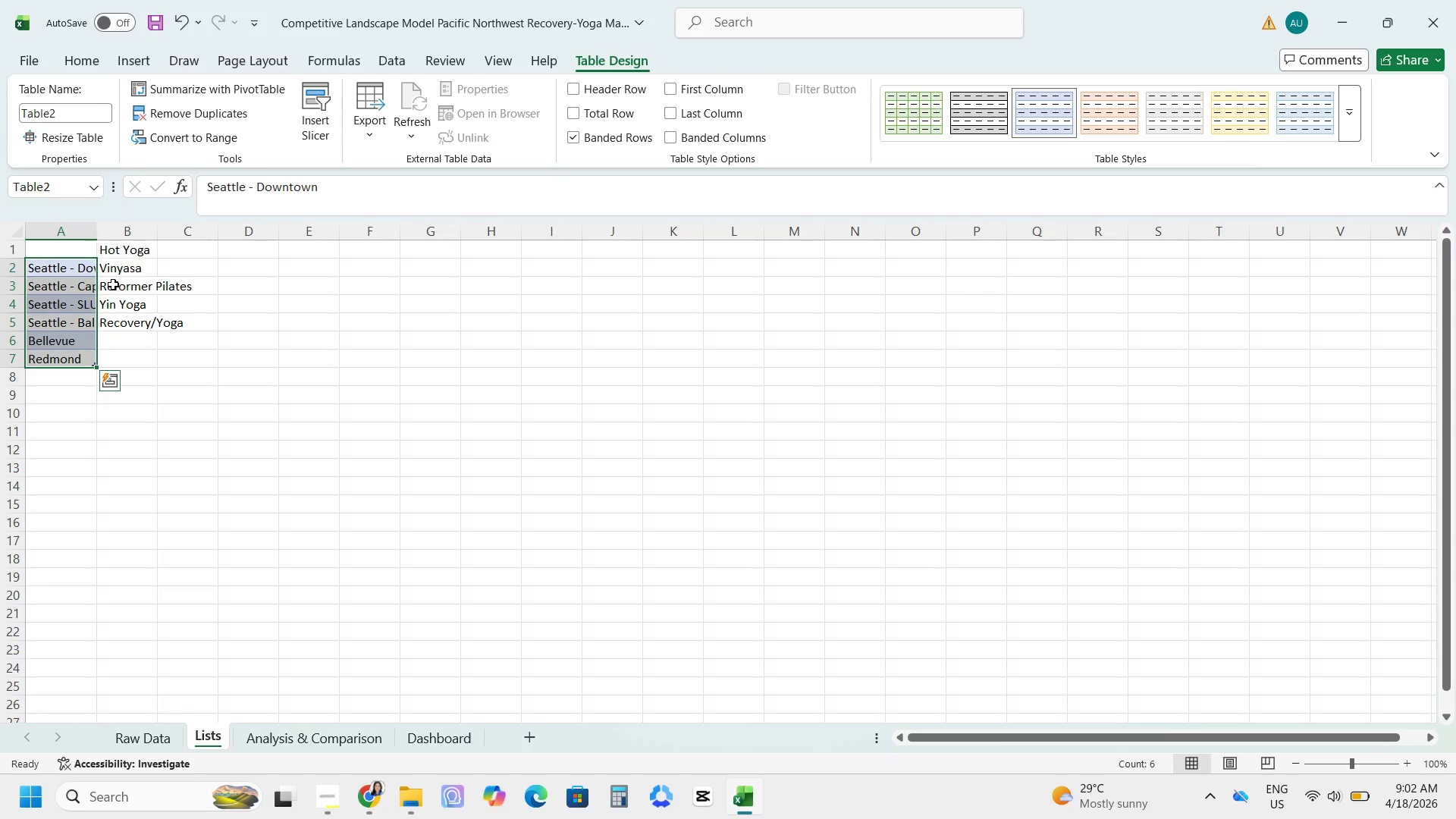 
left_click_drag(start_coordinate=[114, 251], to_coordinate=[124, 316])
 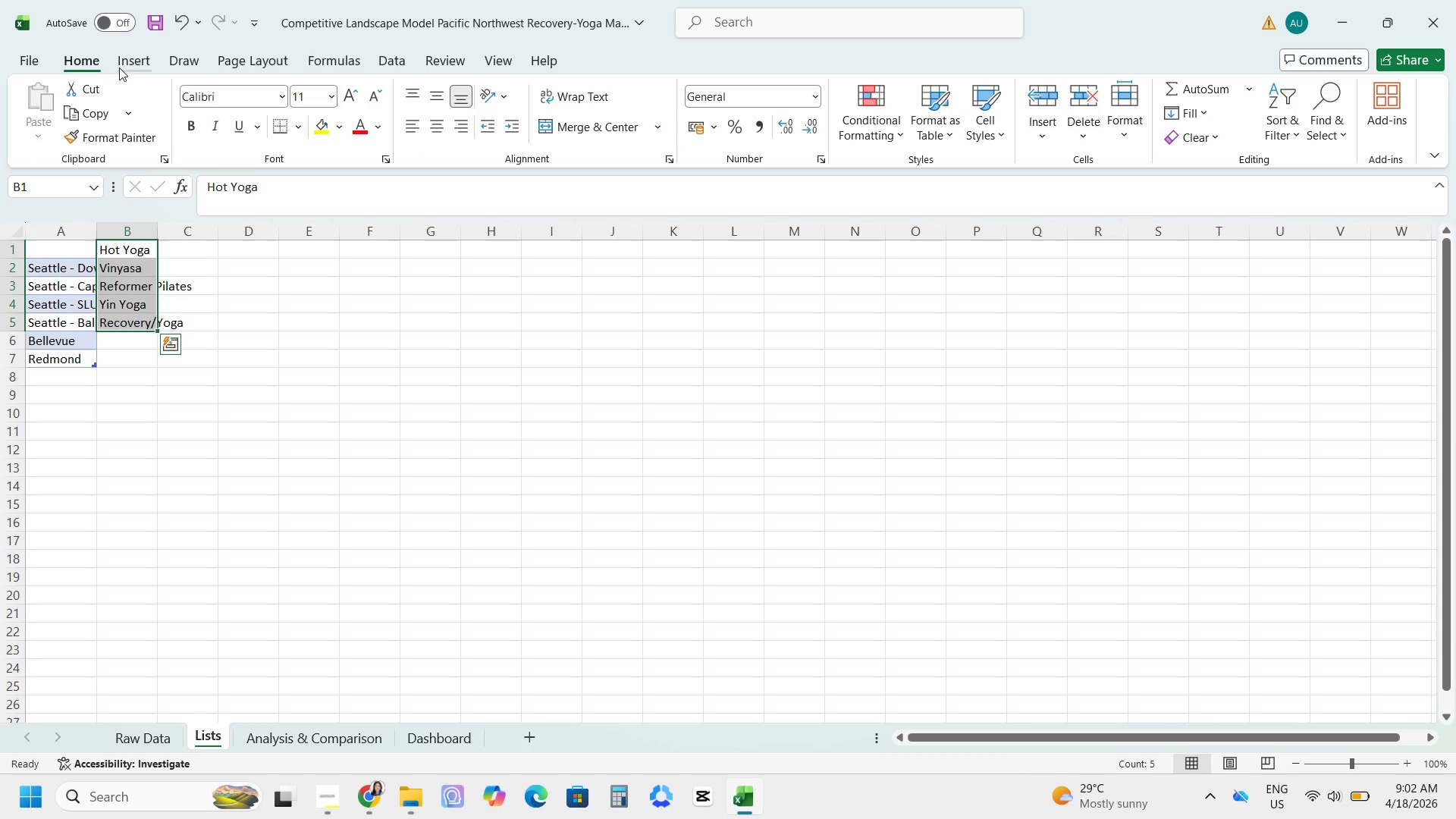 
left_click([119, 67])
 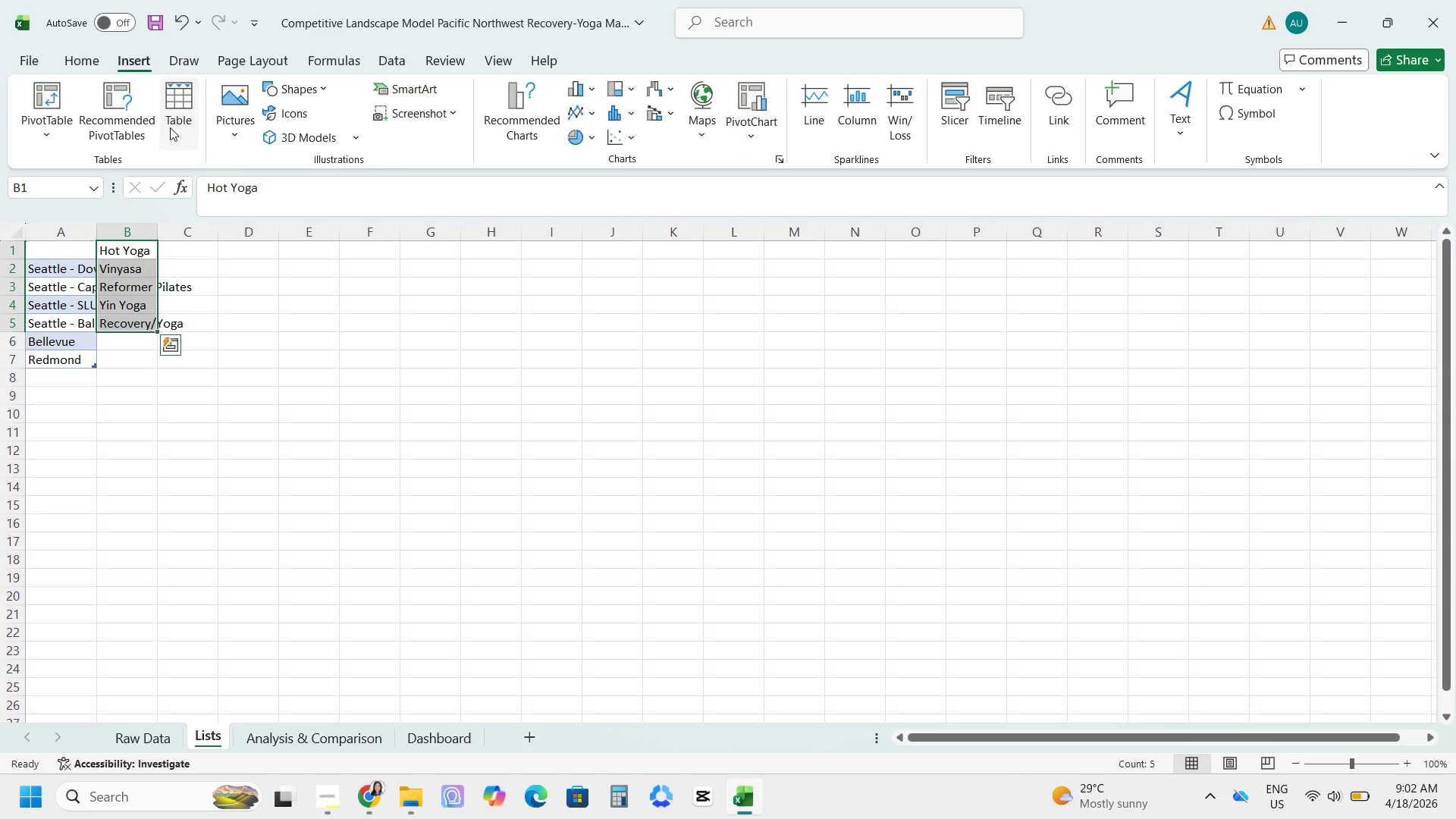 
left_click([170, 127])
 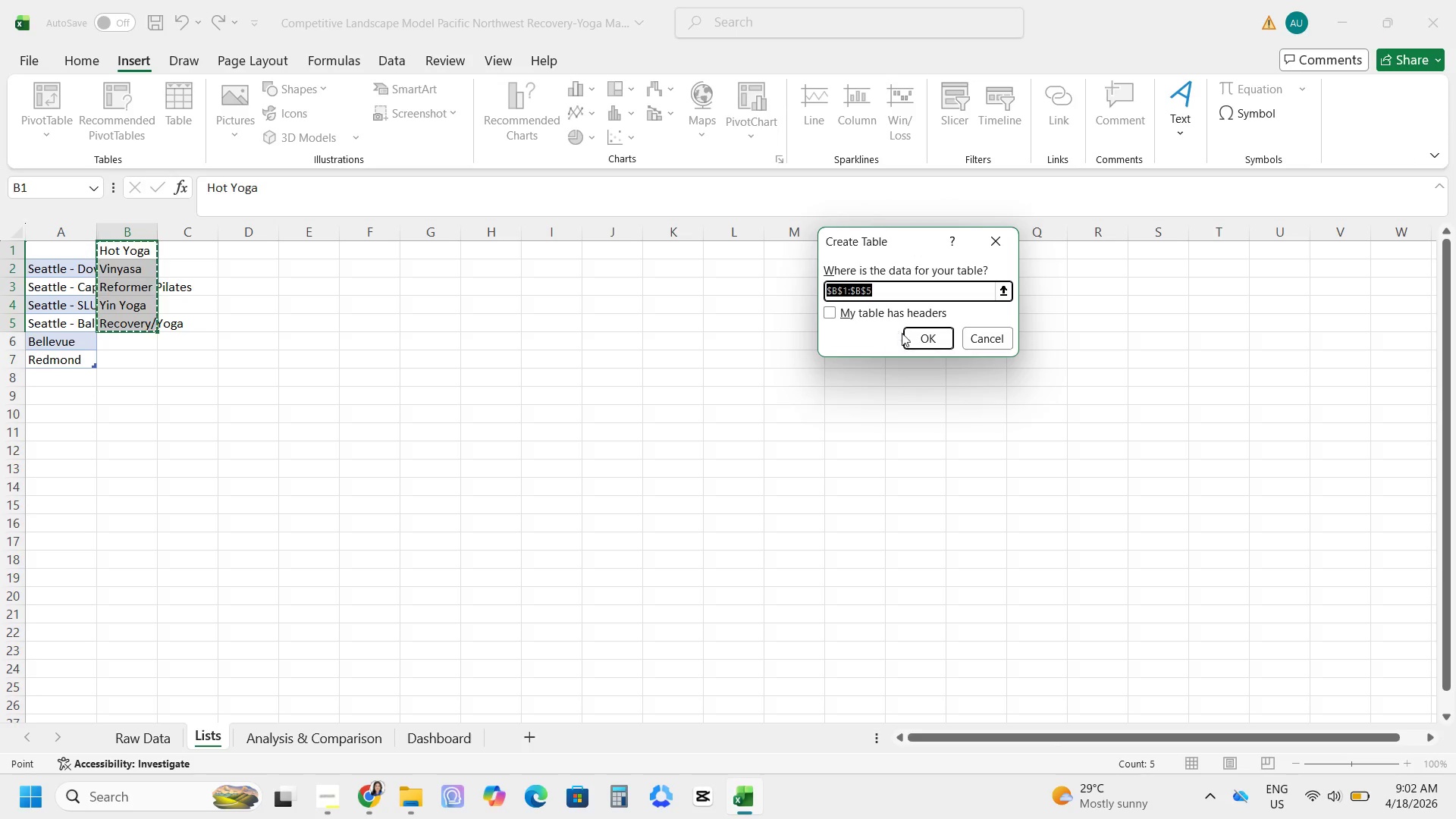 
left_click([910, 338])
 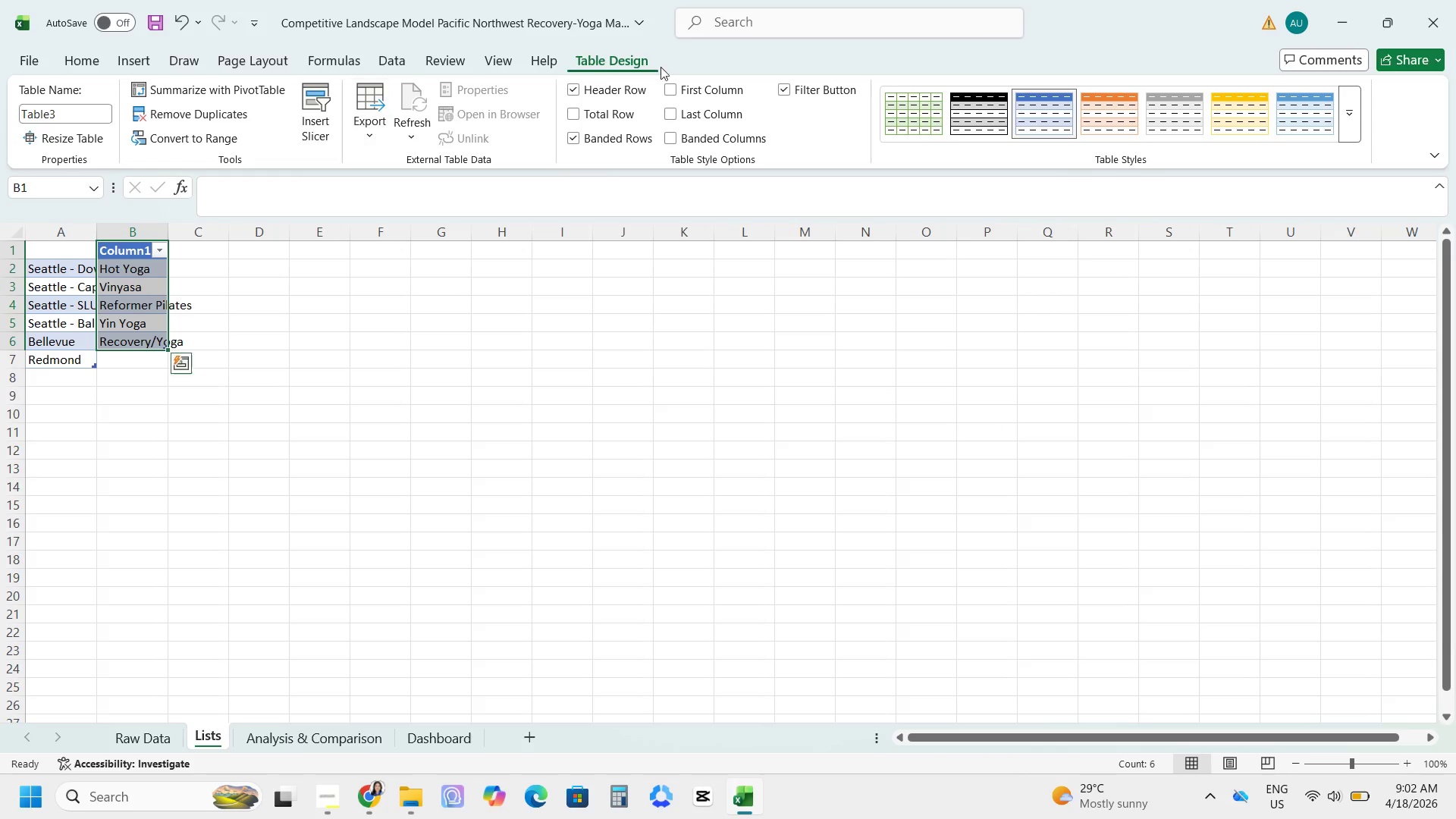 
left_click([573, 93])
 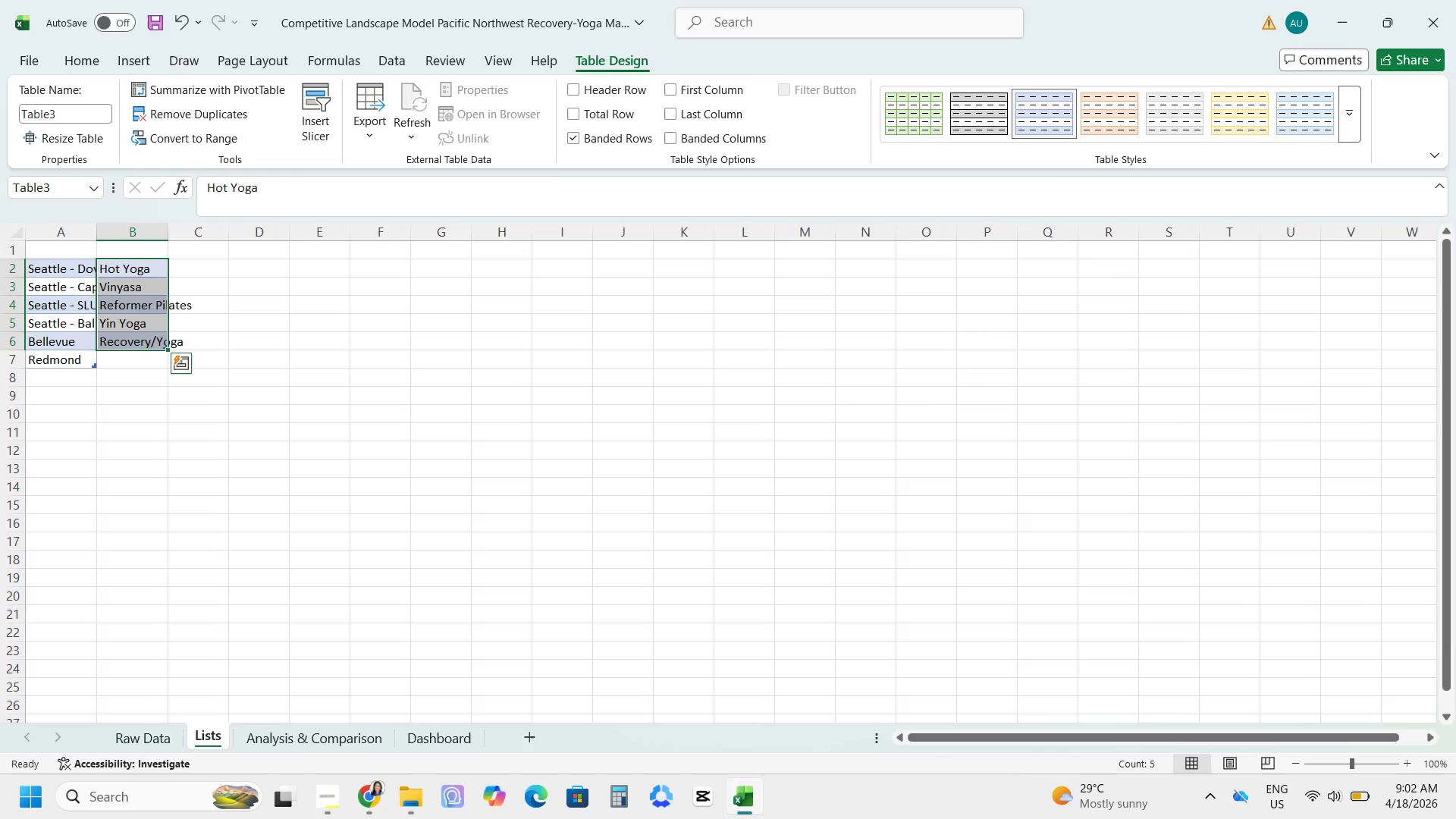 
left_click([0, 250])
 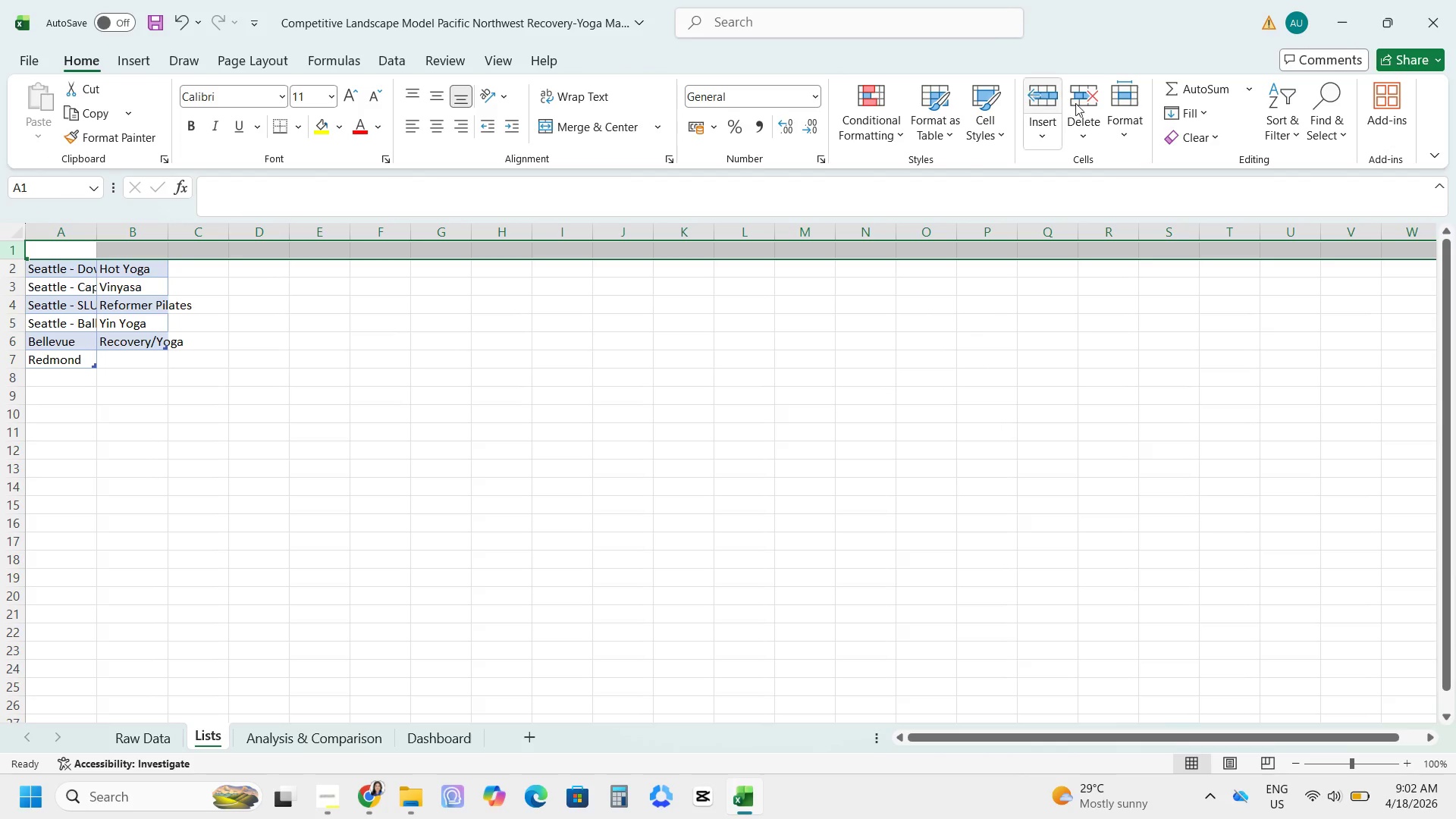 
left_click([1087, 93])
 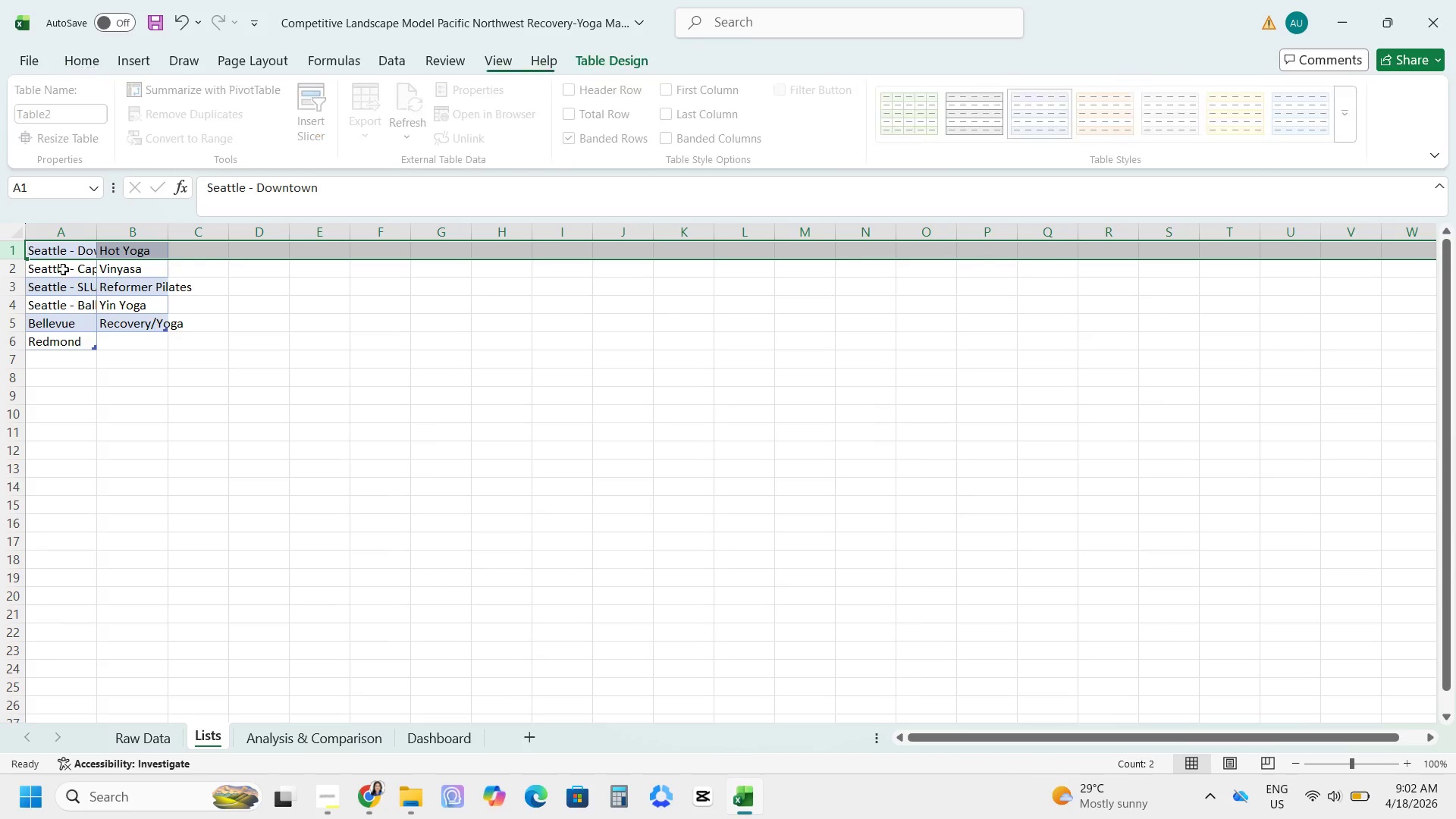 
left_click([65, 260])
 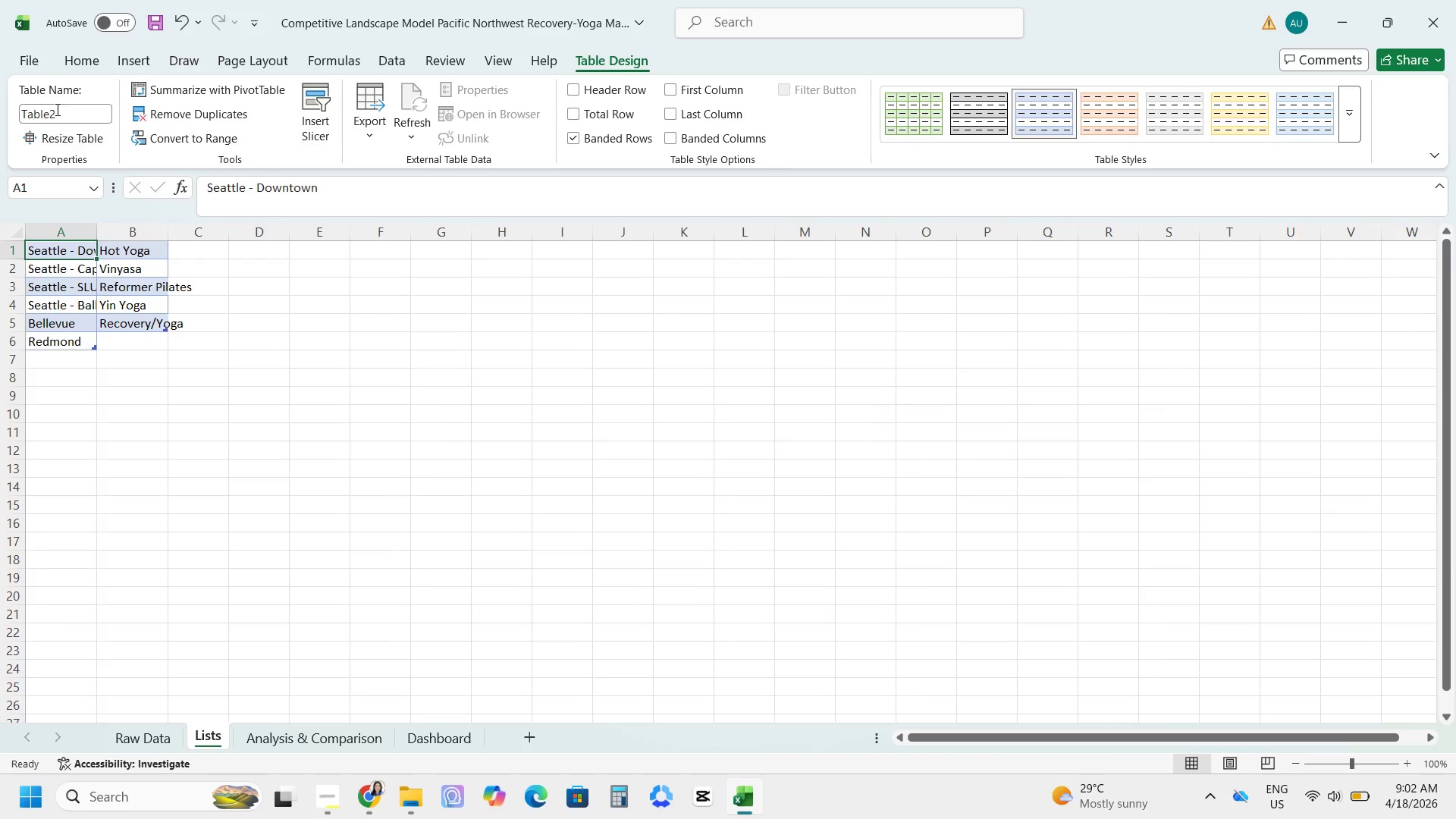 
left_click([71, 115])
 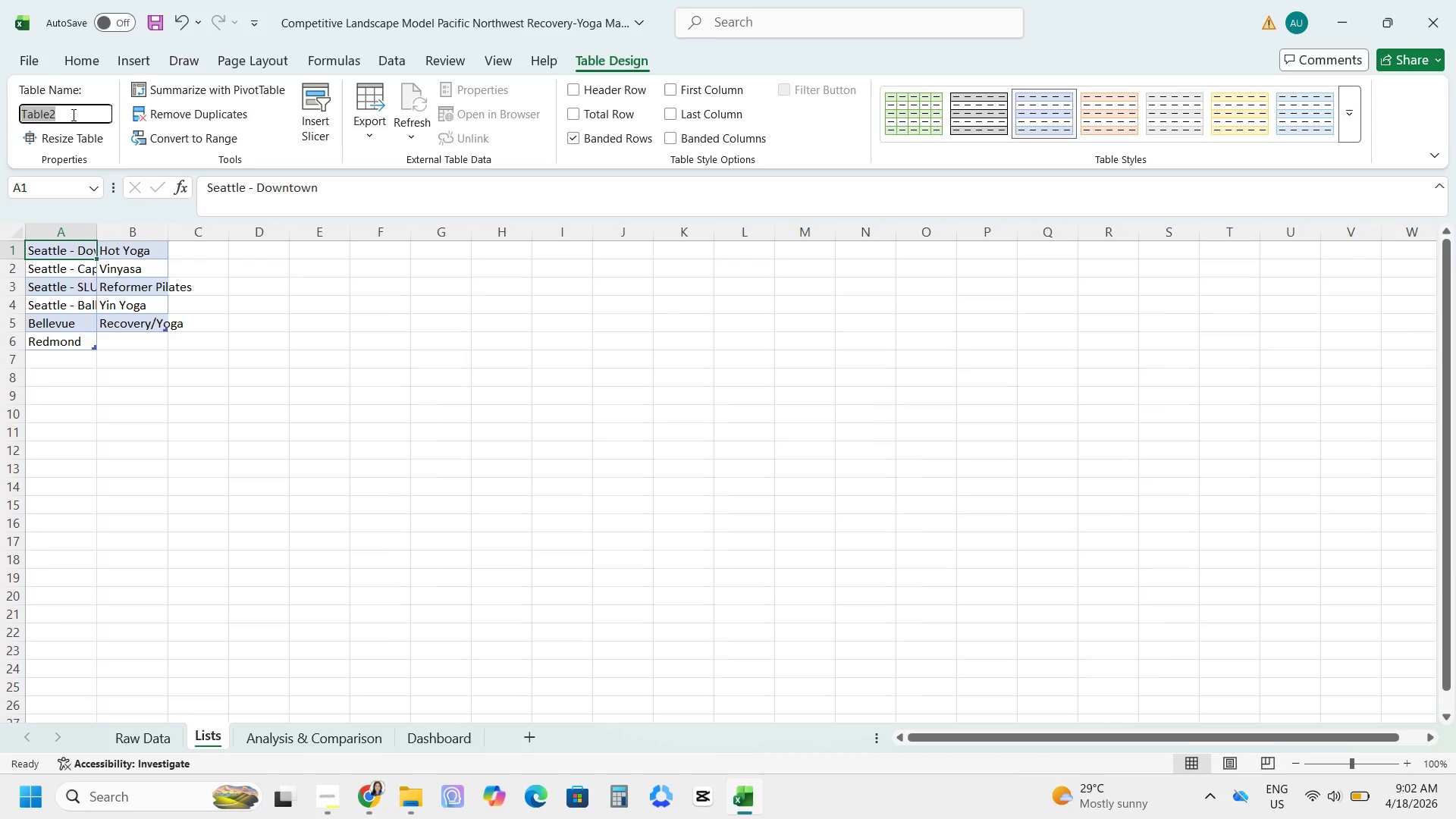 
type(tblNeighboor)
key(Backspace)
key(Backspace)
key(Backspace)
type(orhood)
 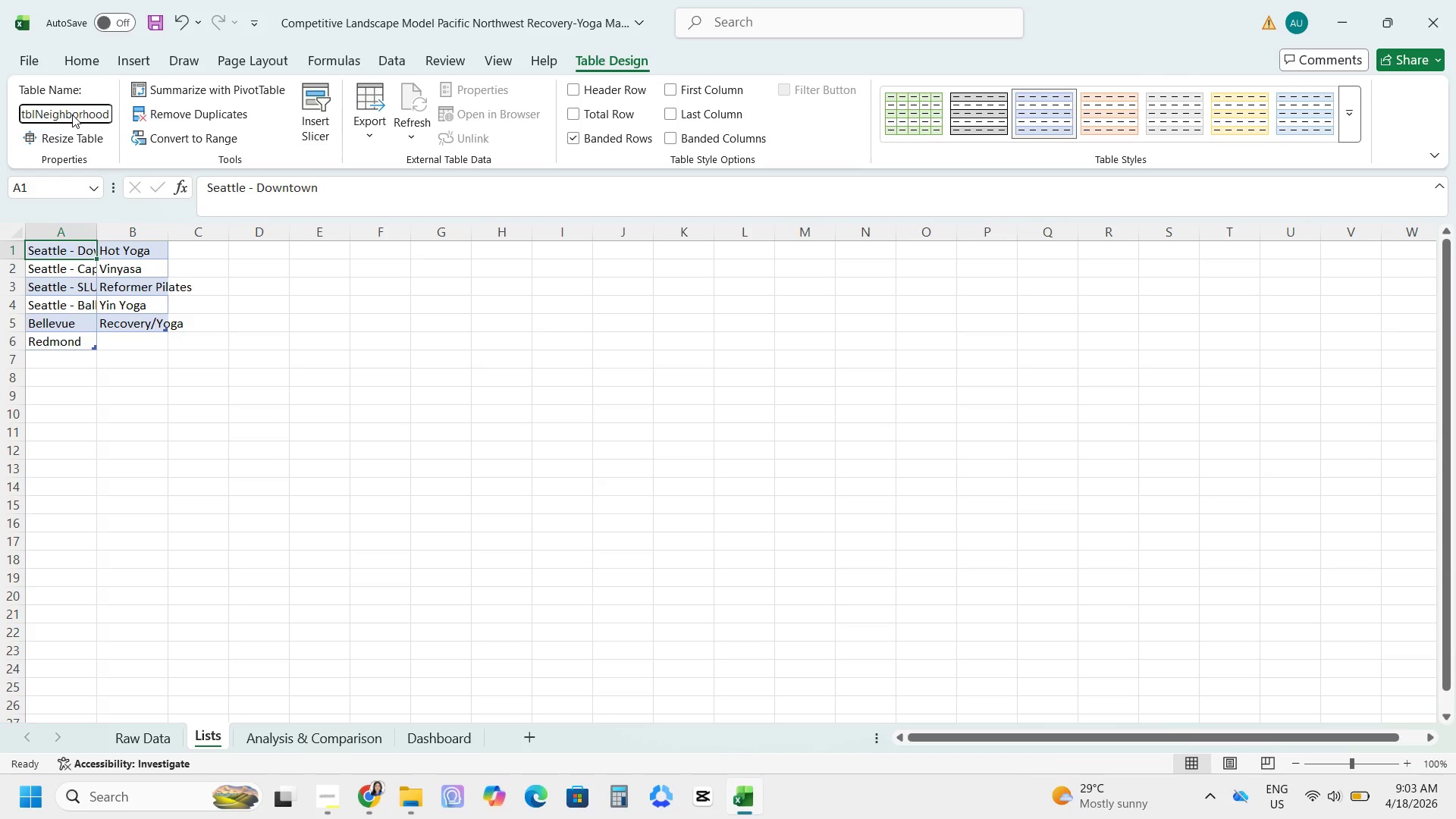 
key(Enter)
 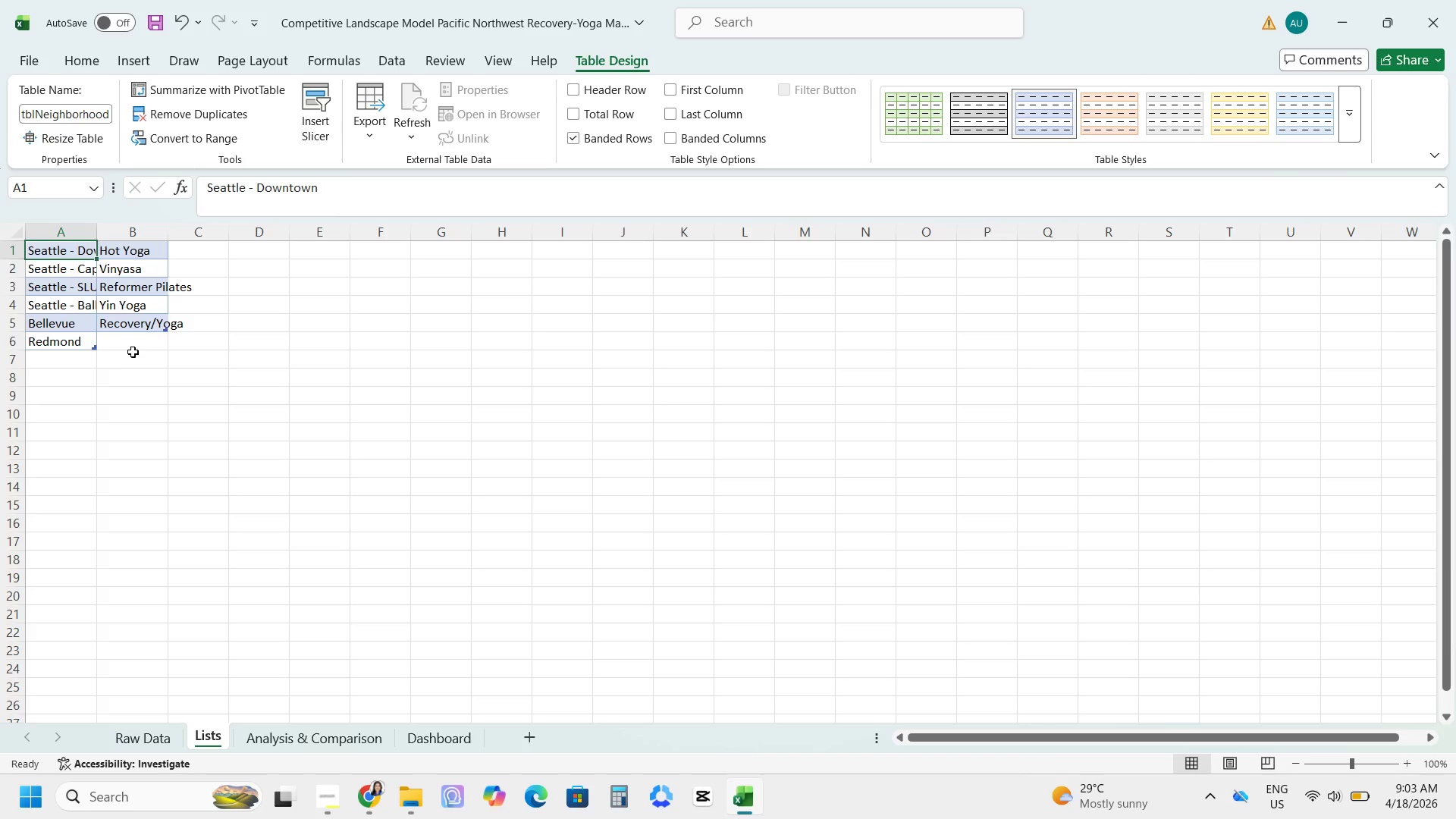 
left_click([127, 304])
 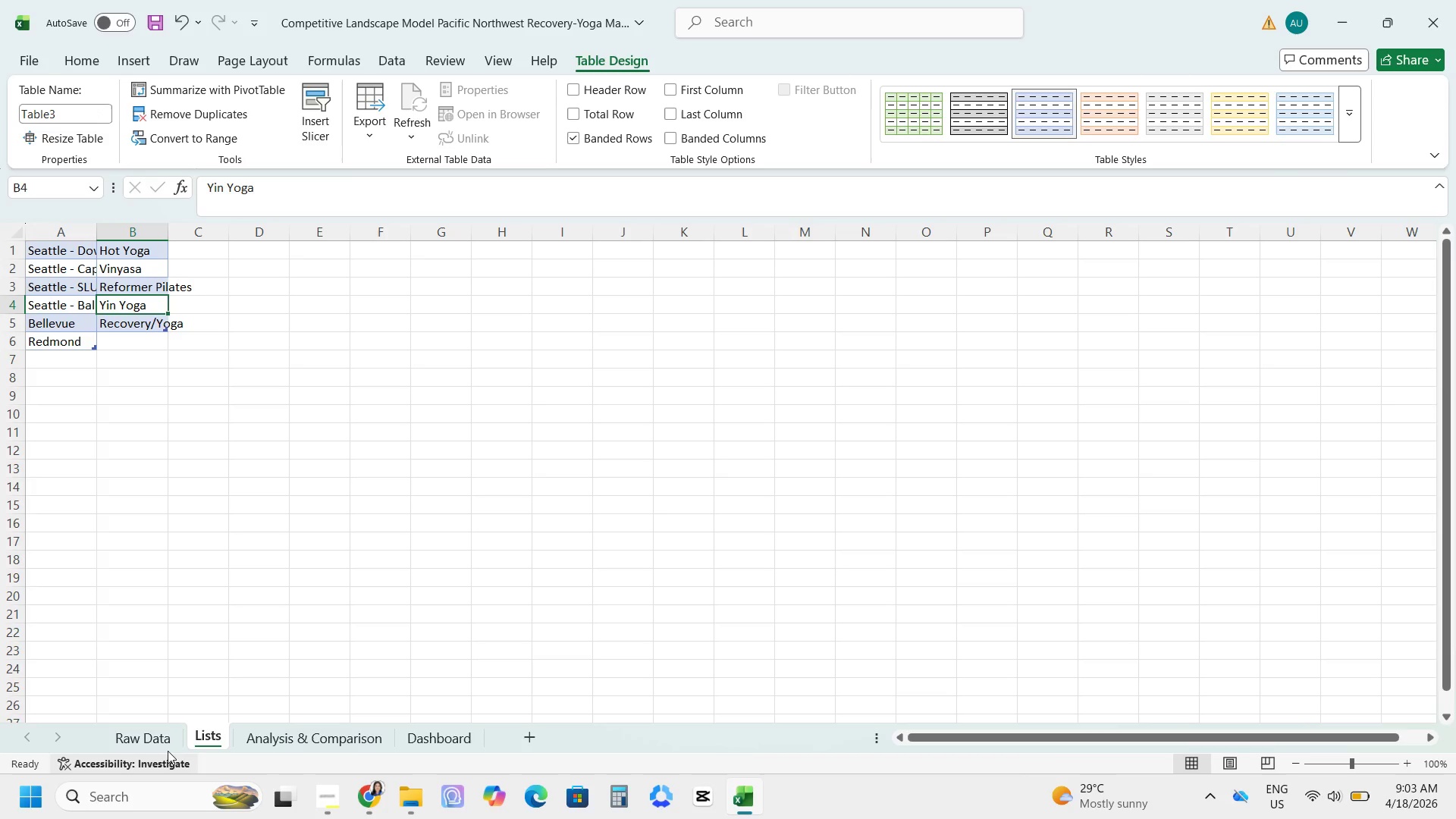 
left_click([160, 746])
 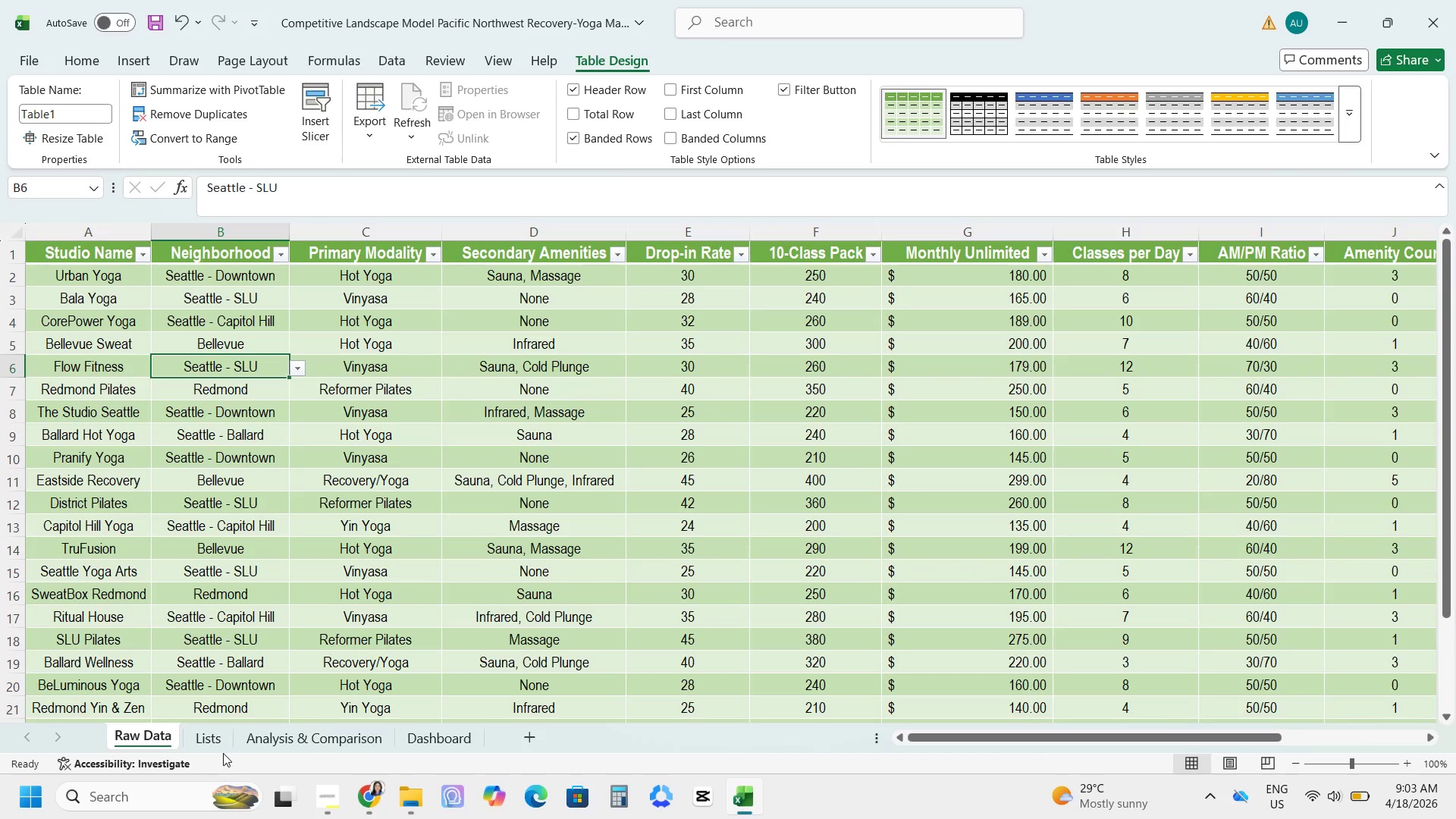 
left_click([199, 734])
 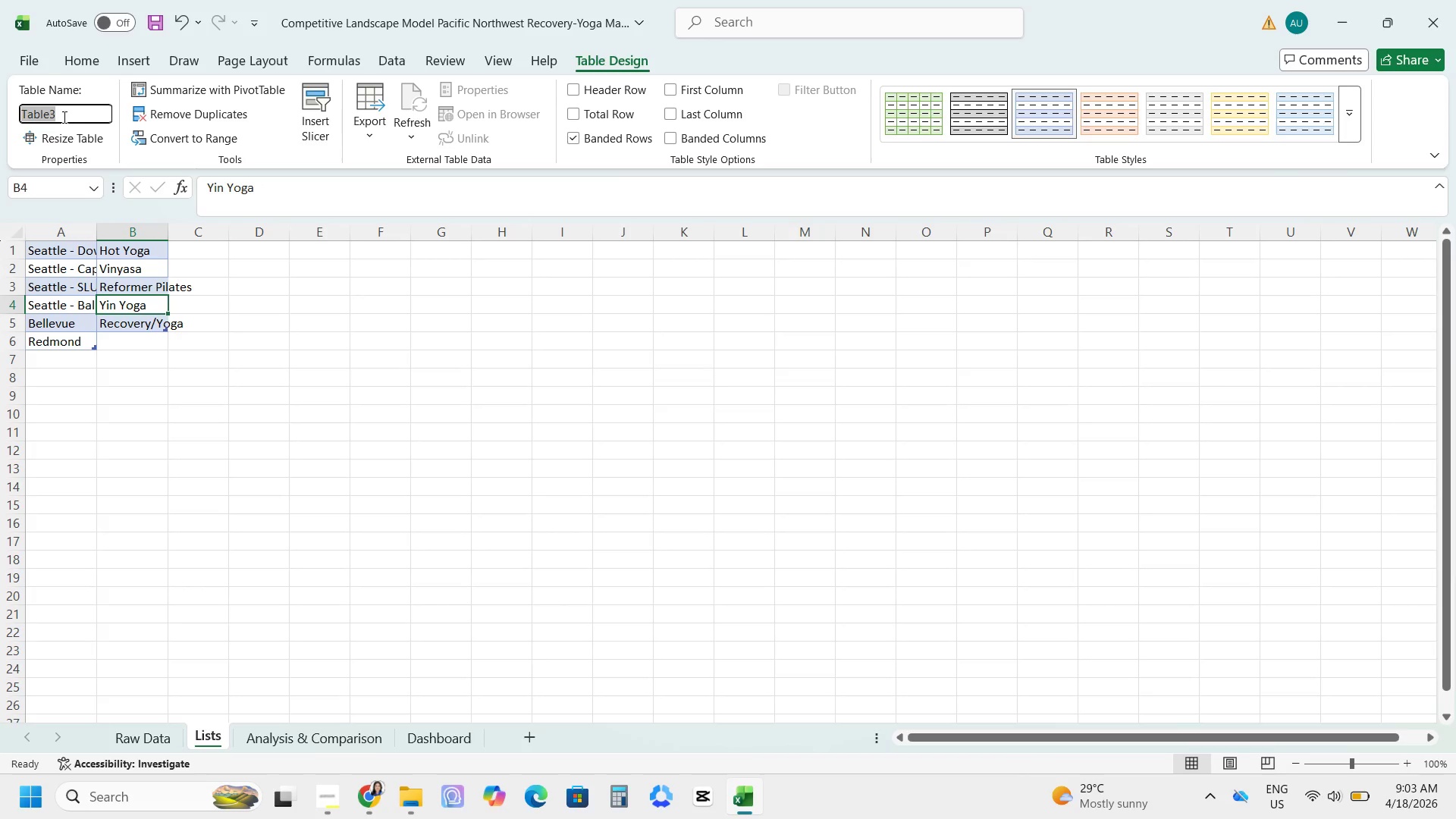 
type(tblPrimaryModality)
 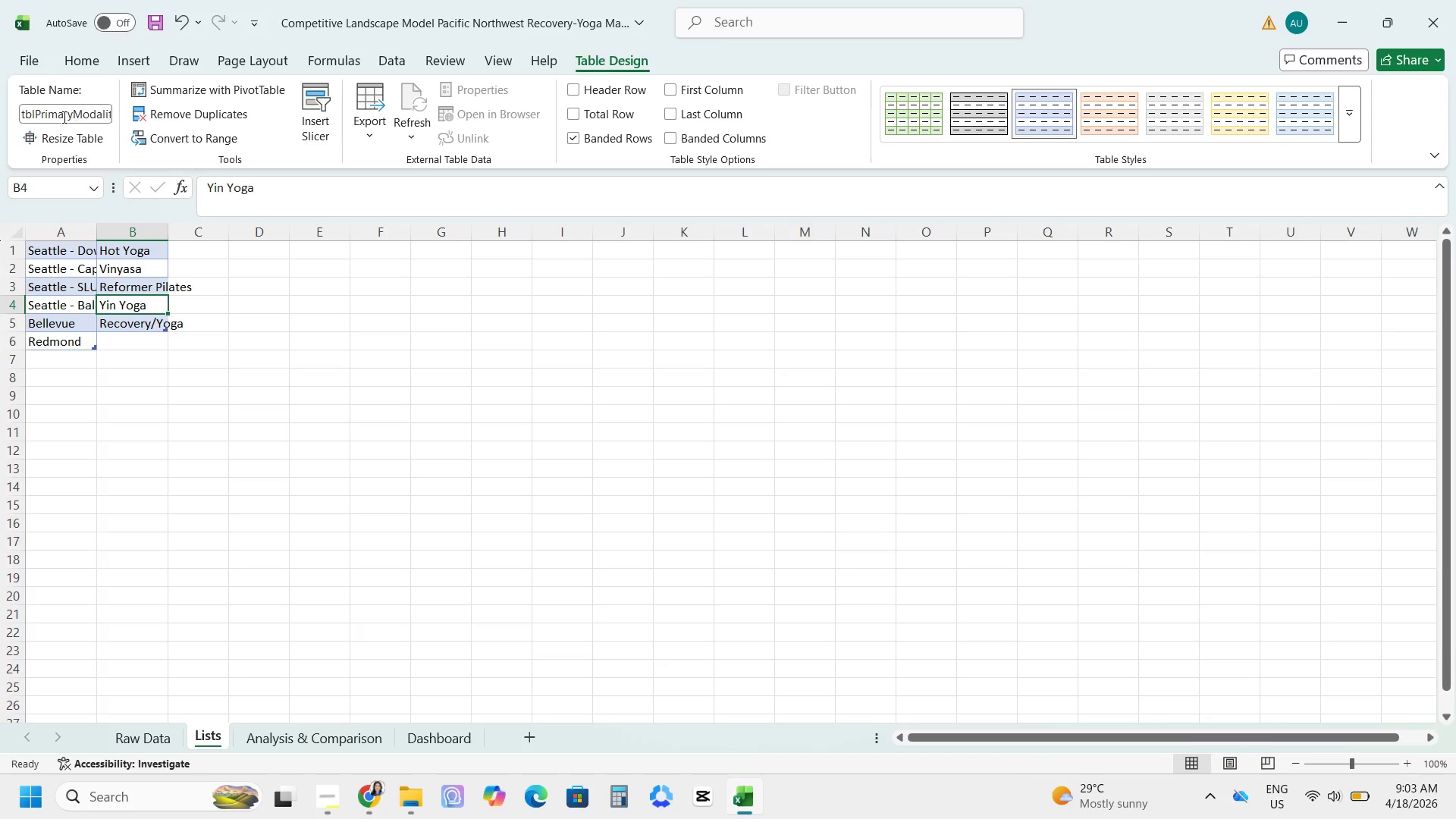 
key(Enter)
 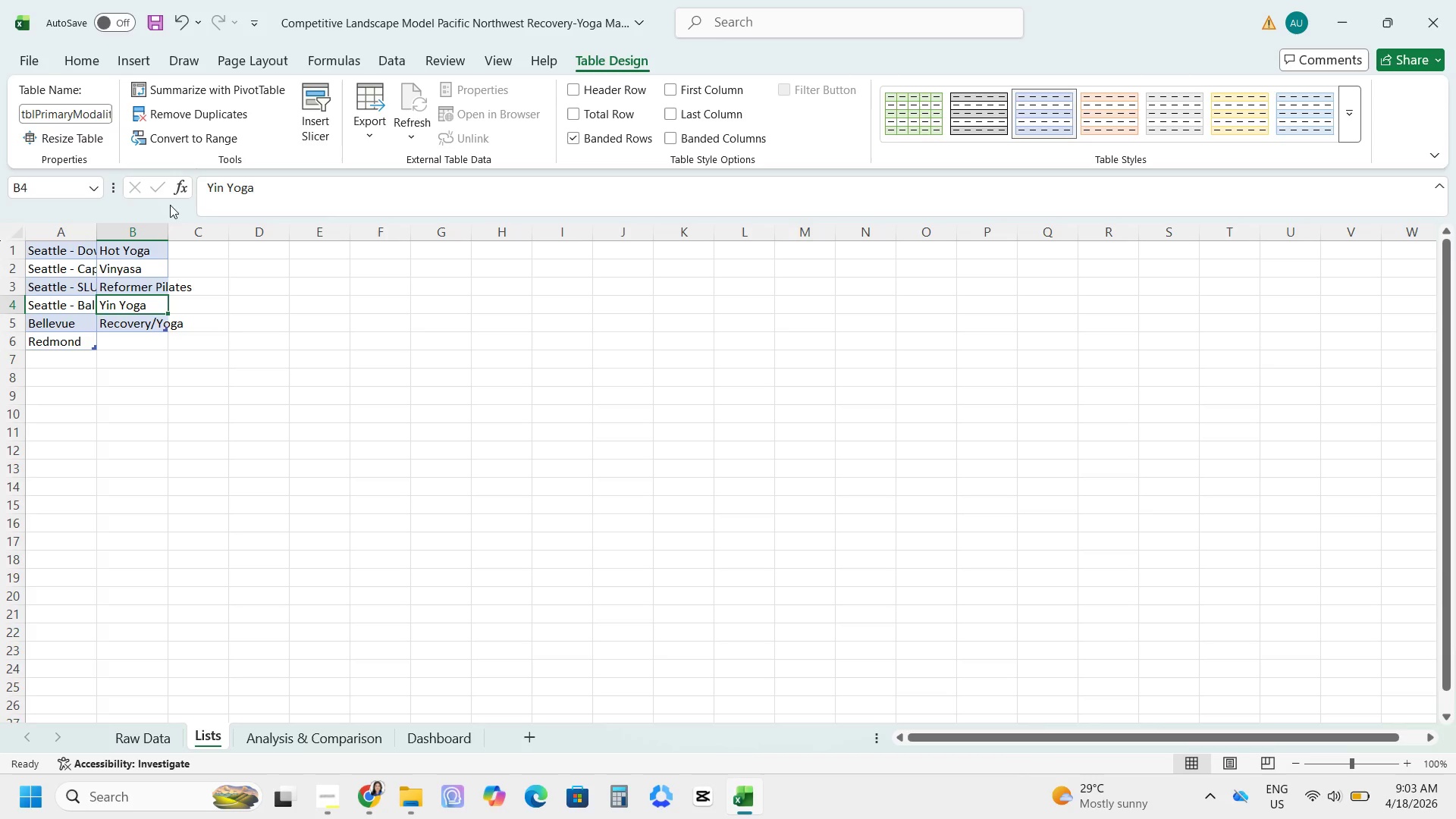 
left_click([202, 378])
 